 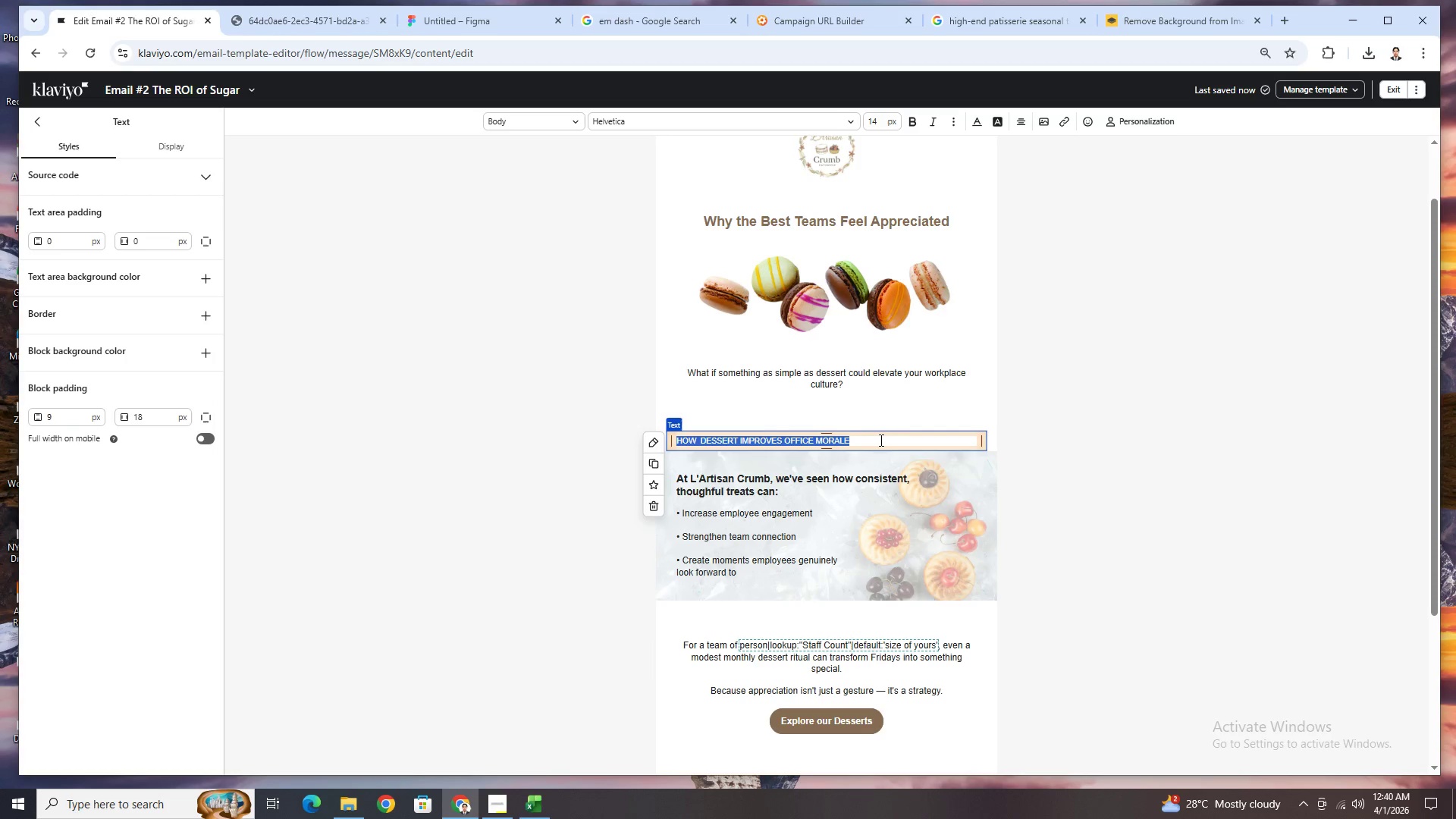 
triple_click([880, 440])
 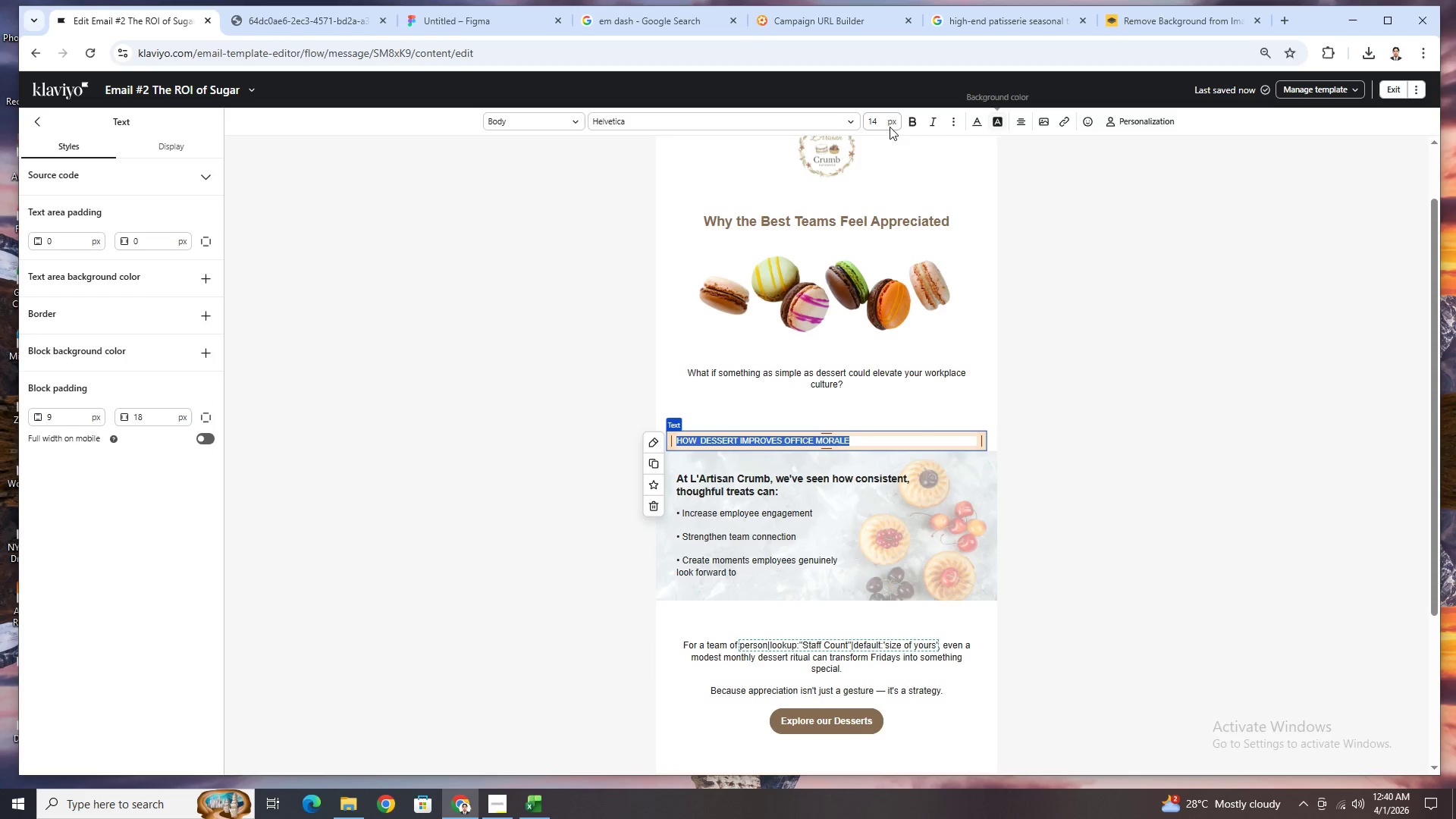 
double_click([882, 123])
 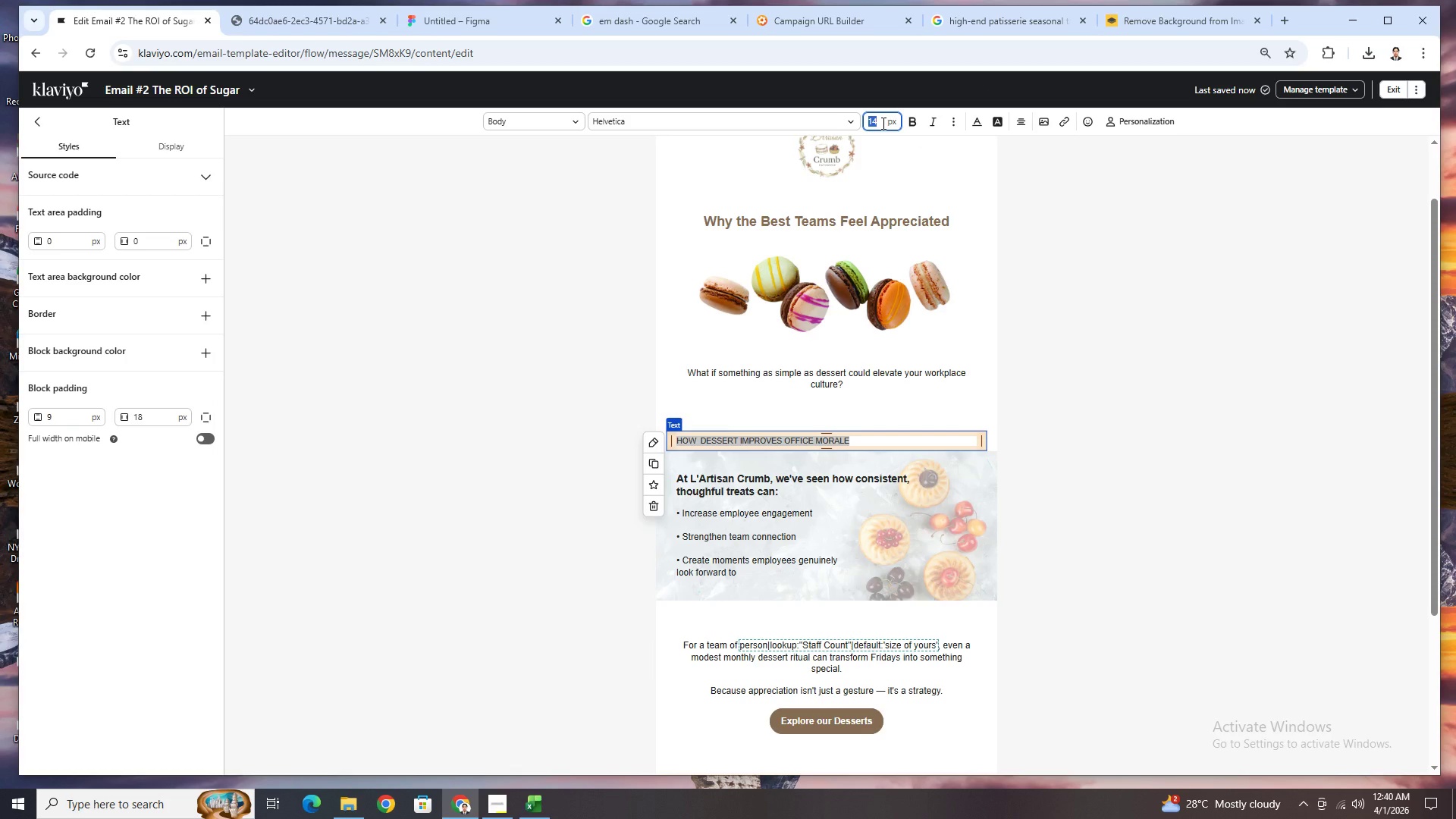 
key(Numpad2)
 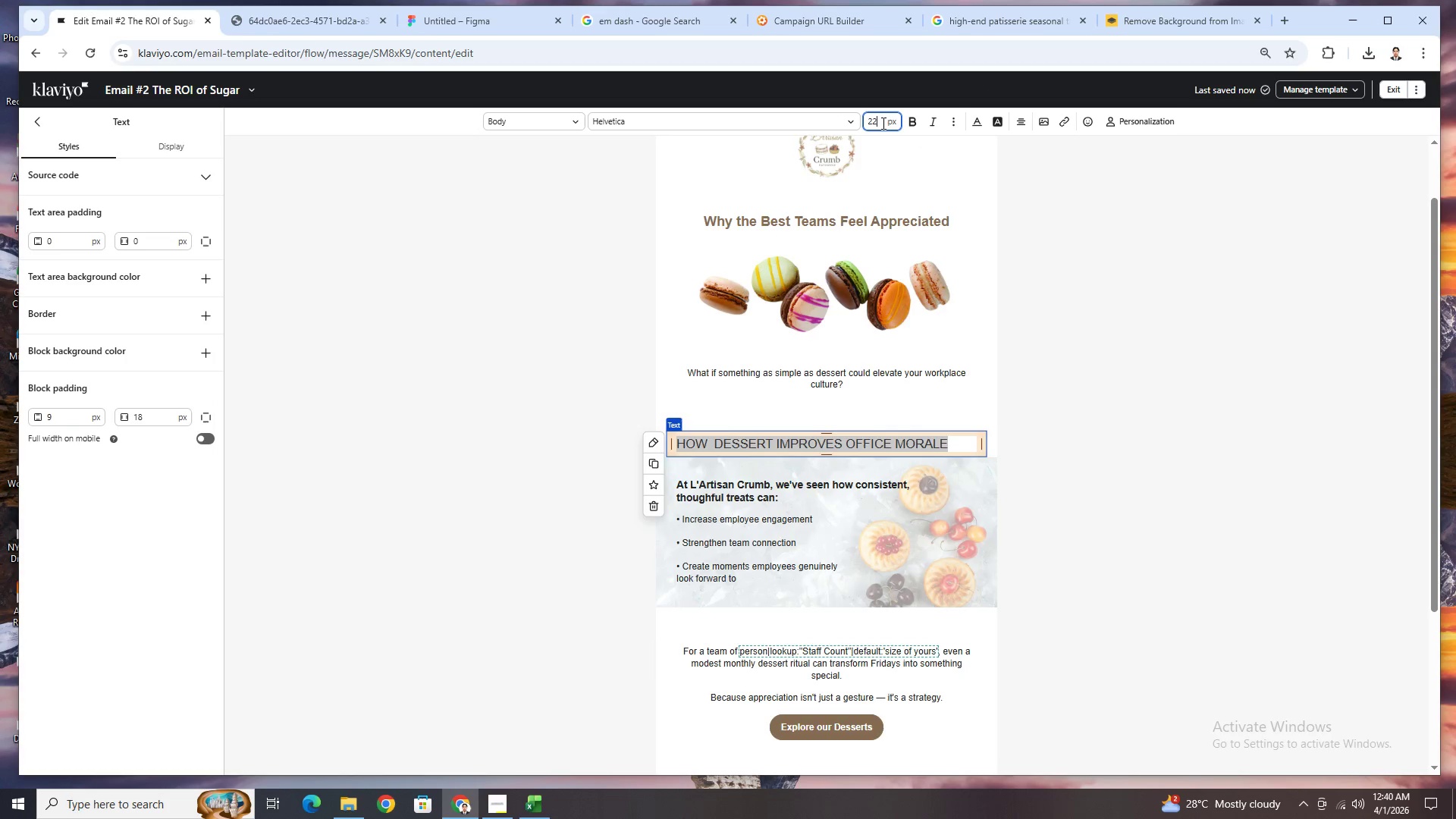 
key(Numpad2)
 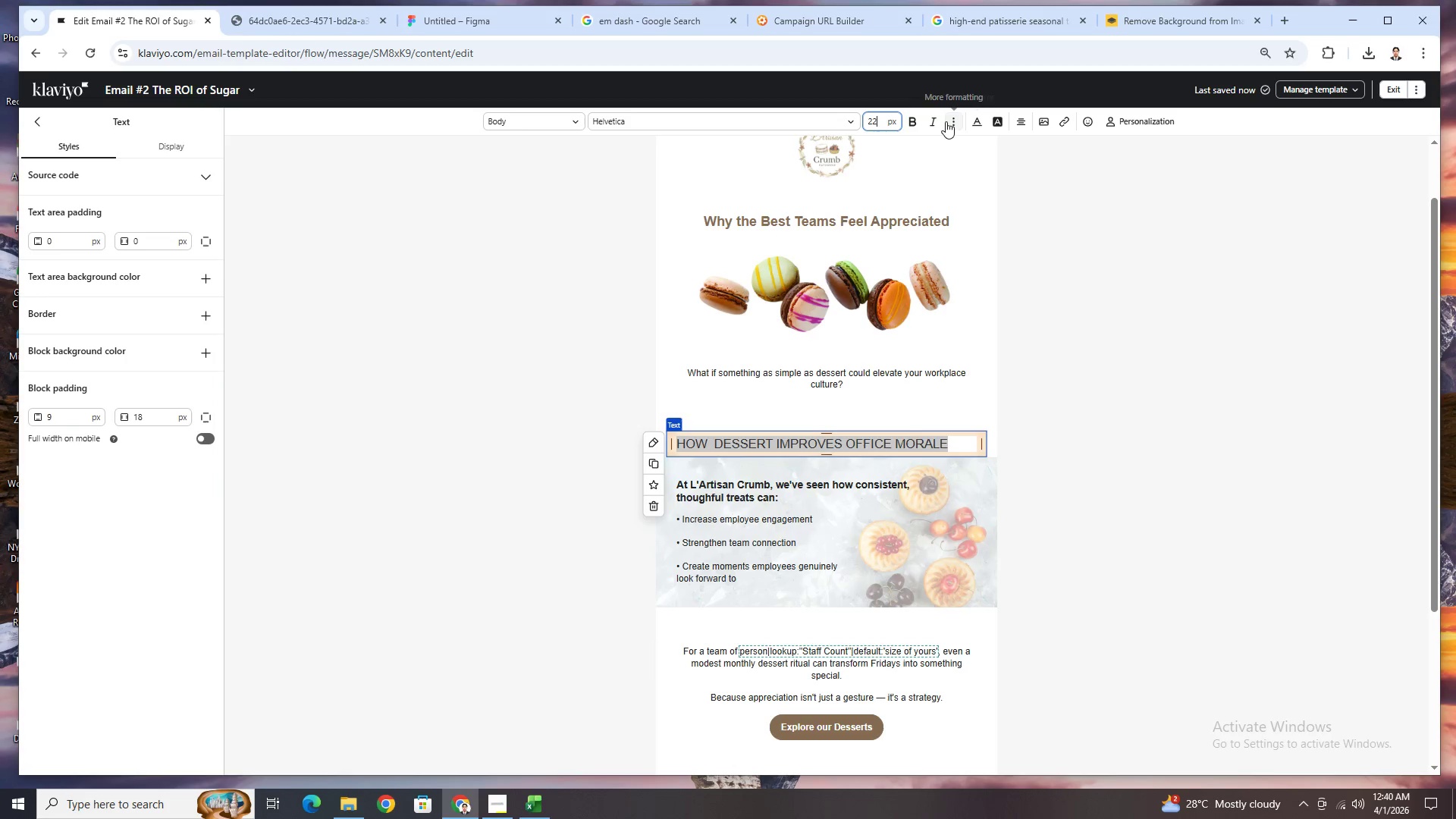 
left_click([912, 122])
 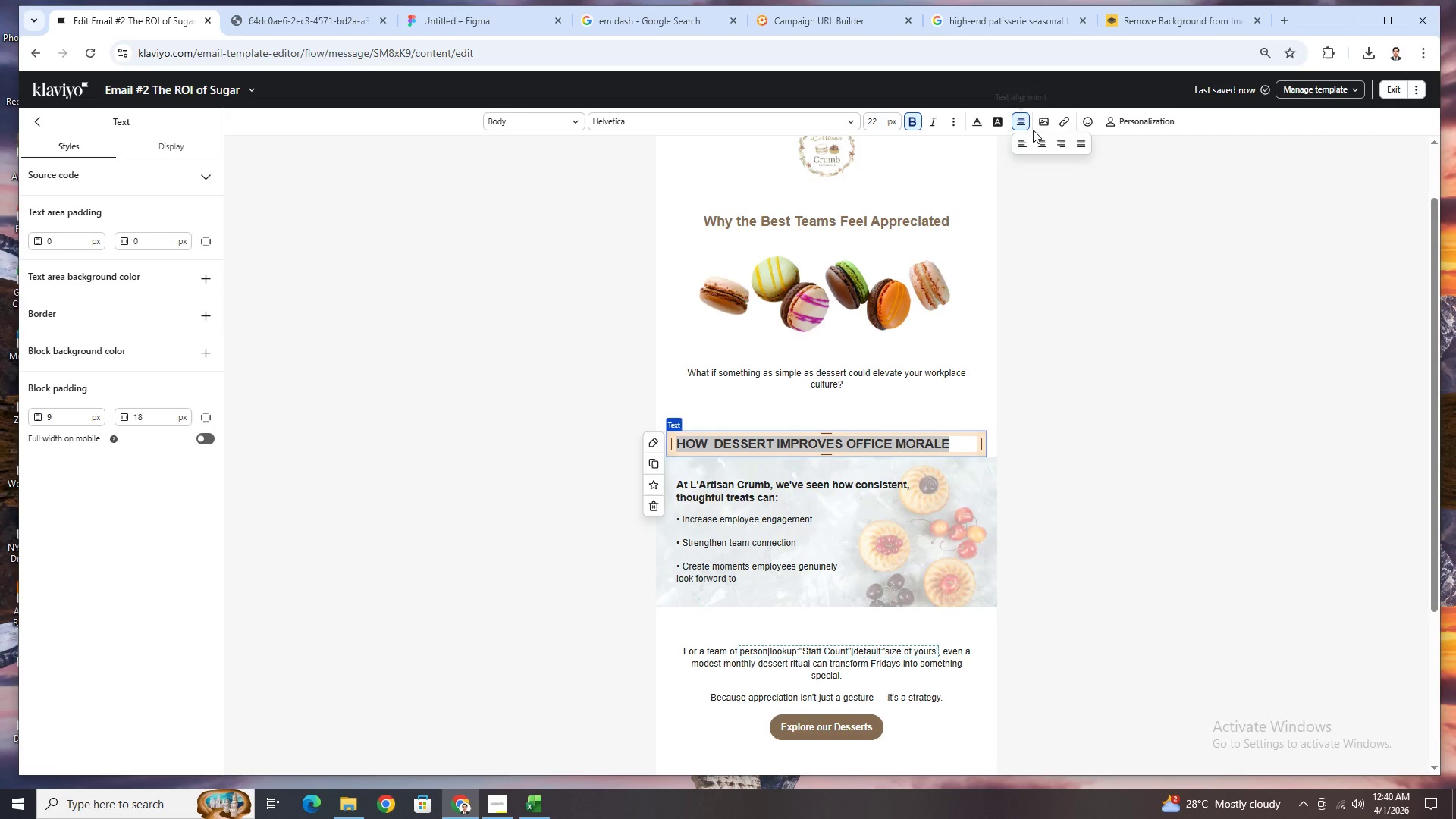 
left_click([1042, 140])
 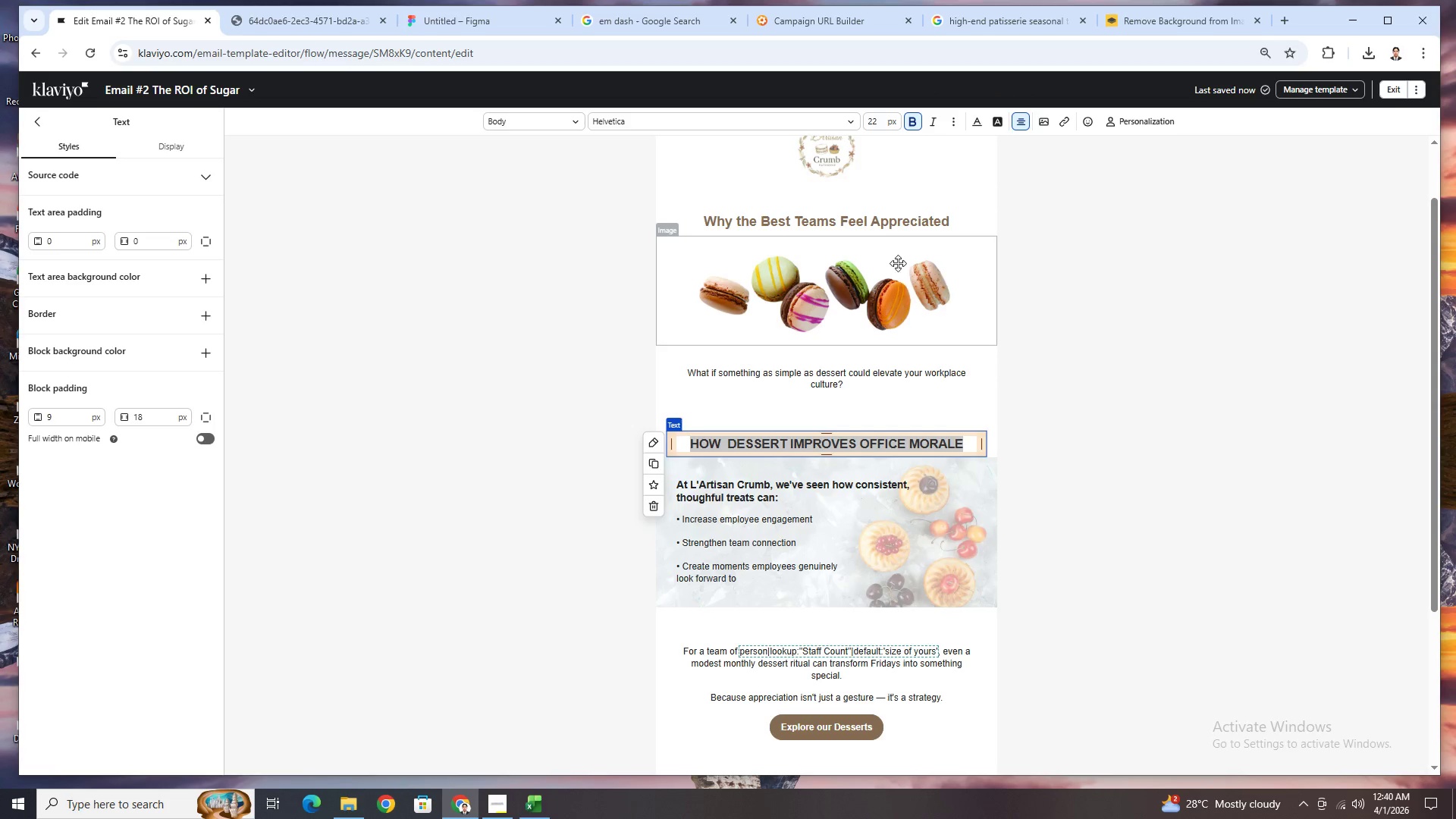 
left_click([878, 222])
 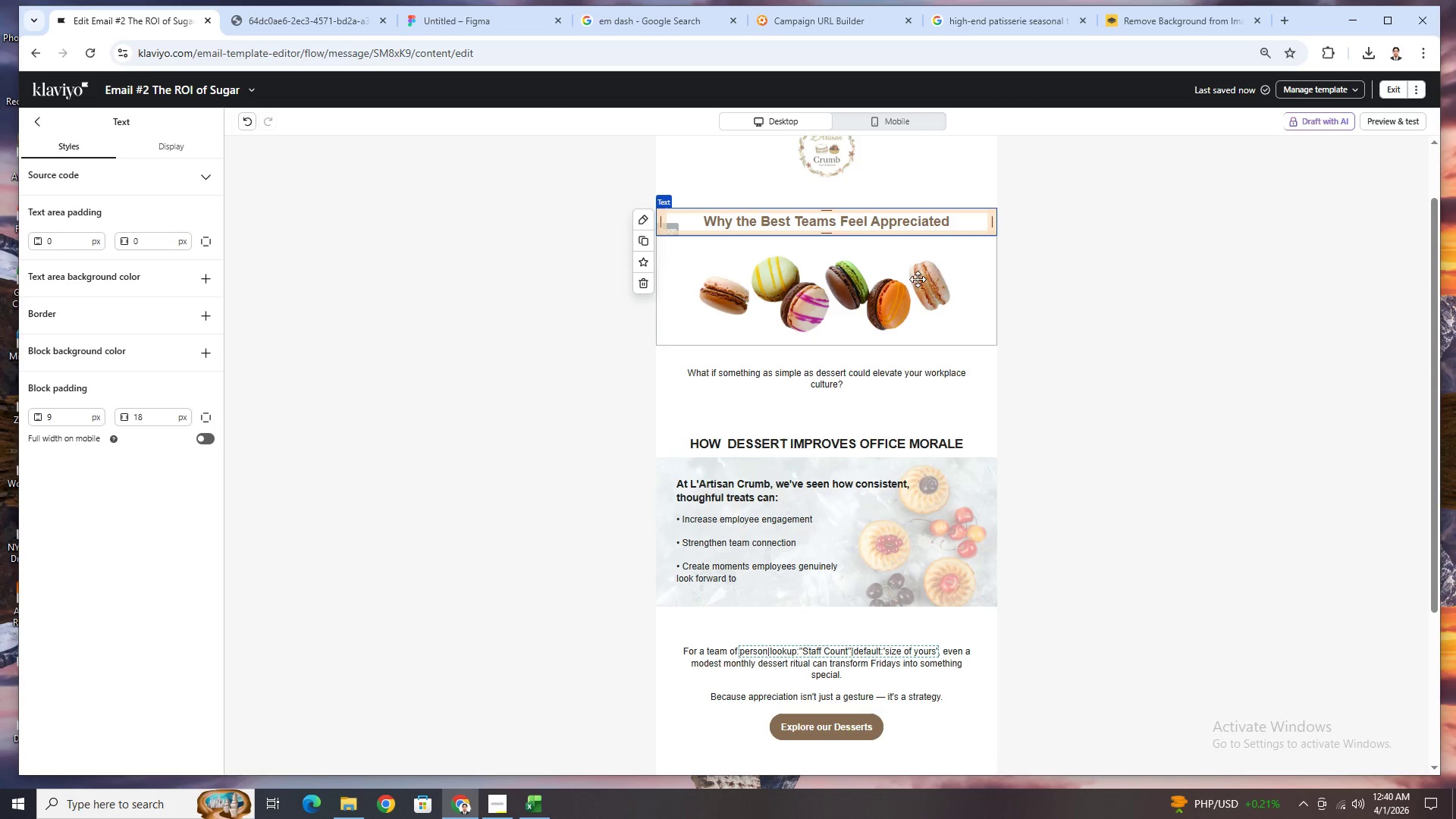 
double_click([926, 218])
 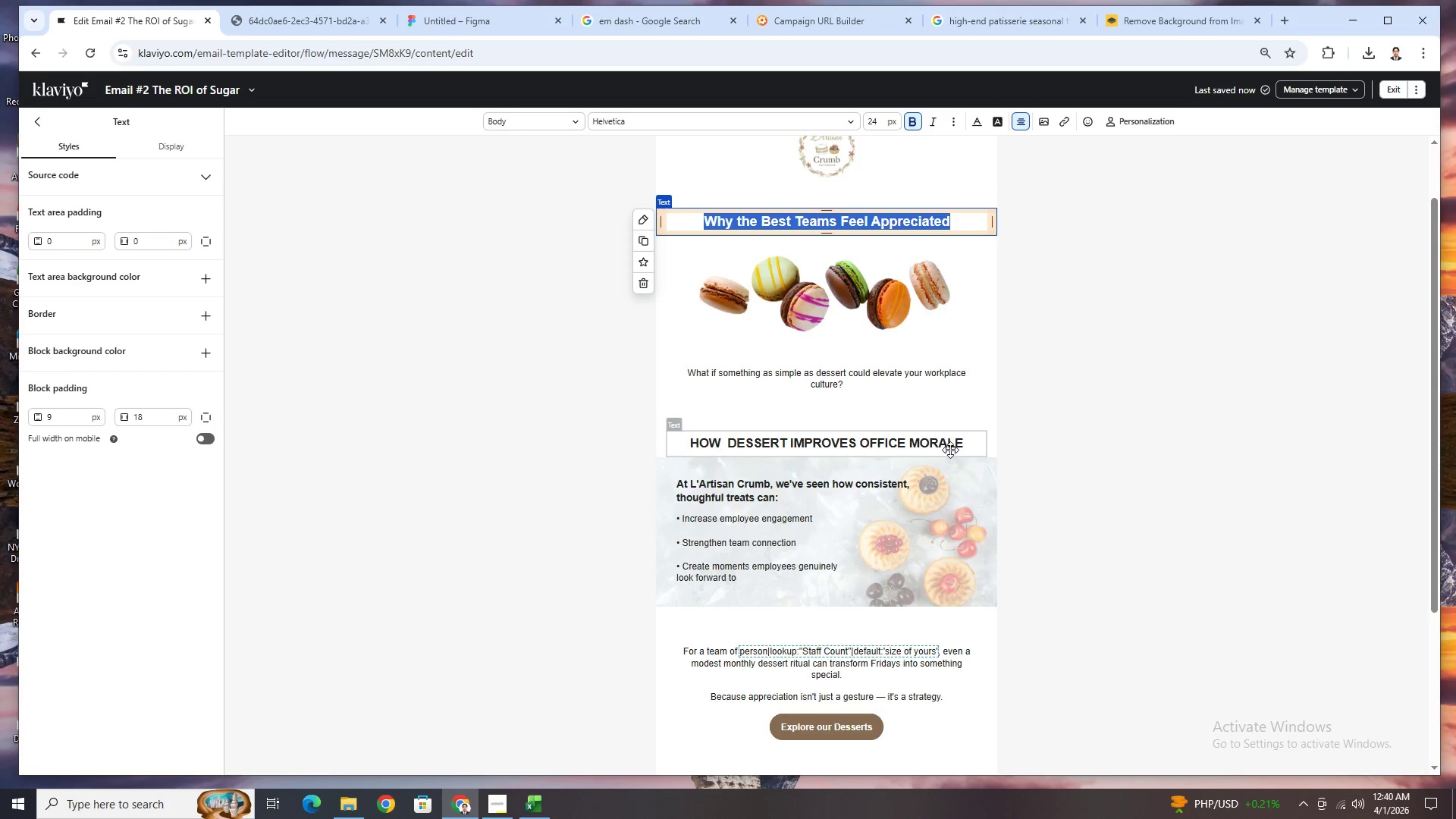 
double_click([949, 441])
 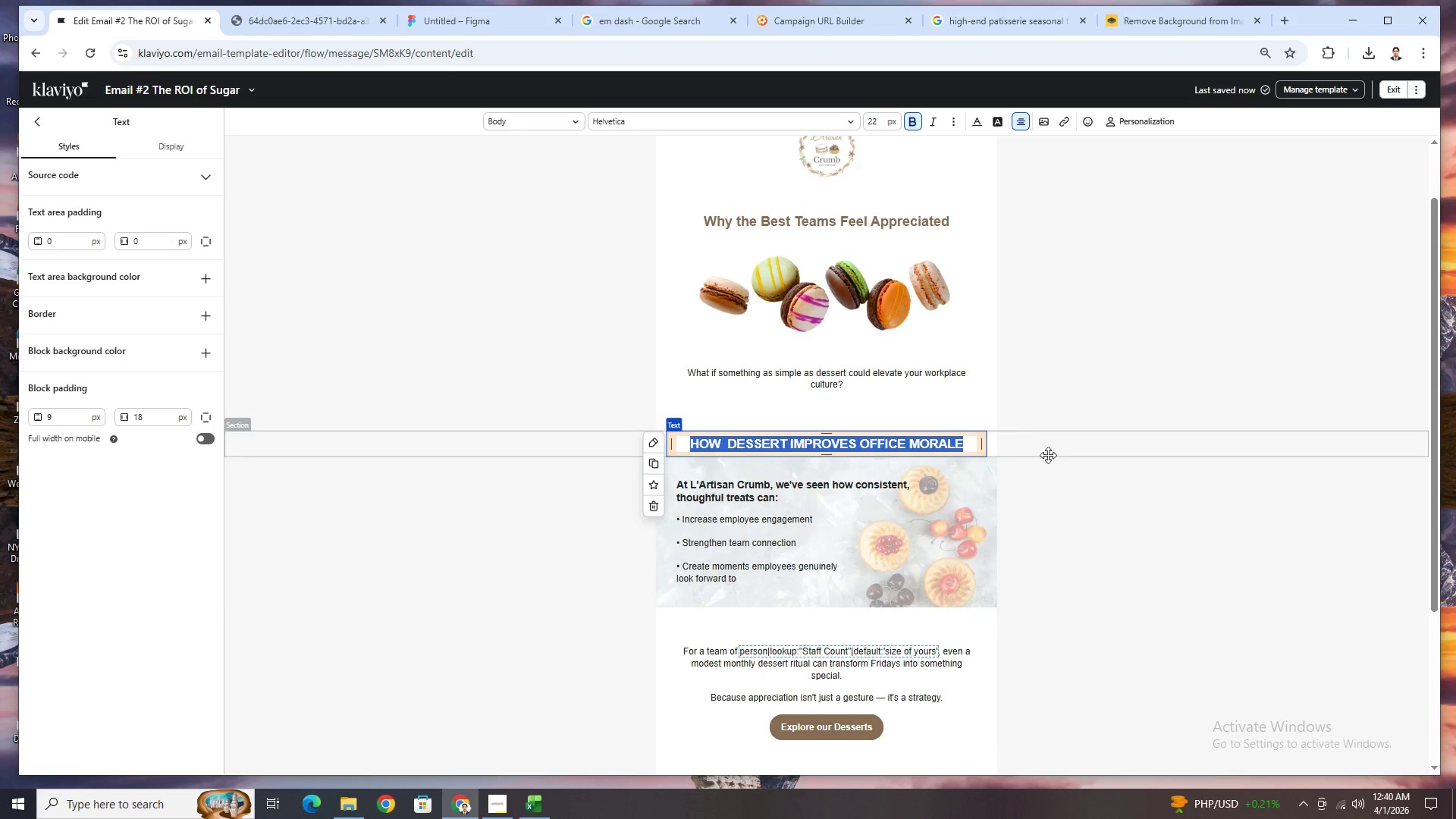 
left_click([1056, 527])
 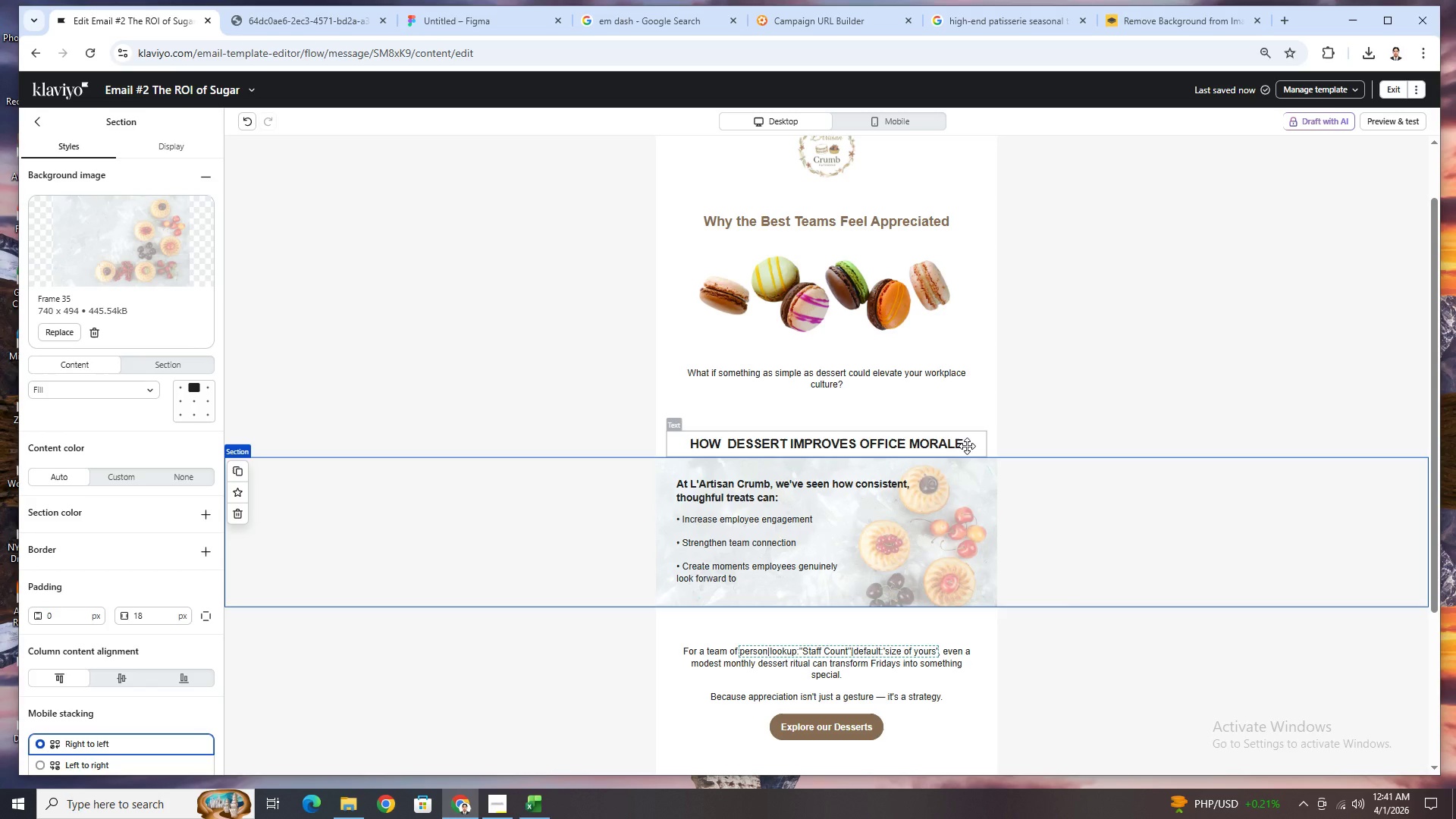 
wait(50.05)
 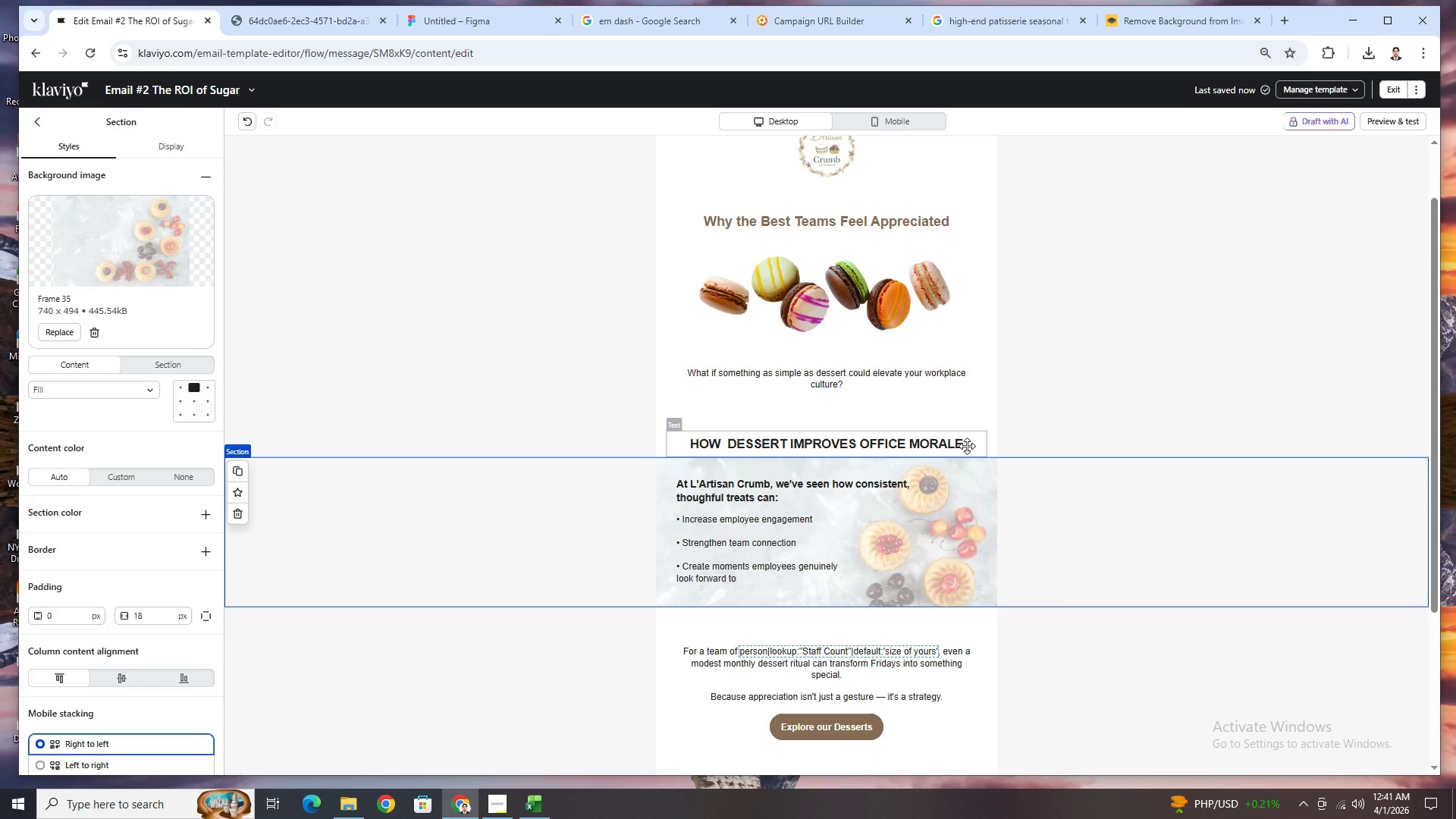 
left_click([990, 470])
 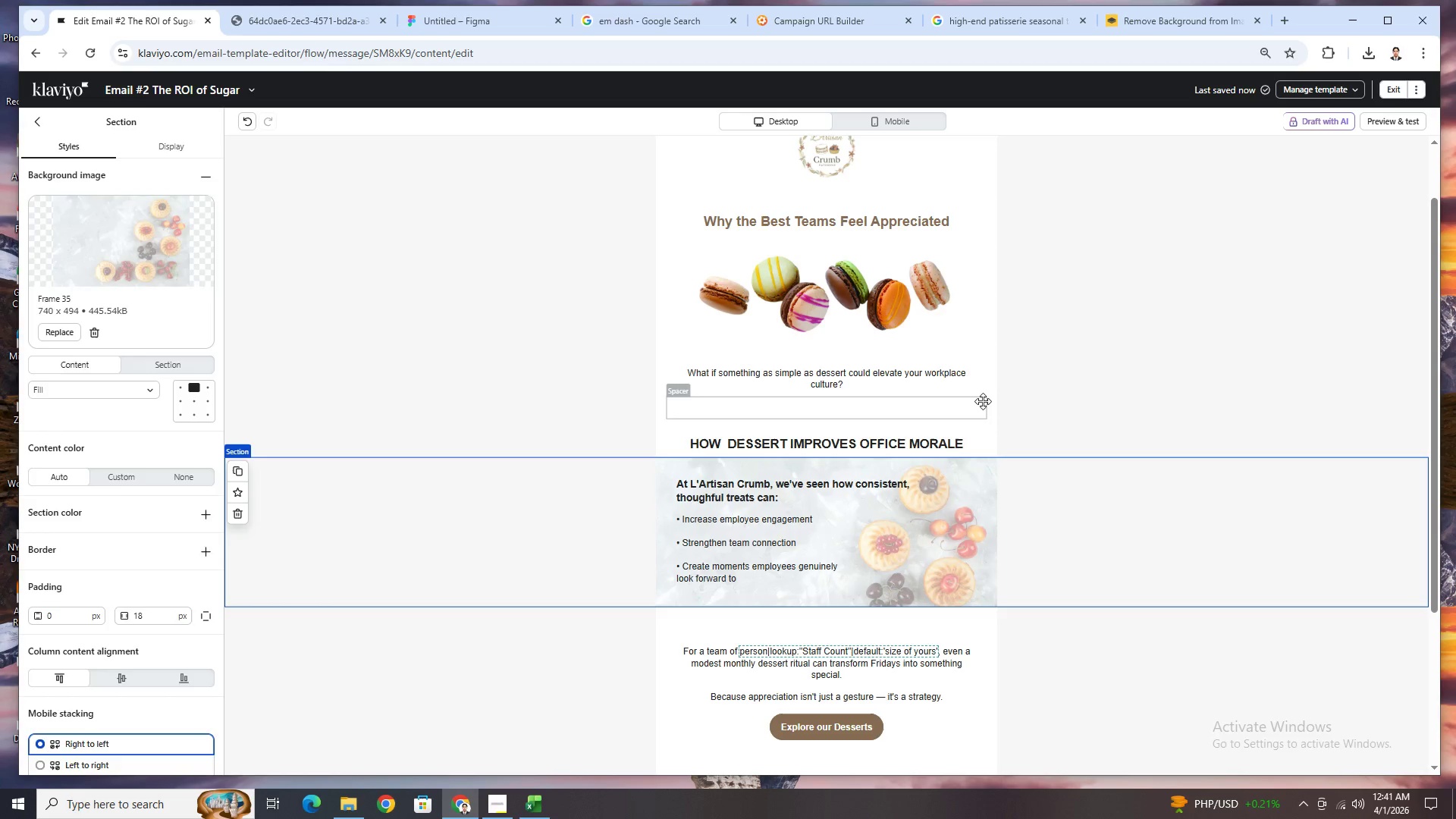 
left_click([983, 401])
 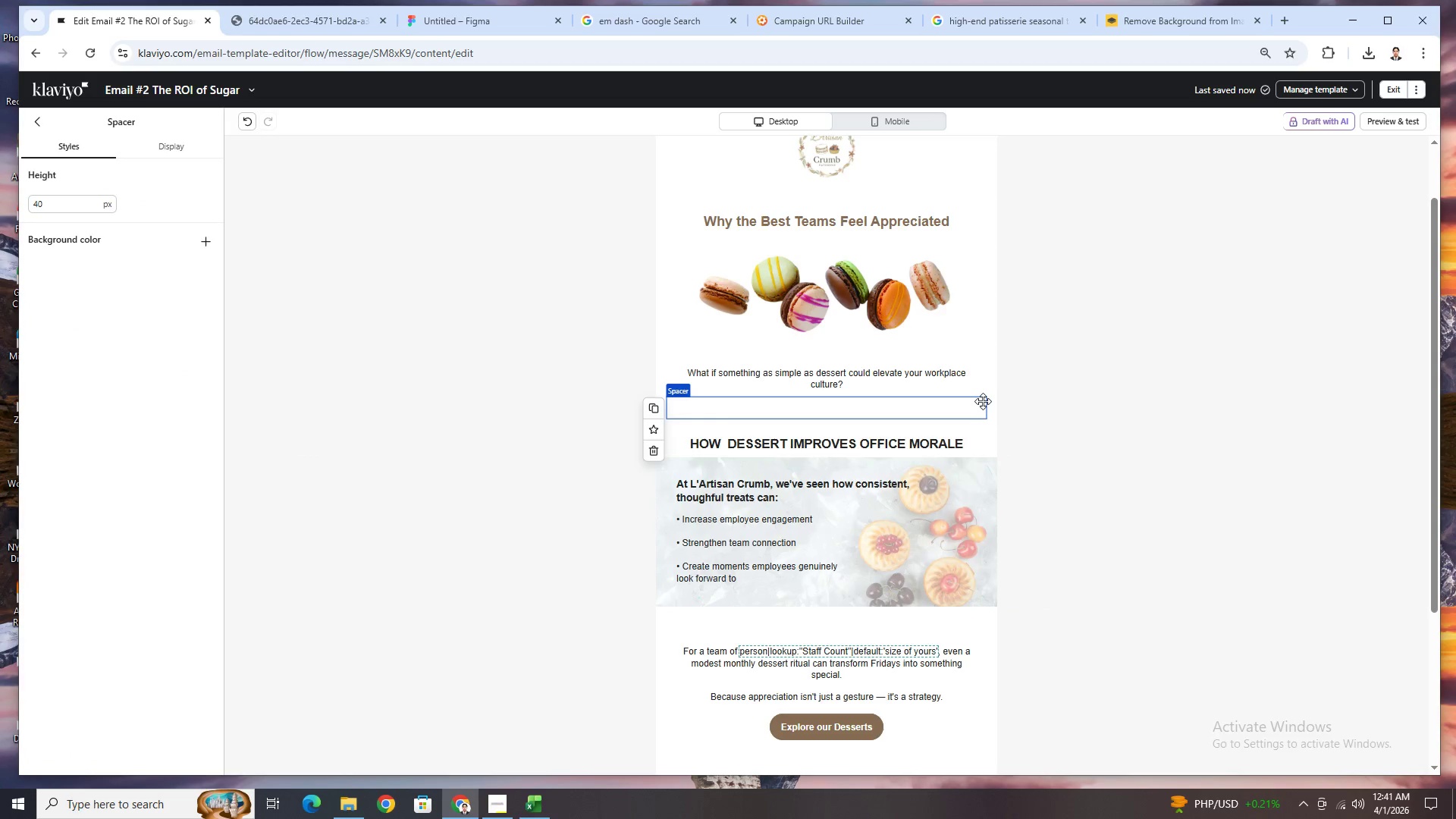 
left_click([976, 423])
 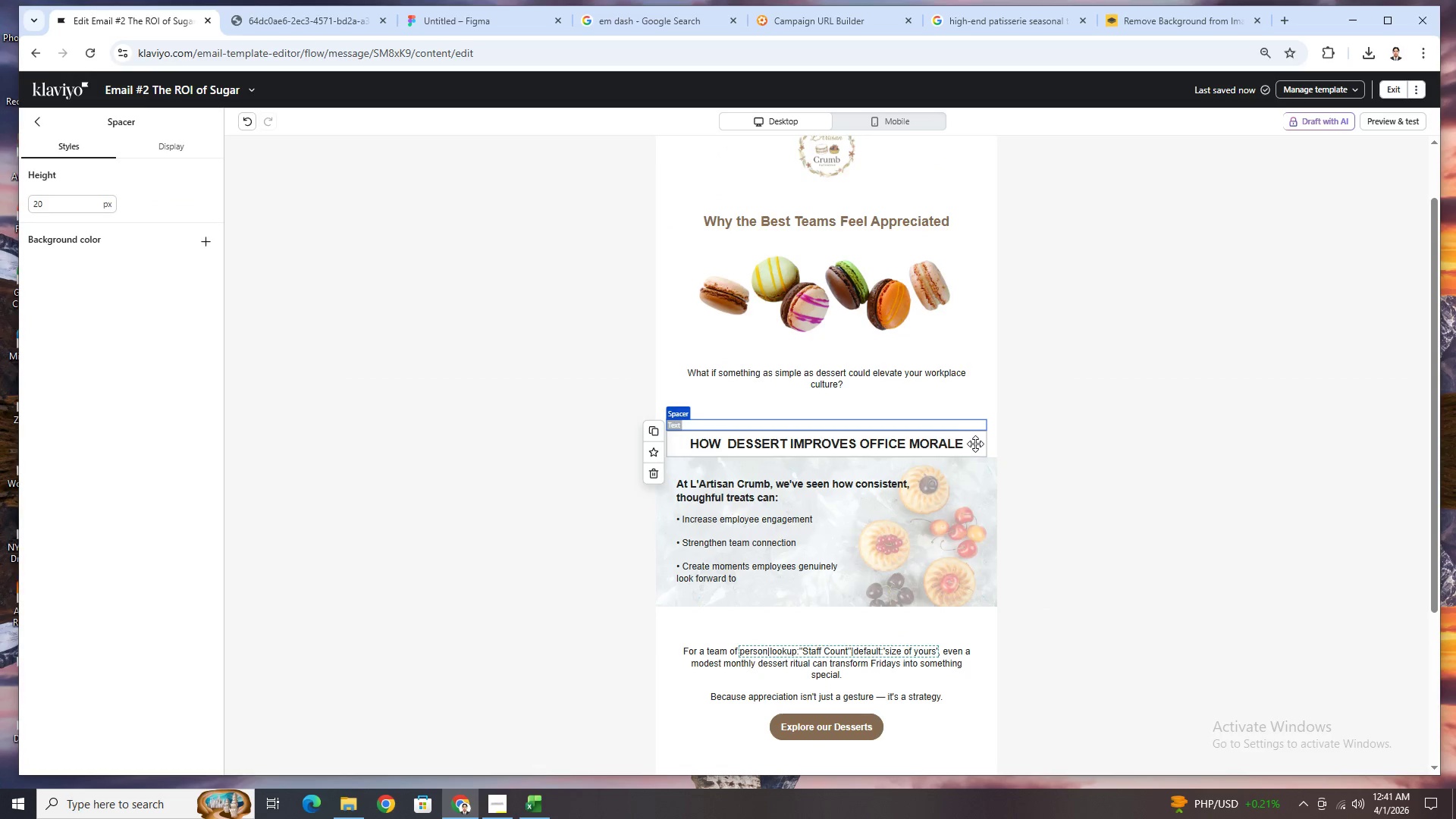 
scroll: coordinate [1003, 432], scroll_direction: none, amount: 0.0
 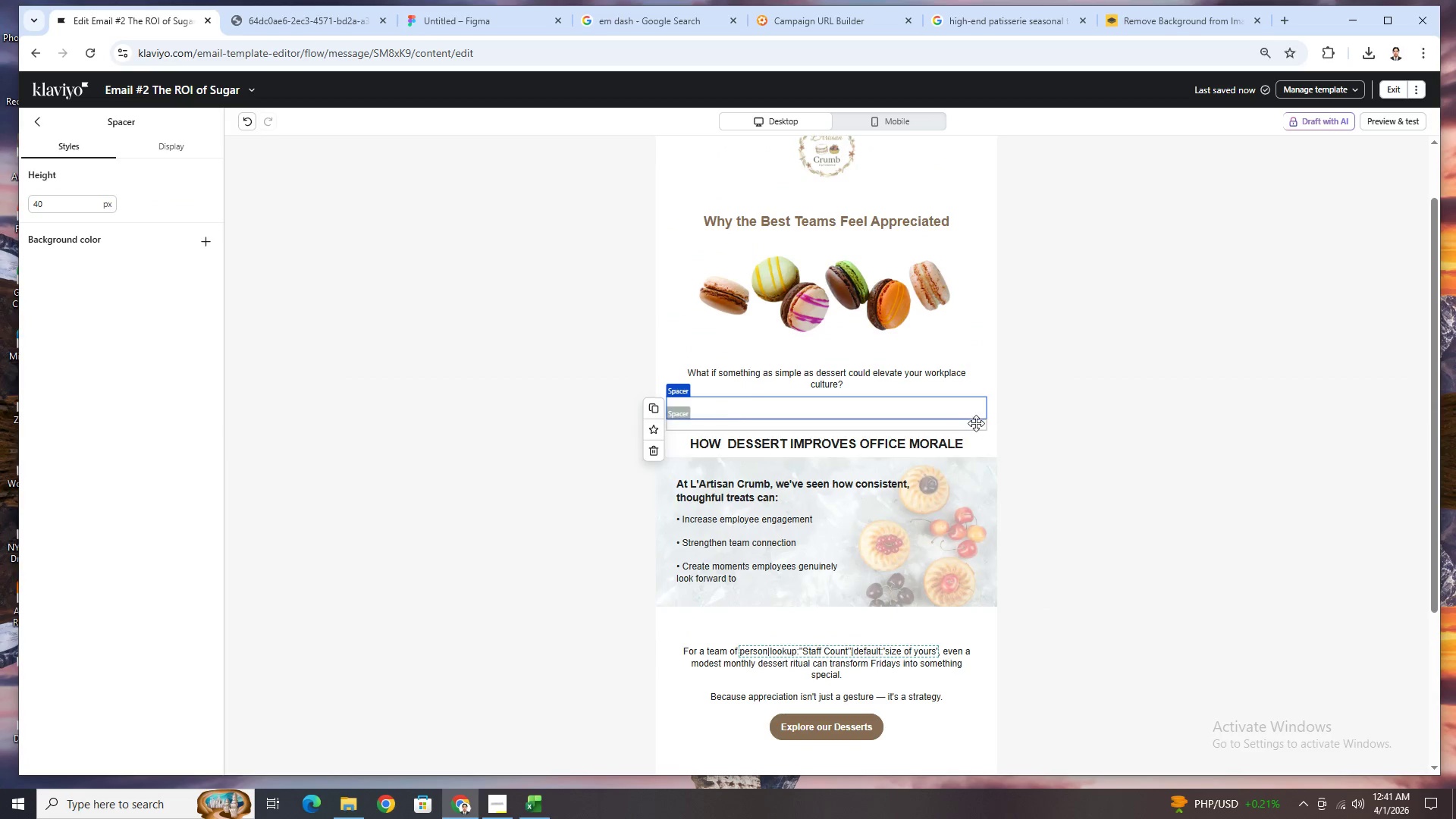 
left_click([975, 444])
 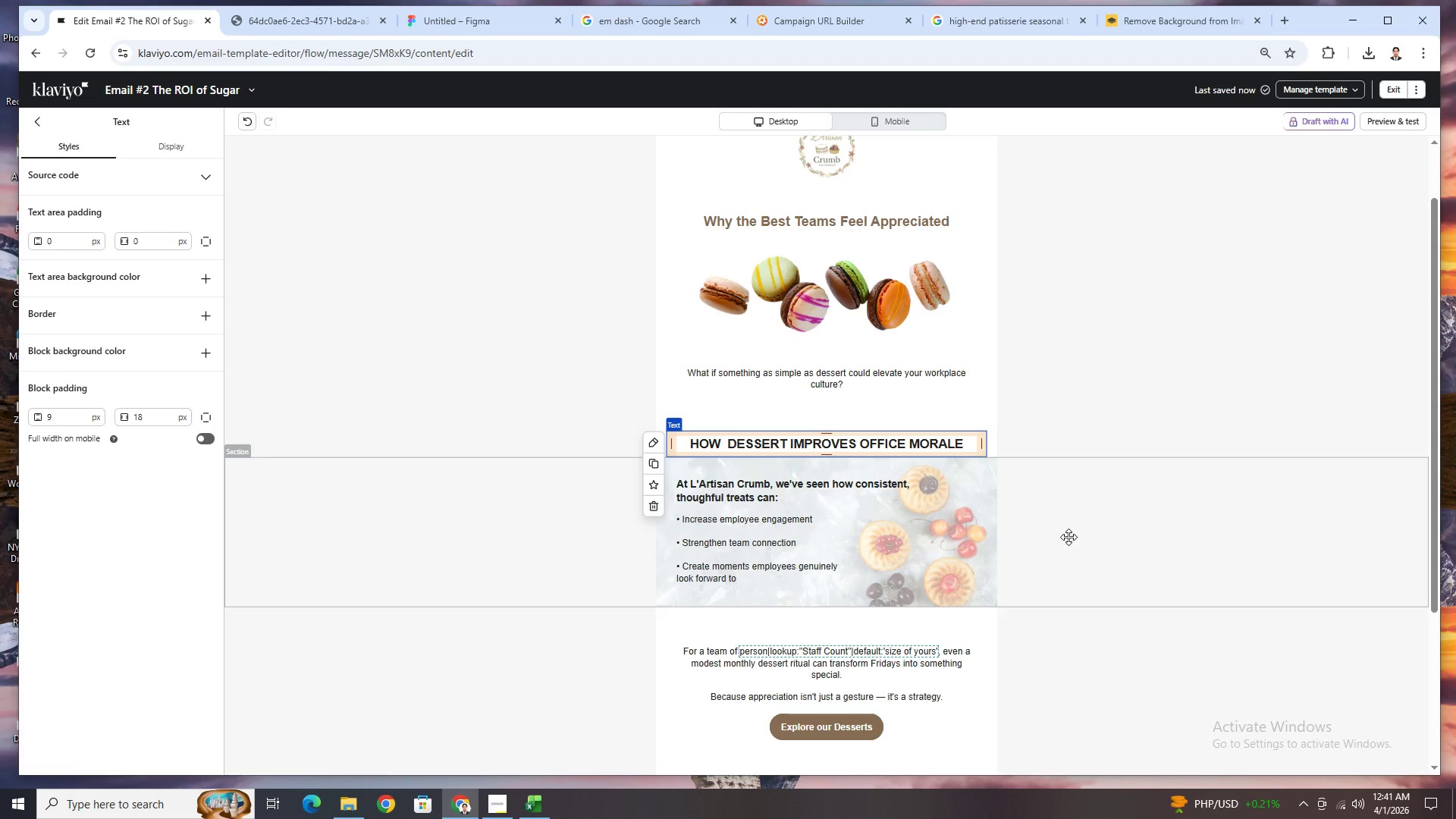 
wait(27.25)
 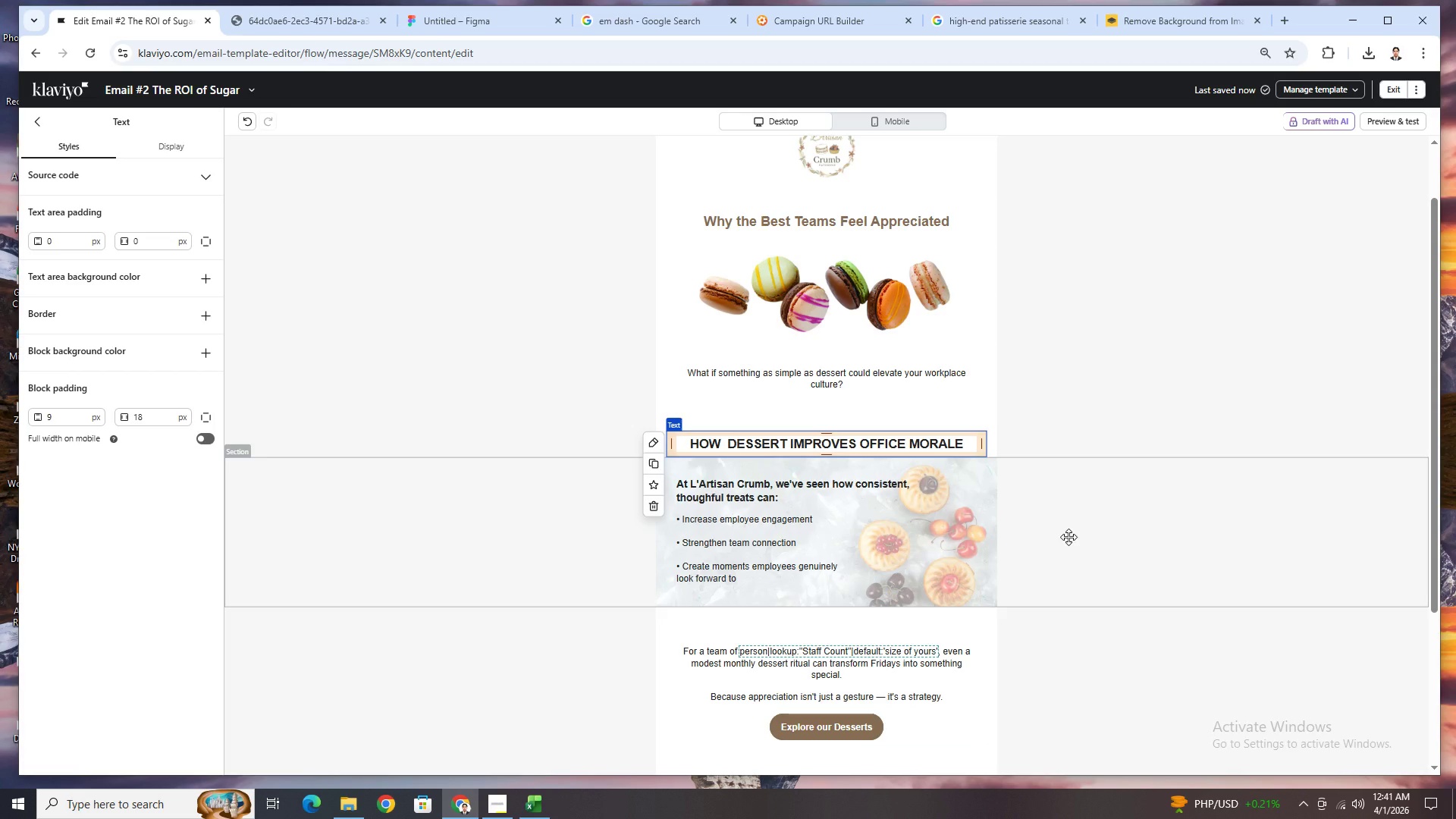 
scroll: coordinate [874, 576], scroll_direction: down, amount: 1.0
 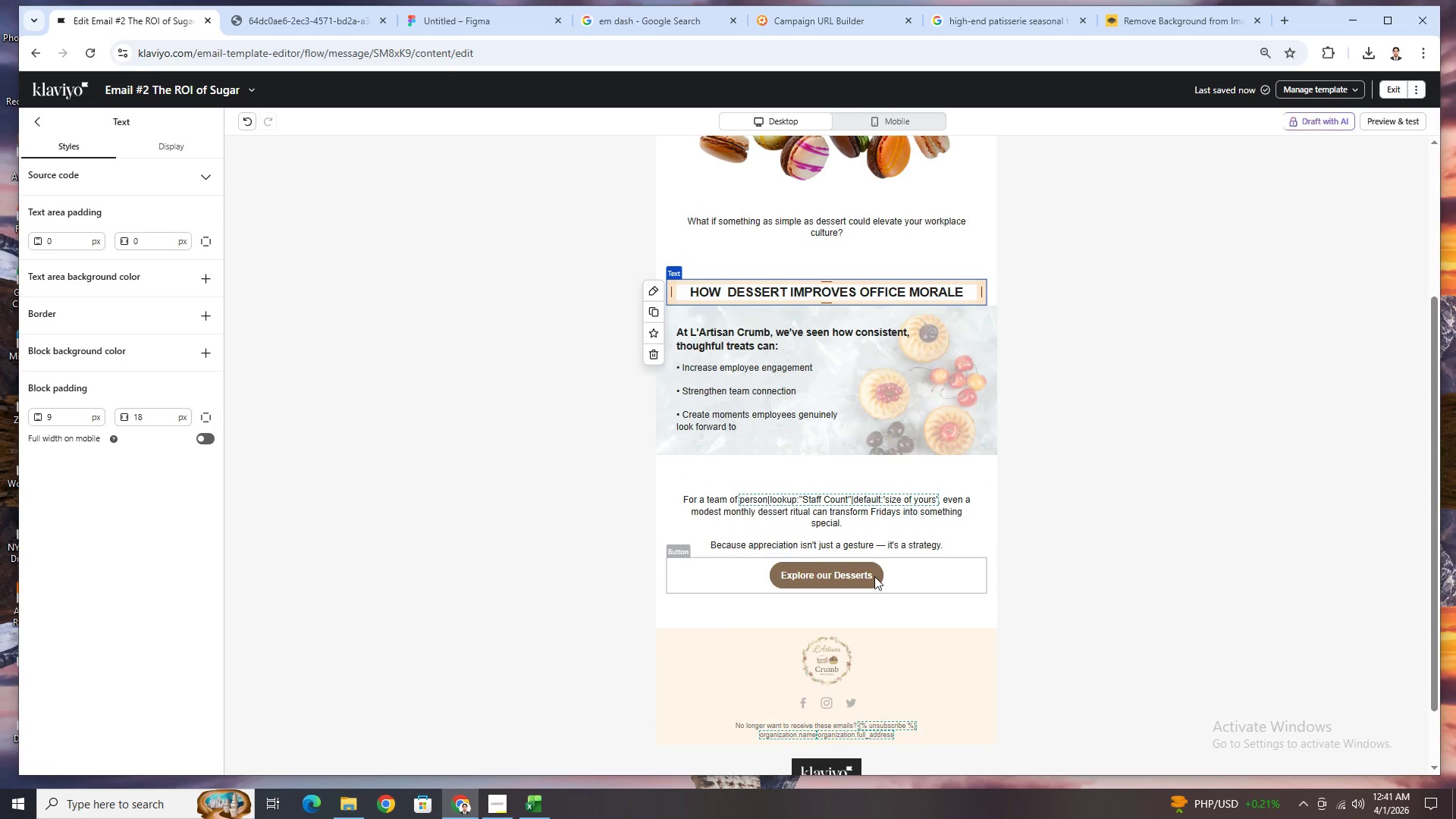 
scroll: coordinate [1031, 560], scroll_direction: up, amount: 3.0
 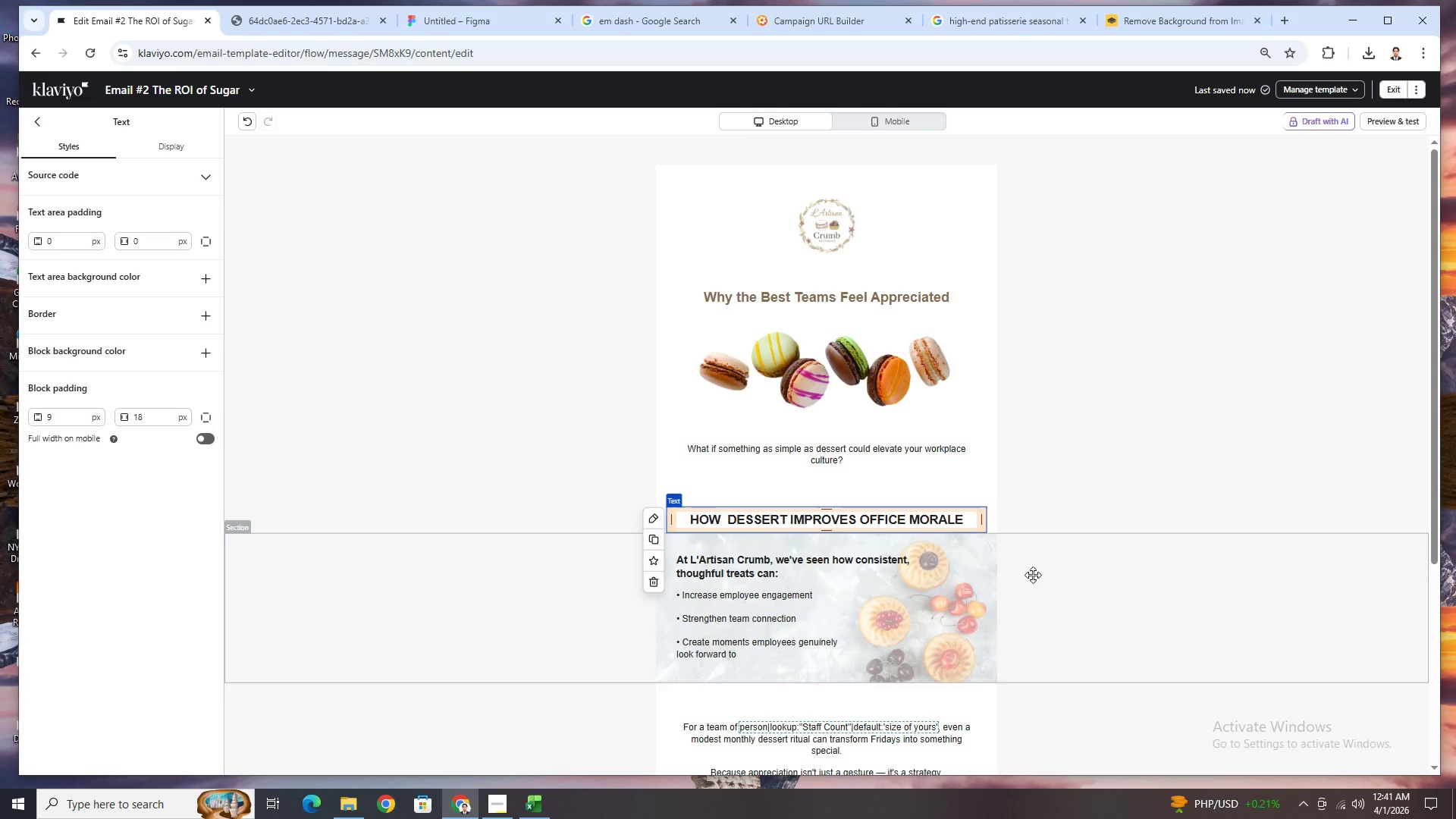 
left_click([1082, 608])
 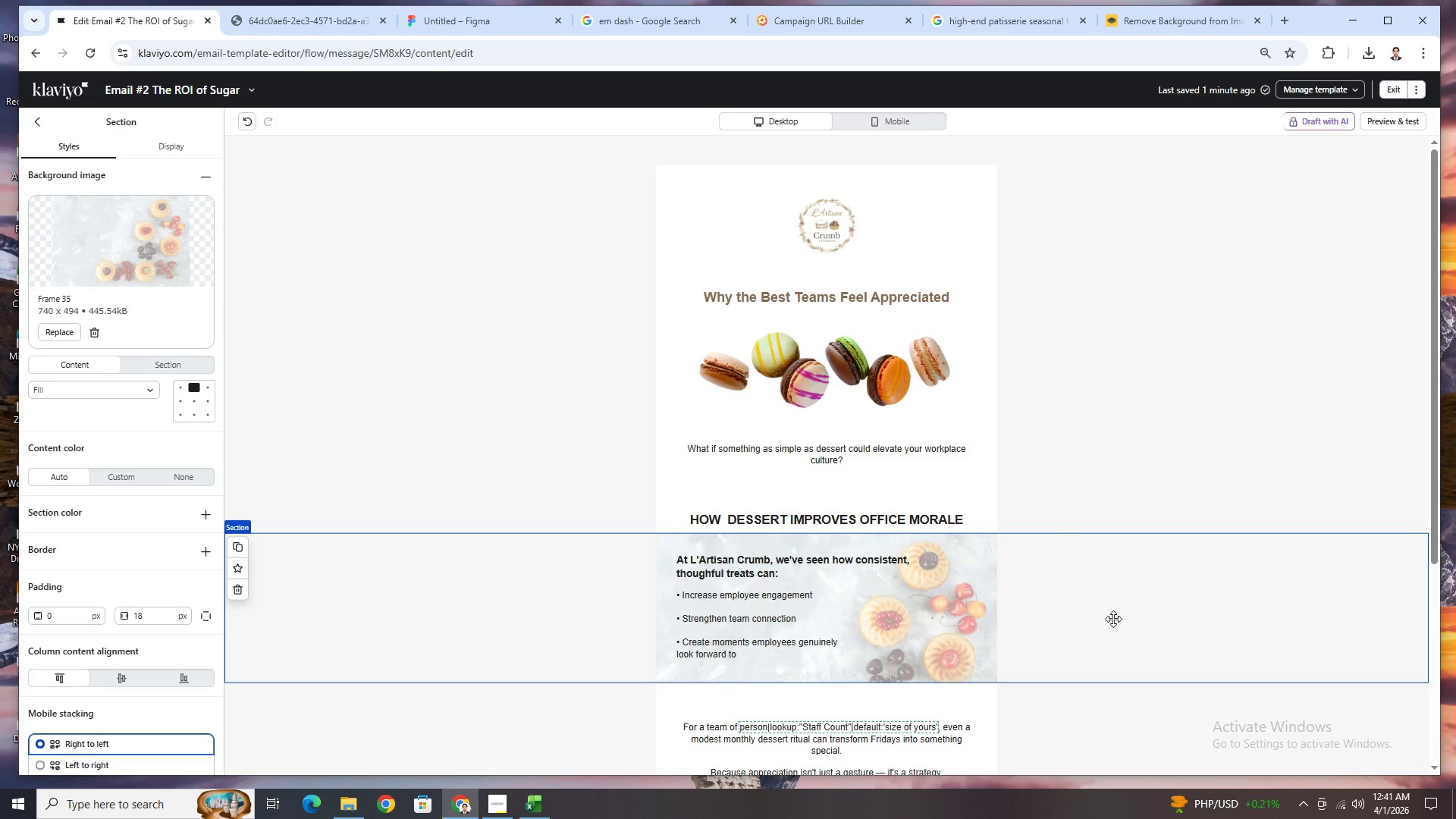 
scroll: coordinate [1113, 619], scroll_direction: down, amount: 1.0
 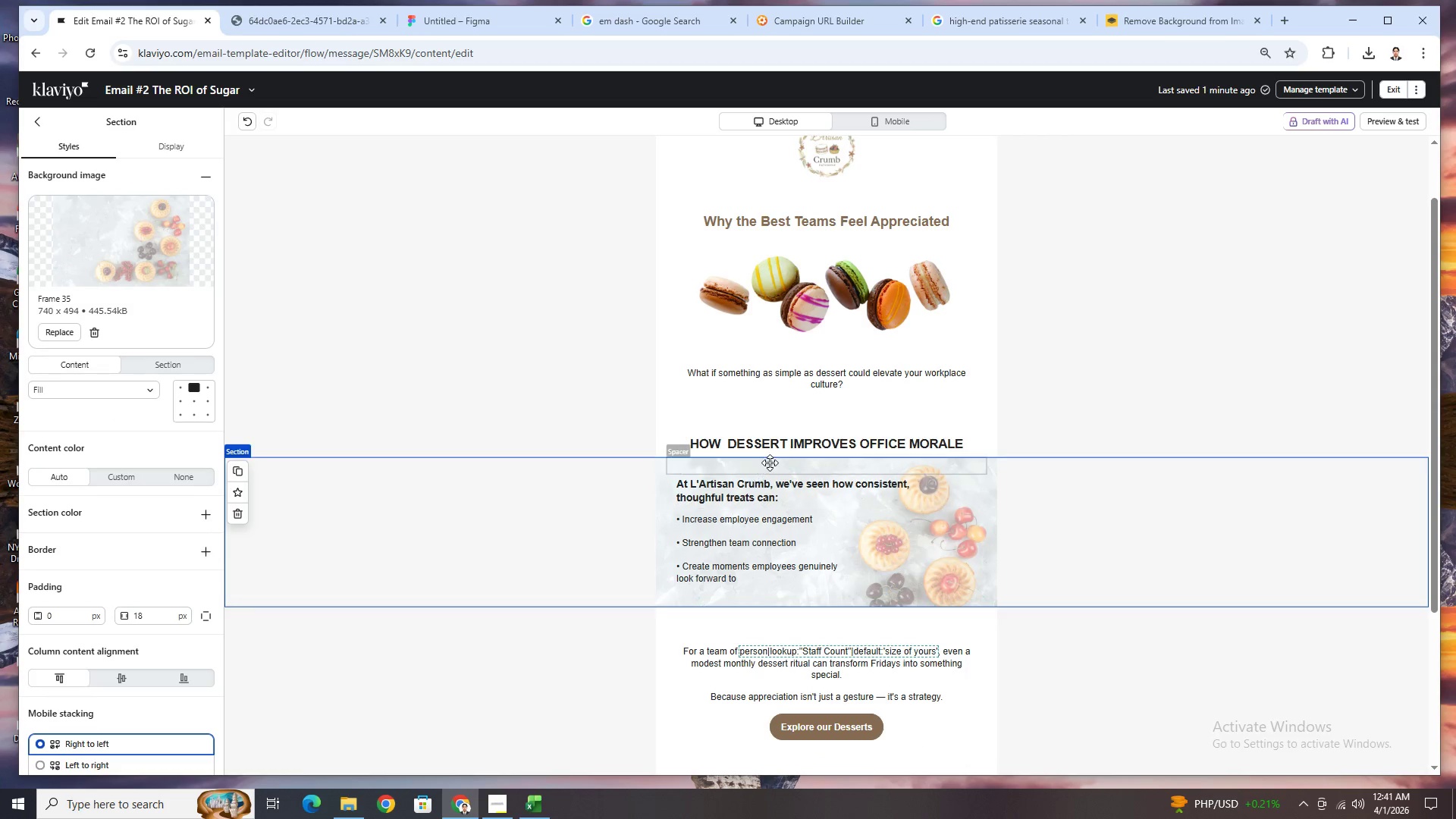 
wait(6.91)
 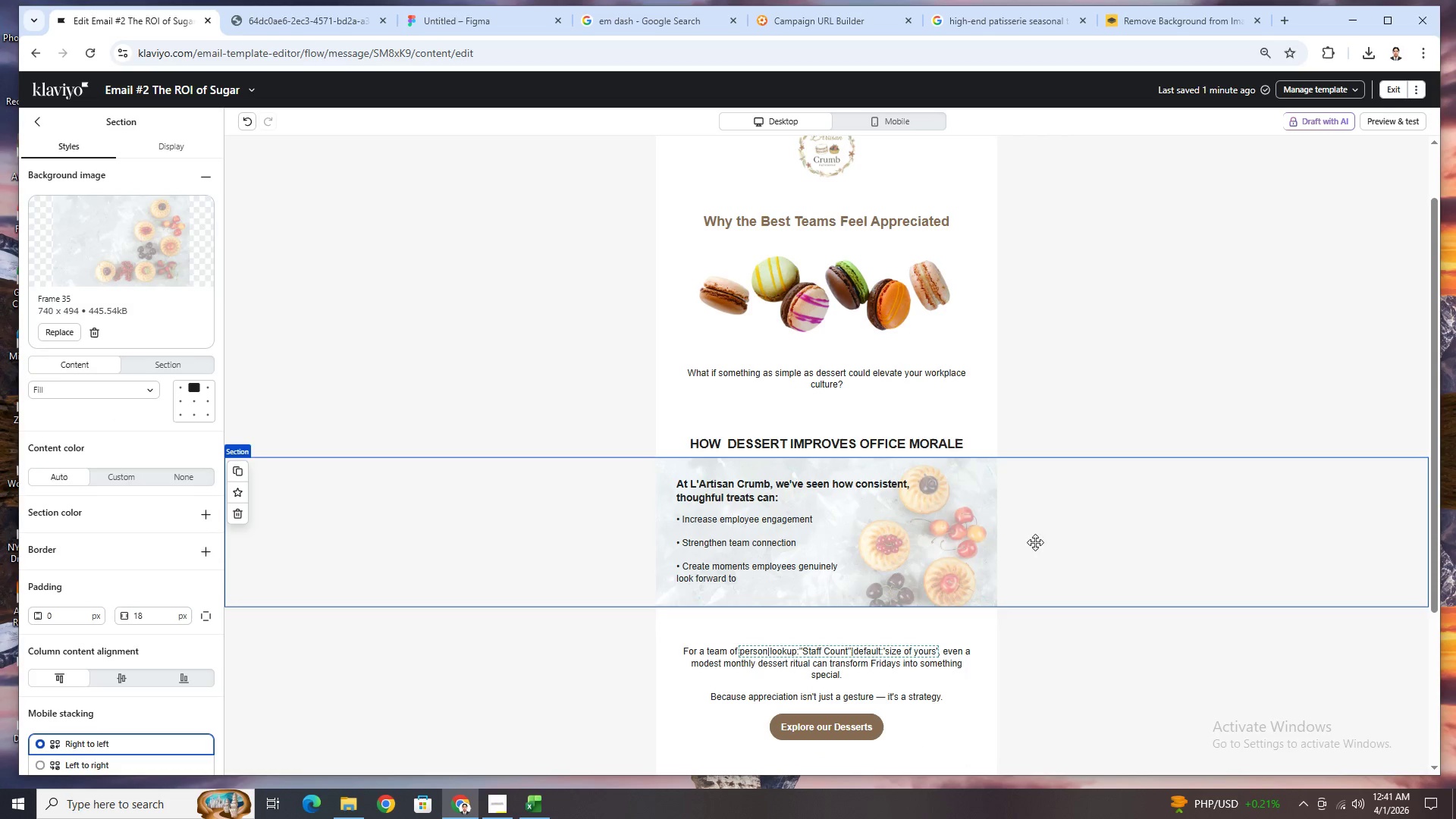 
left_click_drag(start_coordinate=[788, 445], to_coordinate=[789, 504])
 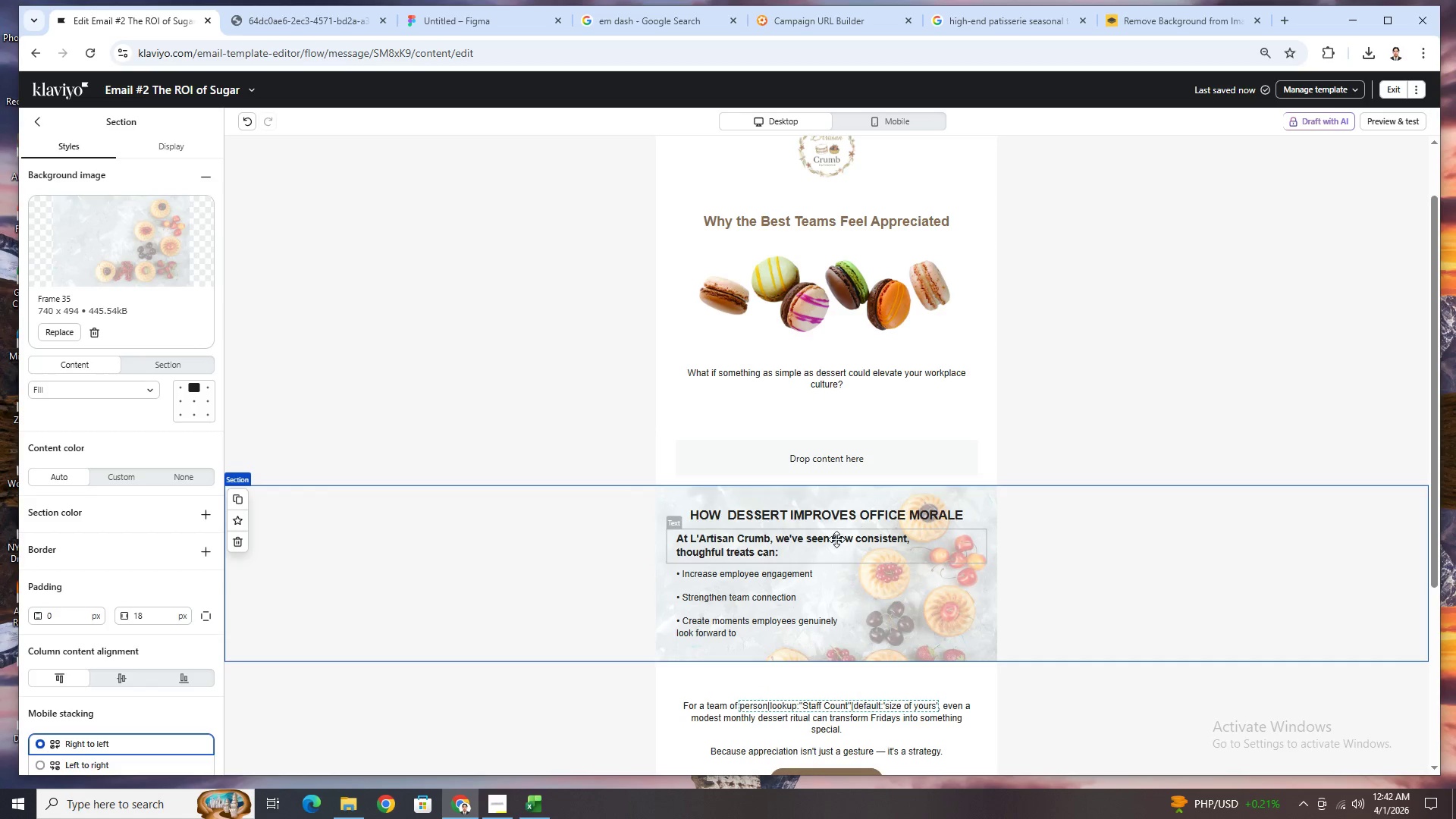 
left_click_drag(start_coordinate=[836, 540], to_coordinate=[838, 459])
 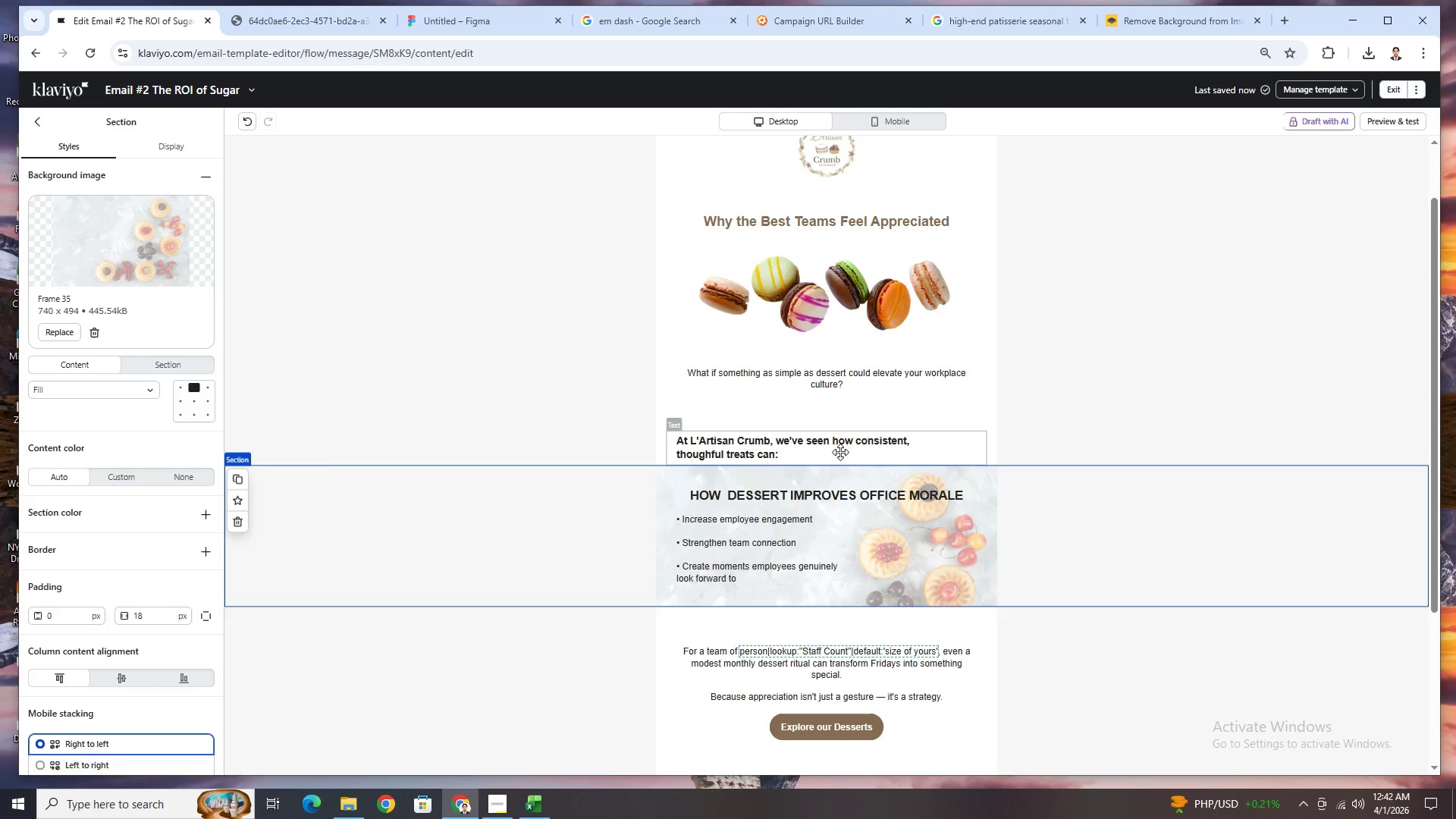 
left_click_drag(start_coordinate=[841, 447], to_coordinate=[837, 610])
 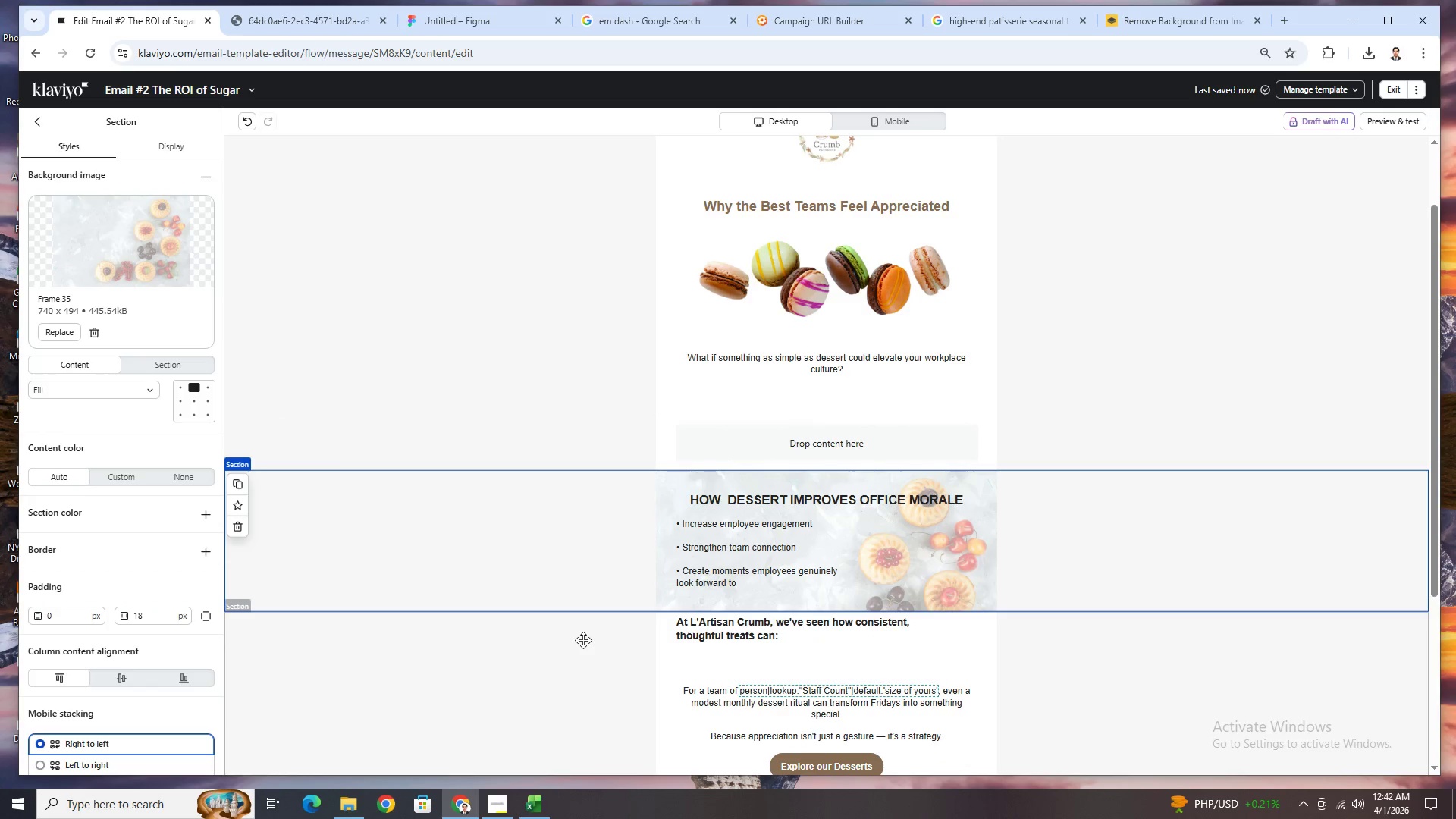 
left_click_drag(start_coordinate=[702, 635], to_coordinate=[717, 447])
 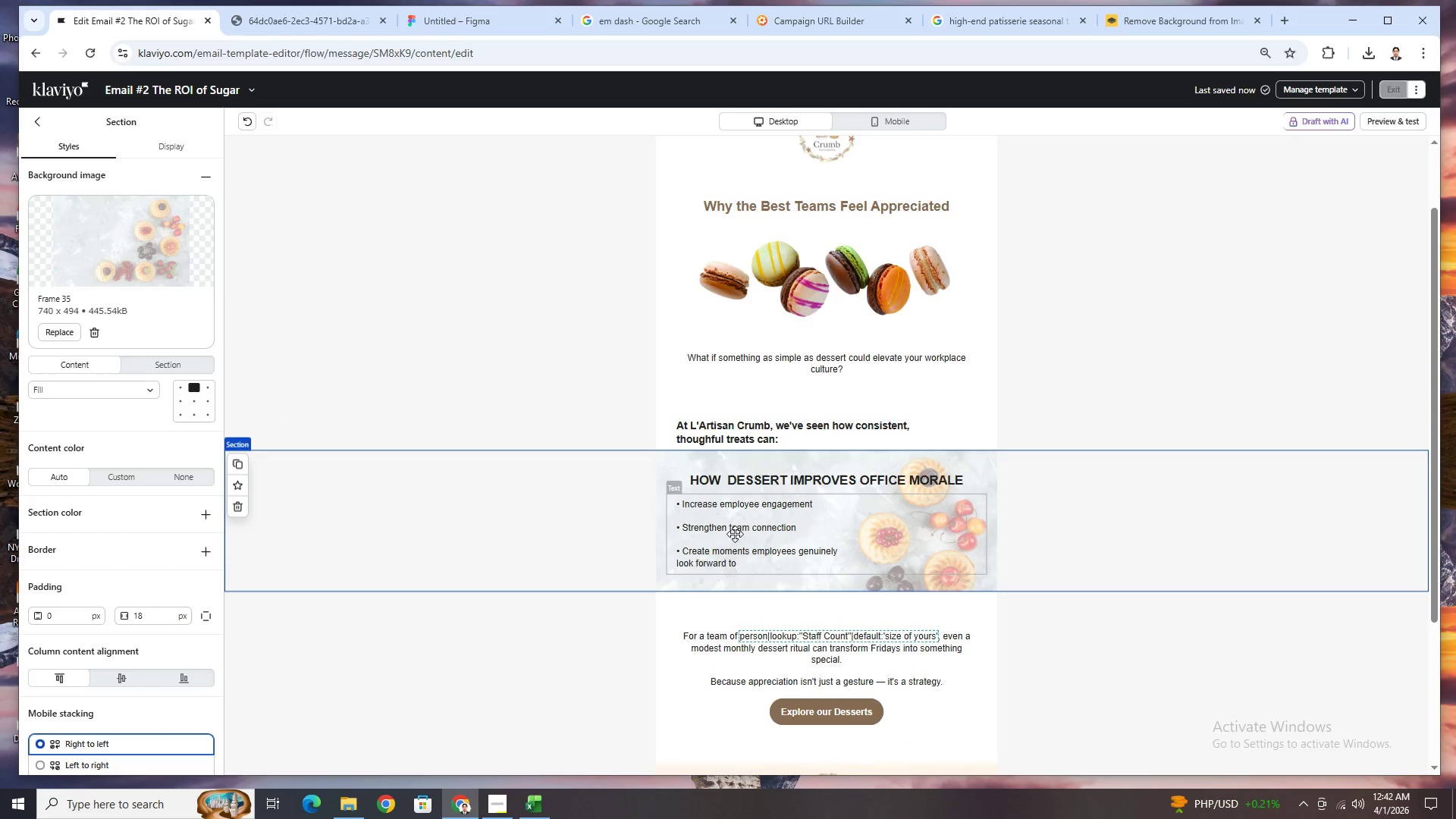 
left_click_drag(start_coordinate=[733, 522], to_coordinate=[736, 450])
 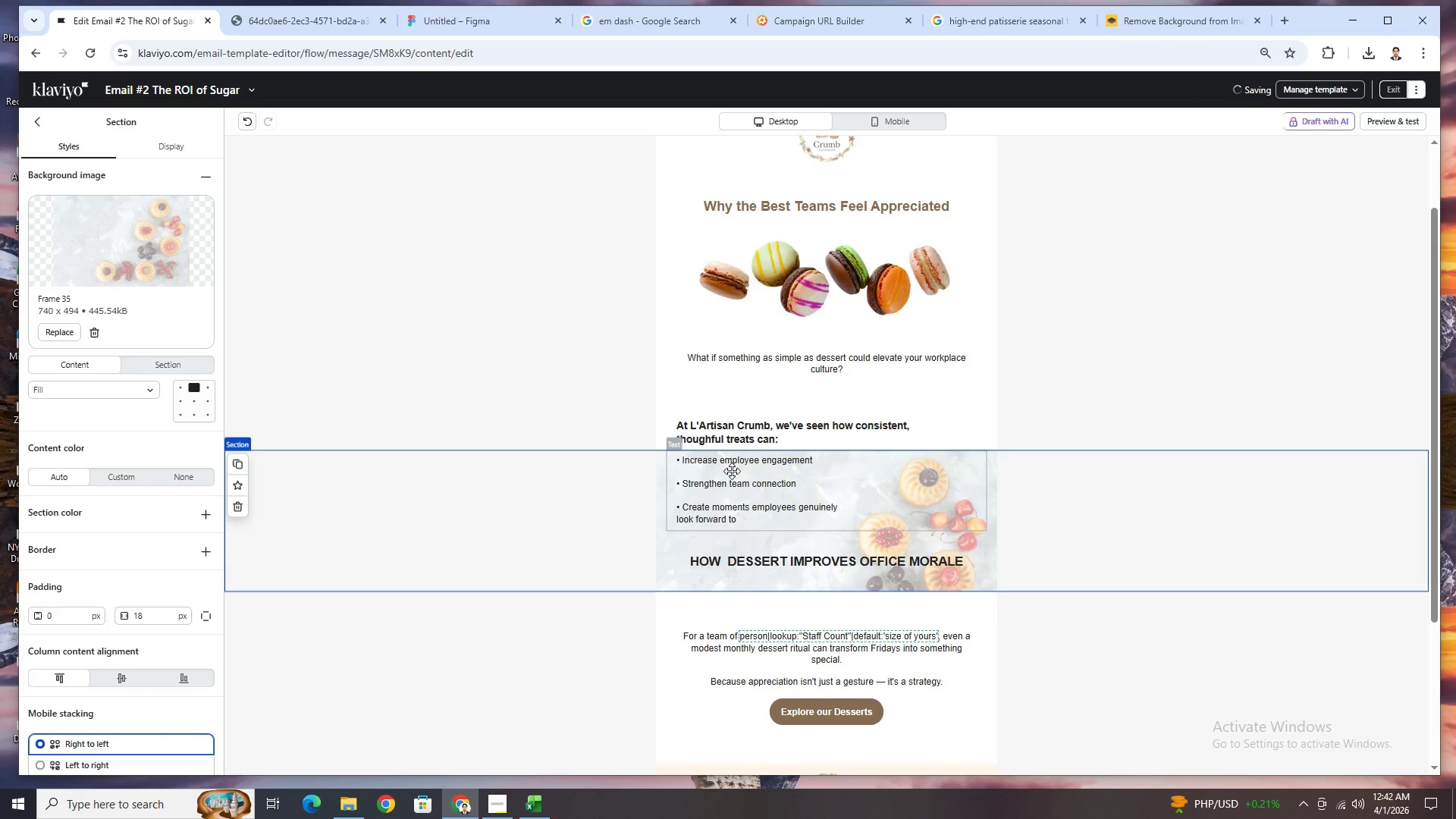 
left_click_drag(start_coordinate=[726, 487], to_coordinate=[735, 462])
 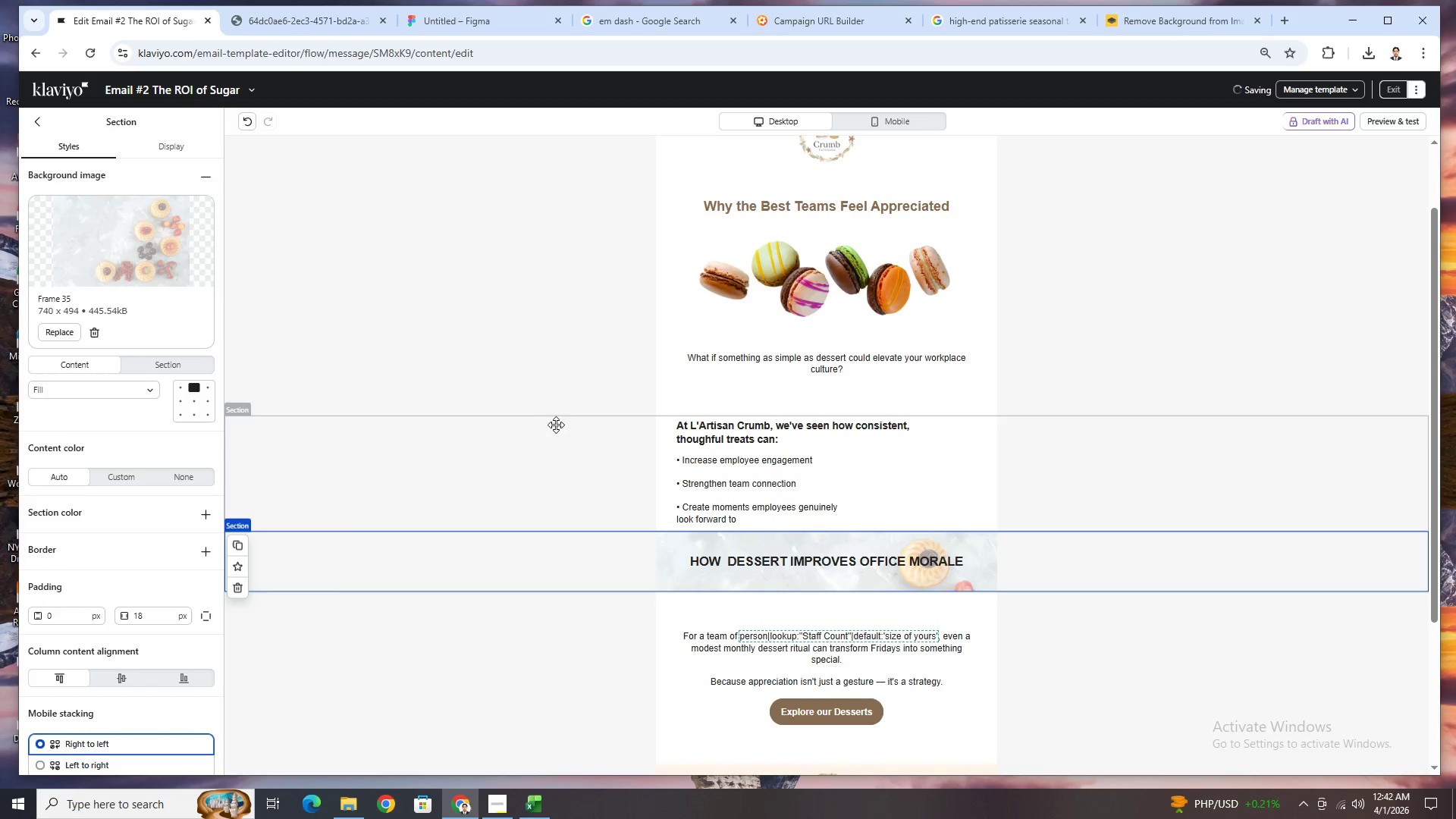 
left_click_drag(start_coordinate=[552, 443], to_coordinate=[557, 618])
 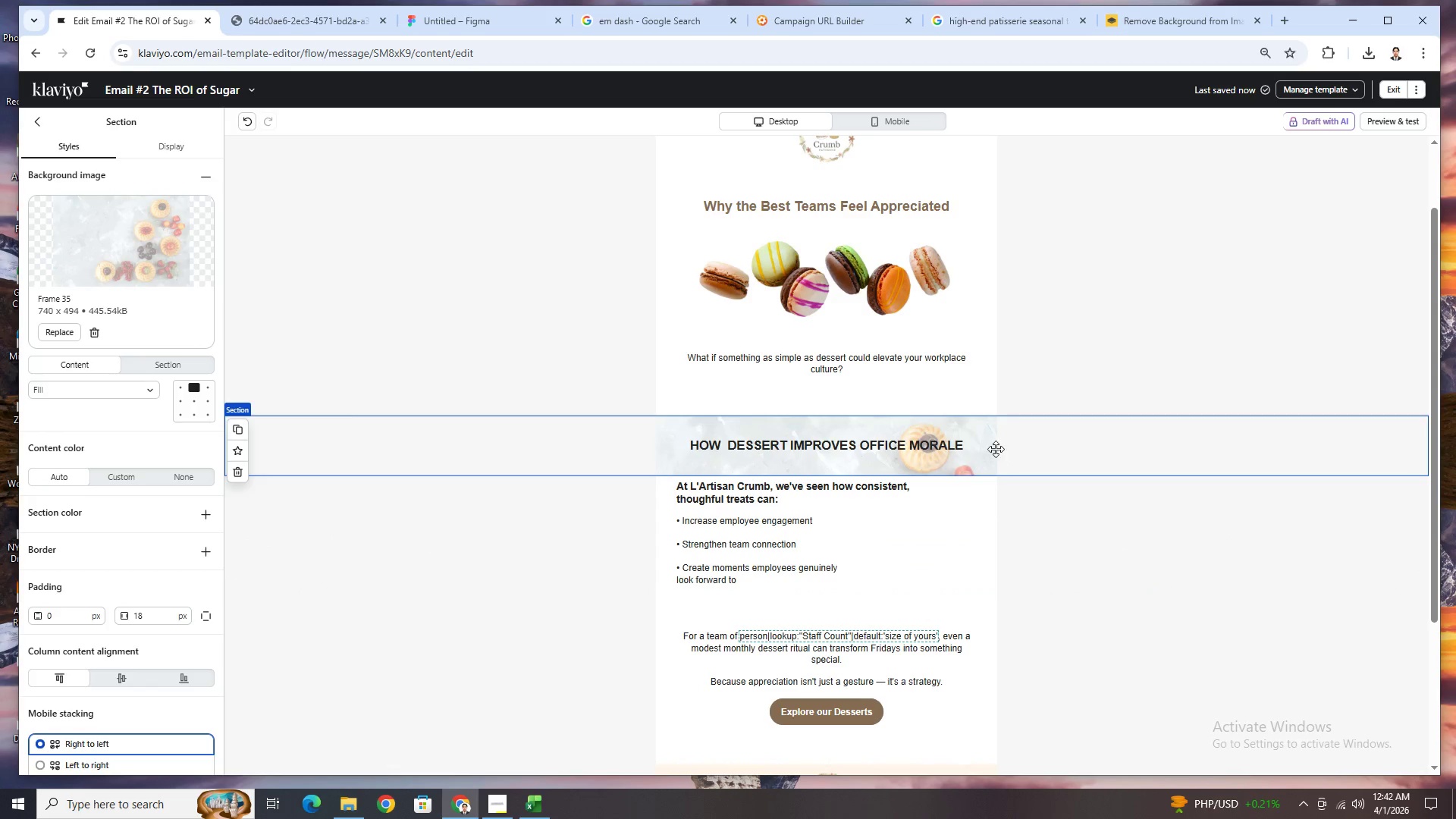 
left_click([990, 441])
 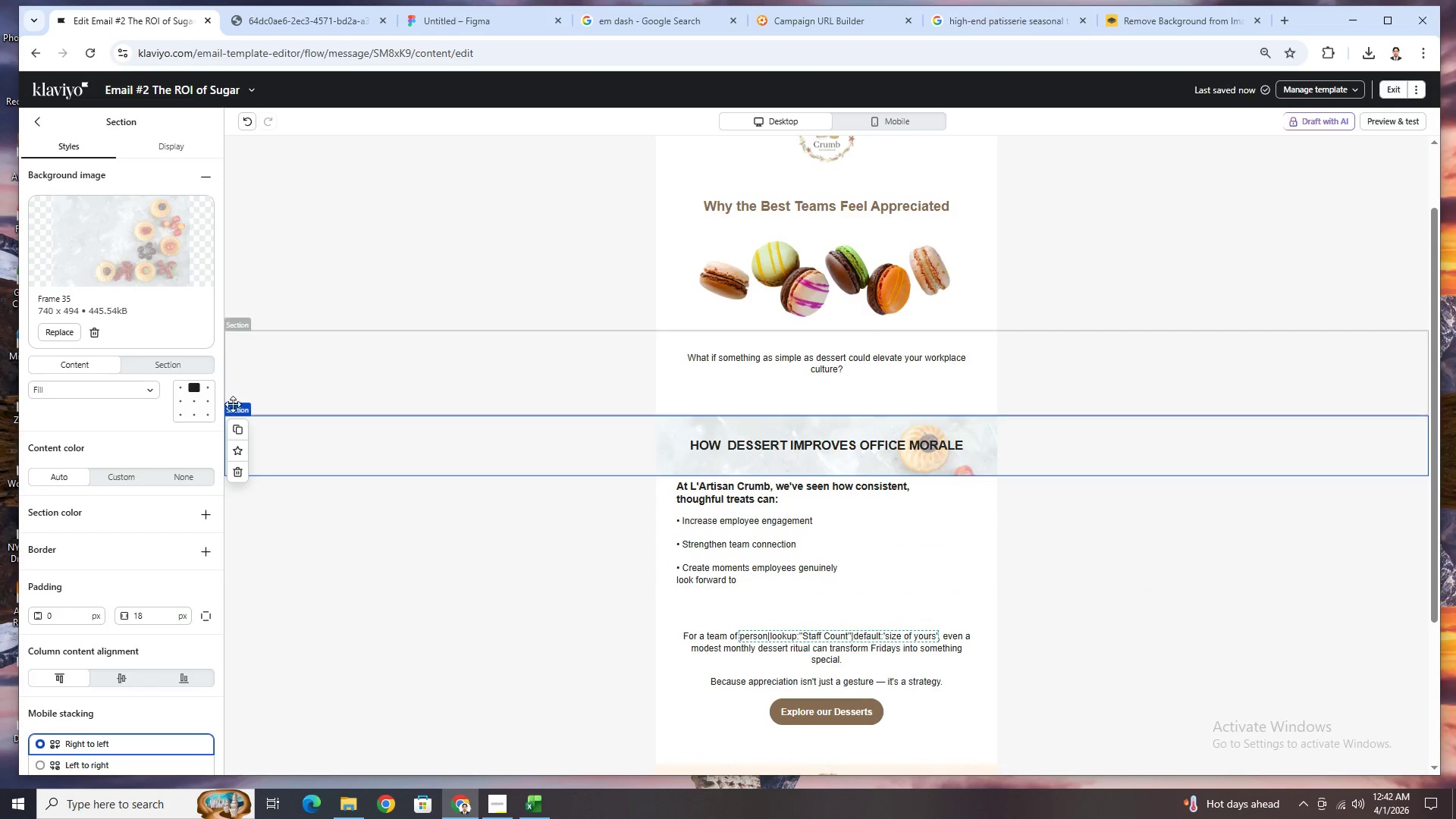 
left_click([191, 405])
 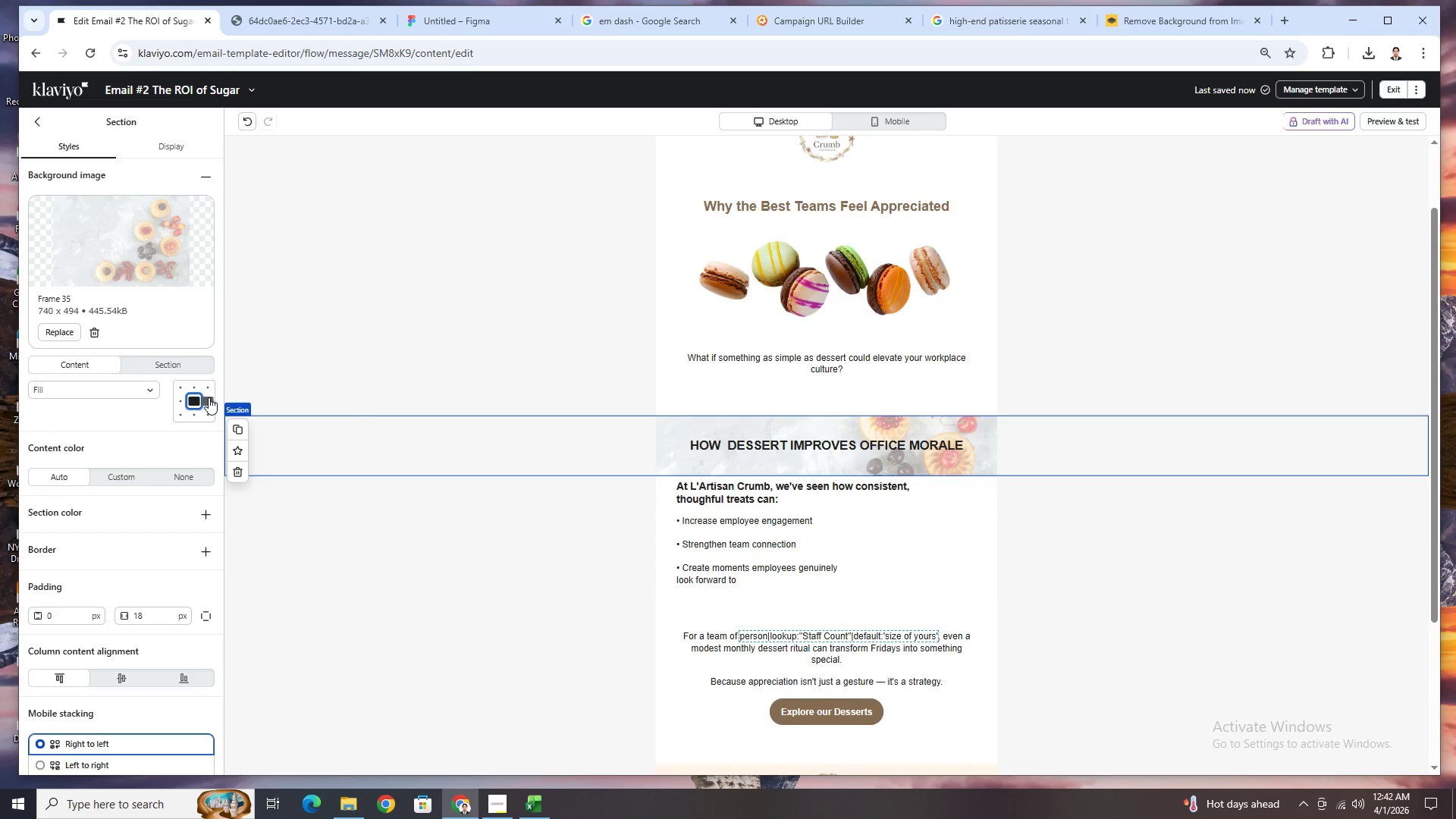 
left_click([212, 397])
 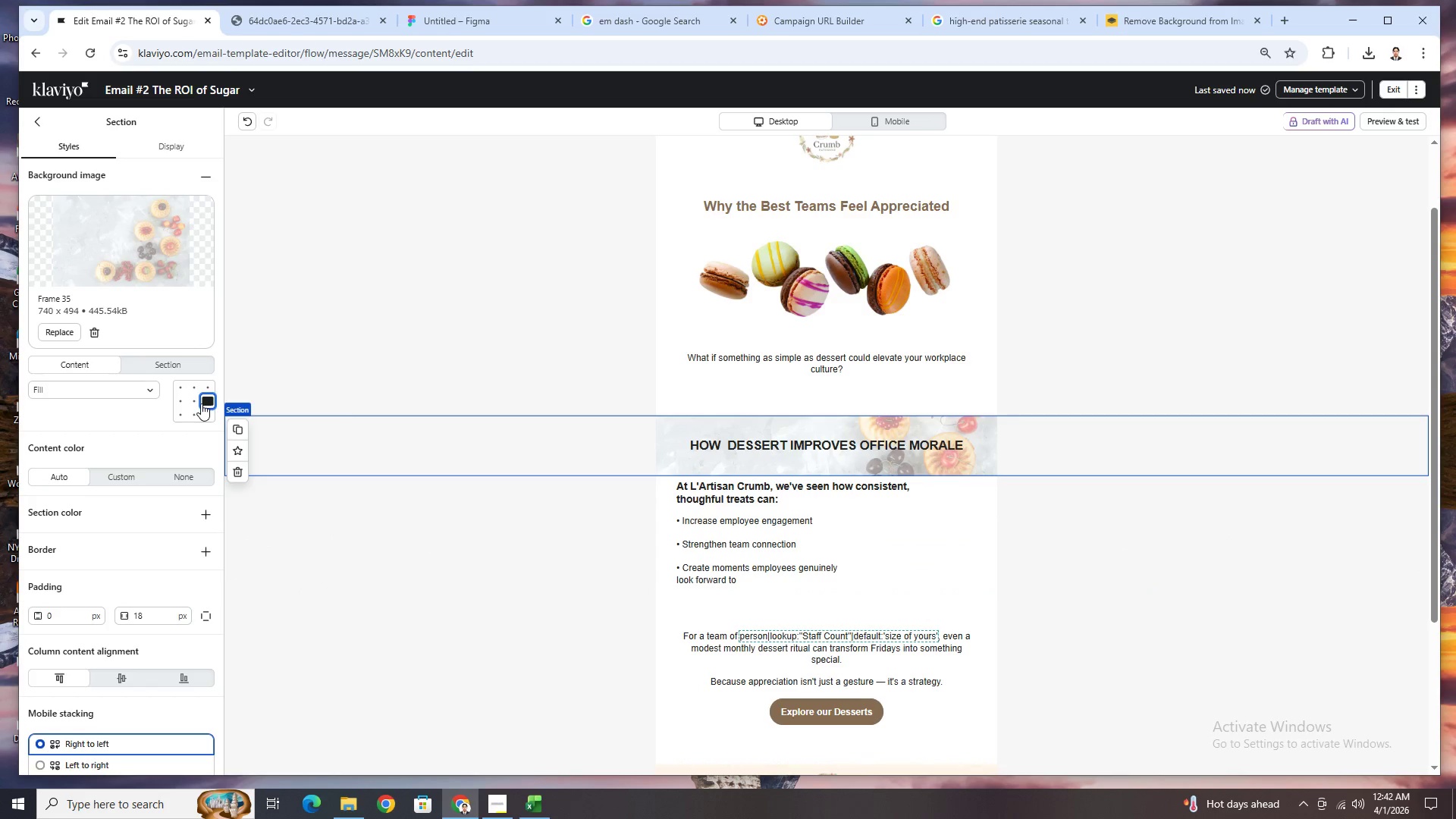 
left_click([196, 403])
 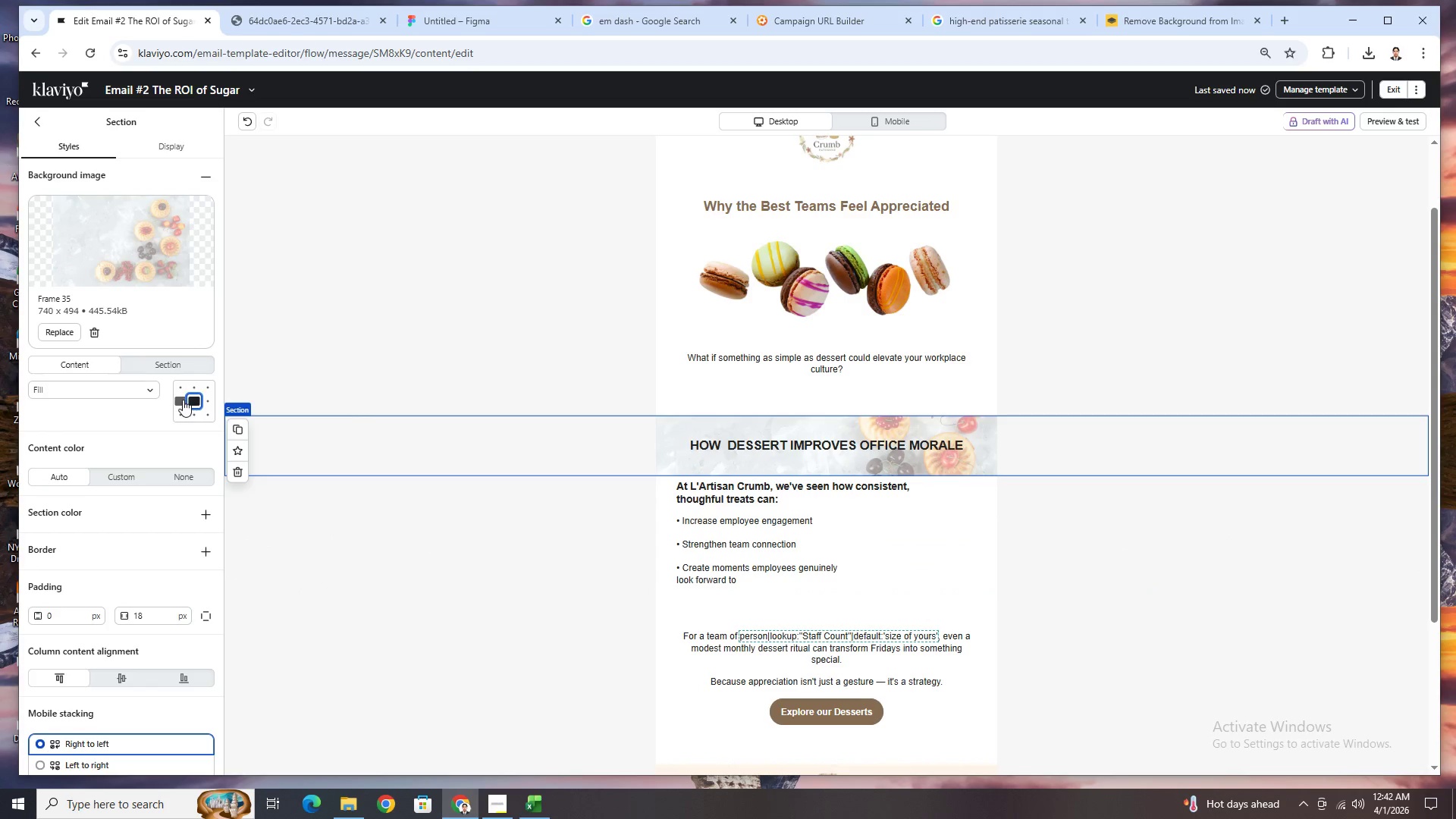 
left_click([182, 400])
 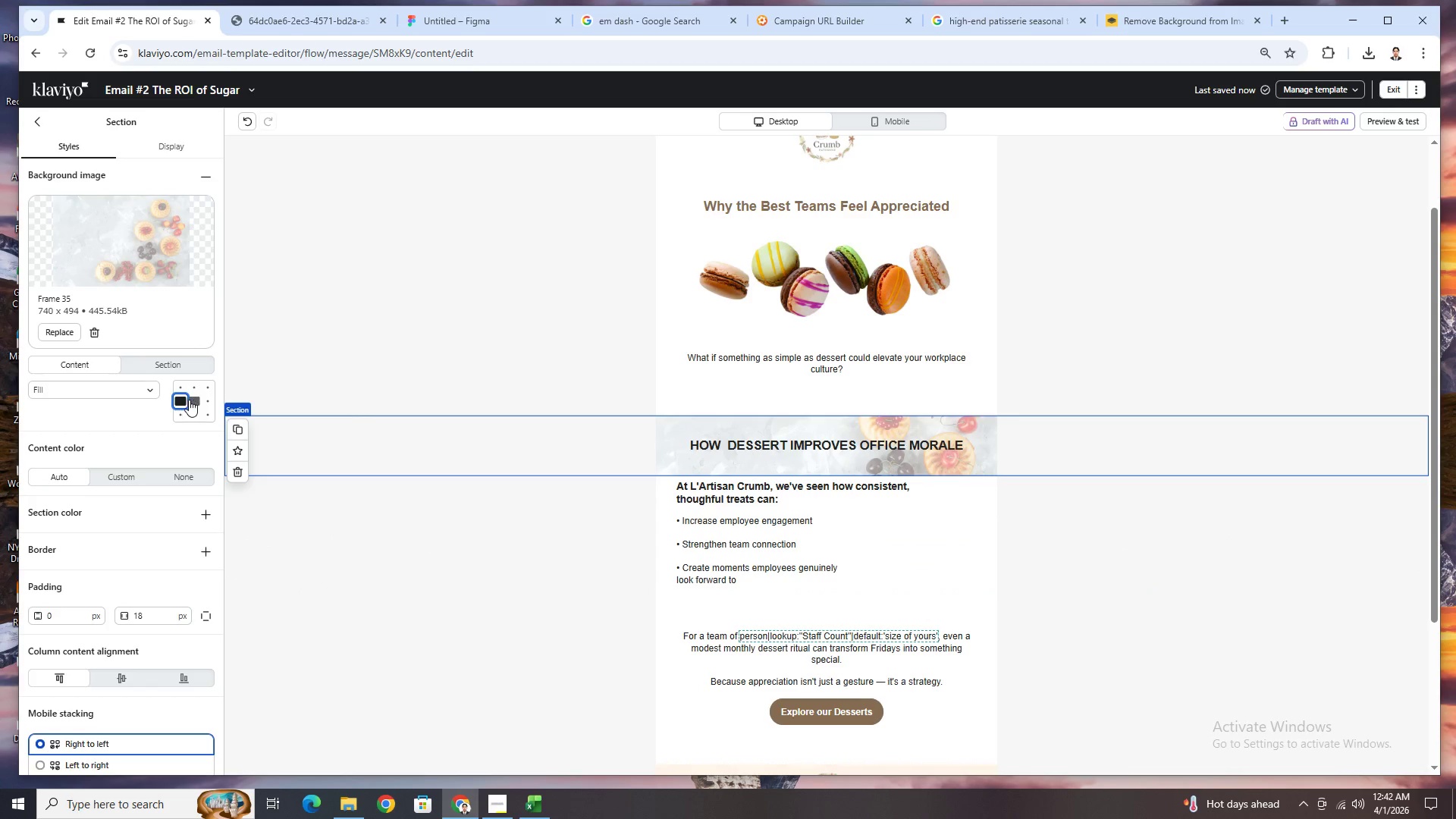 
left_click([190, 400])
 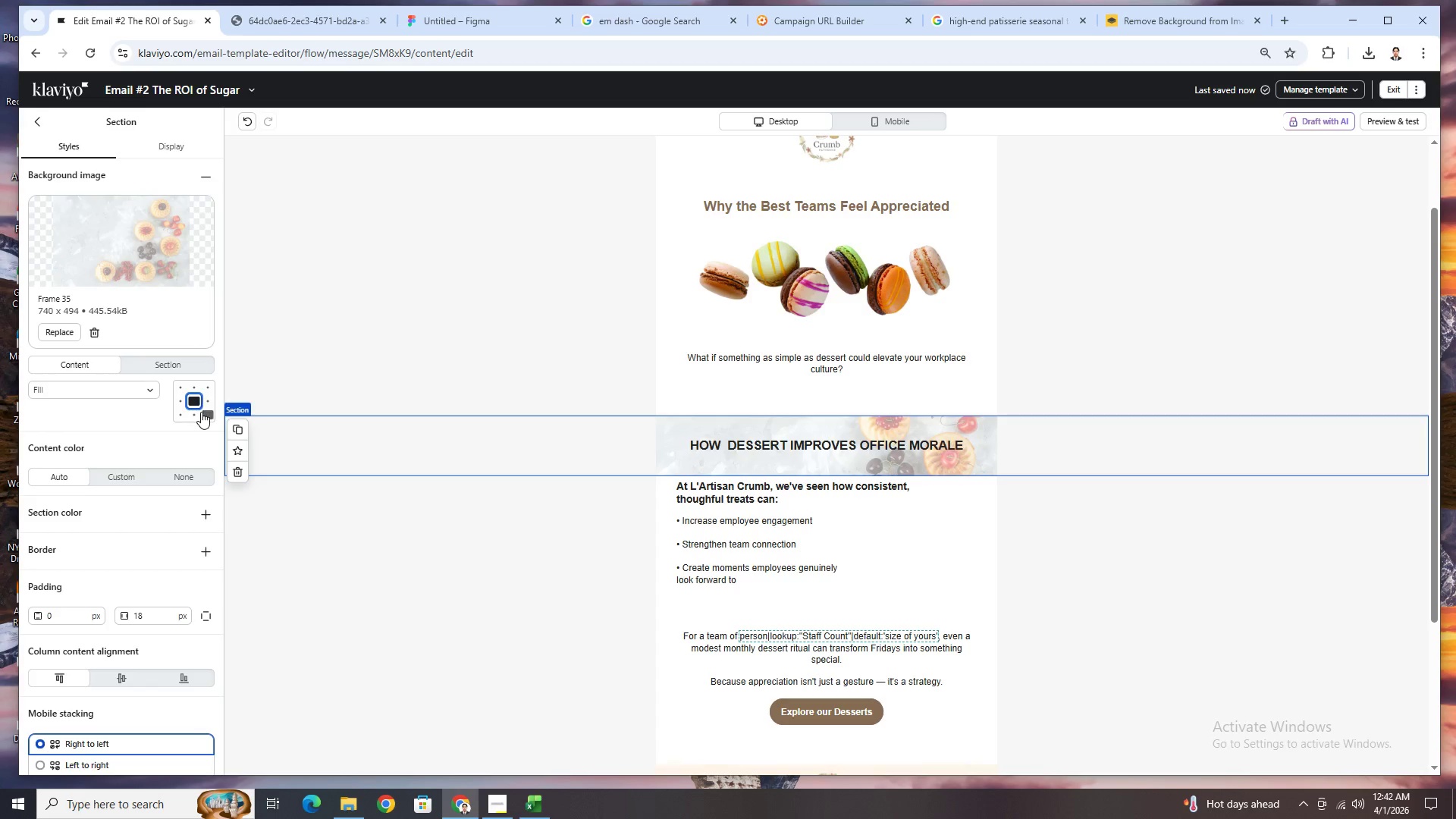 
left_click([198, 415])
 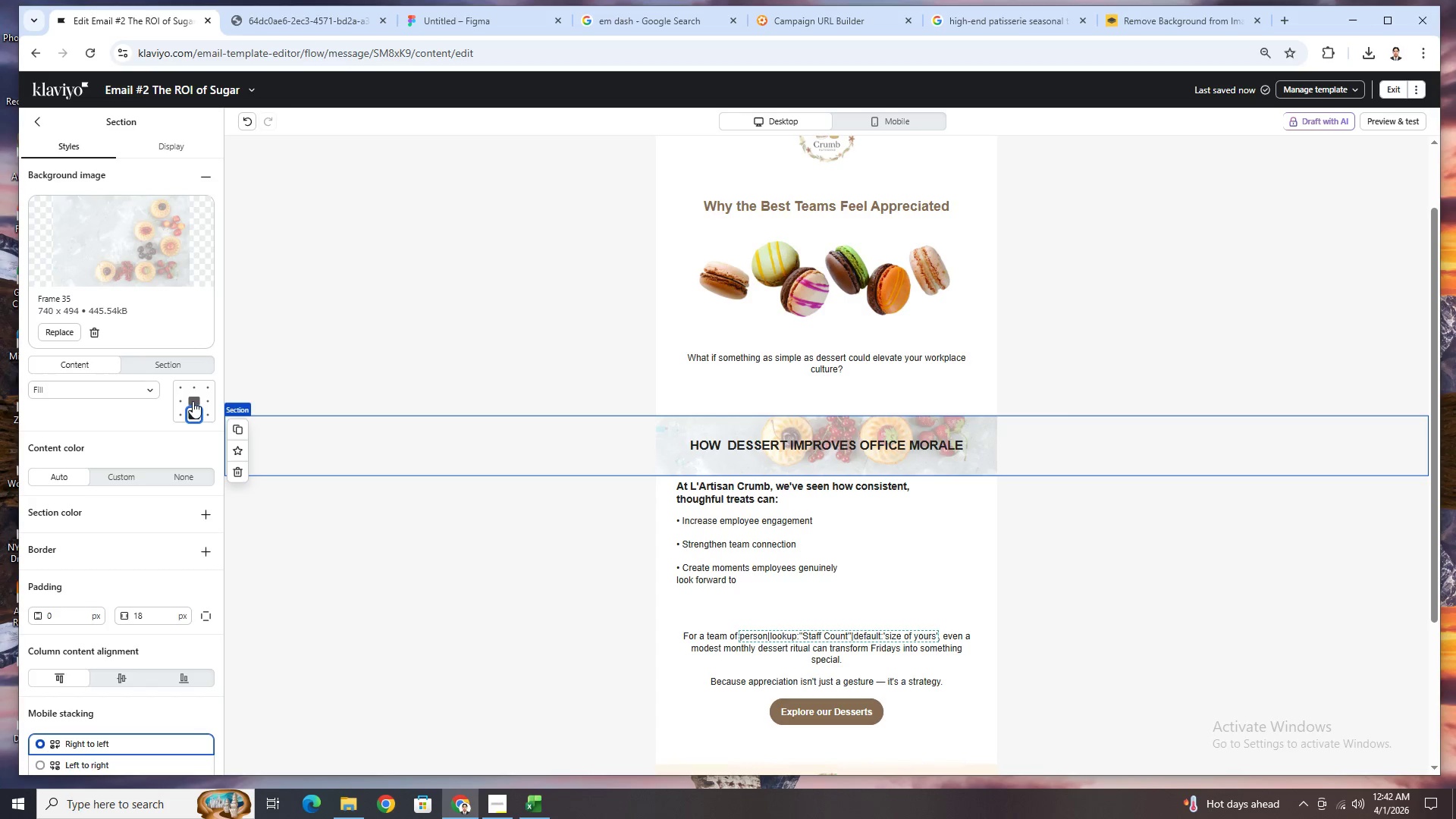 
left_click([193, 401])
 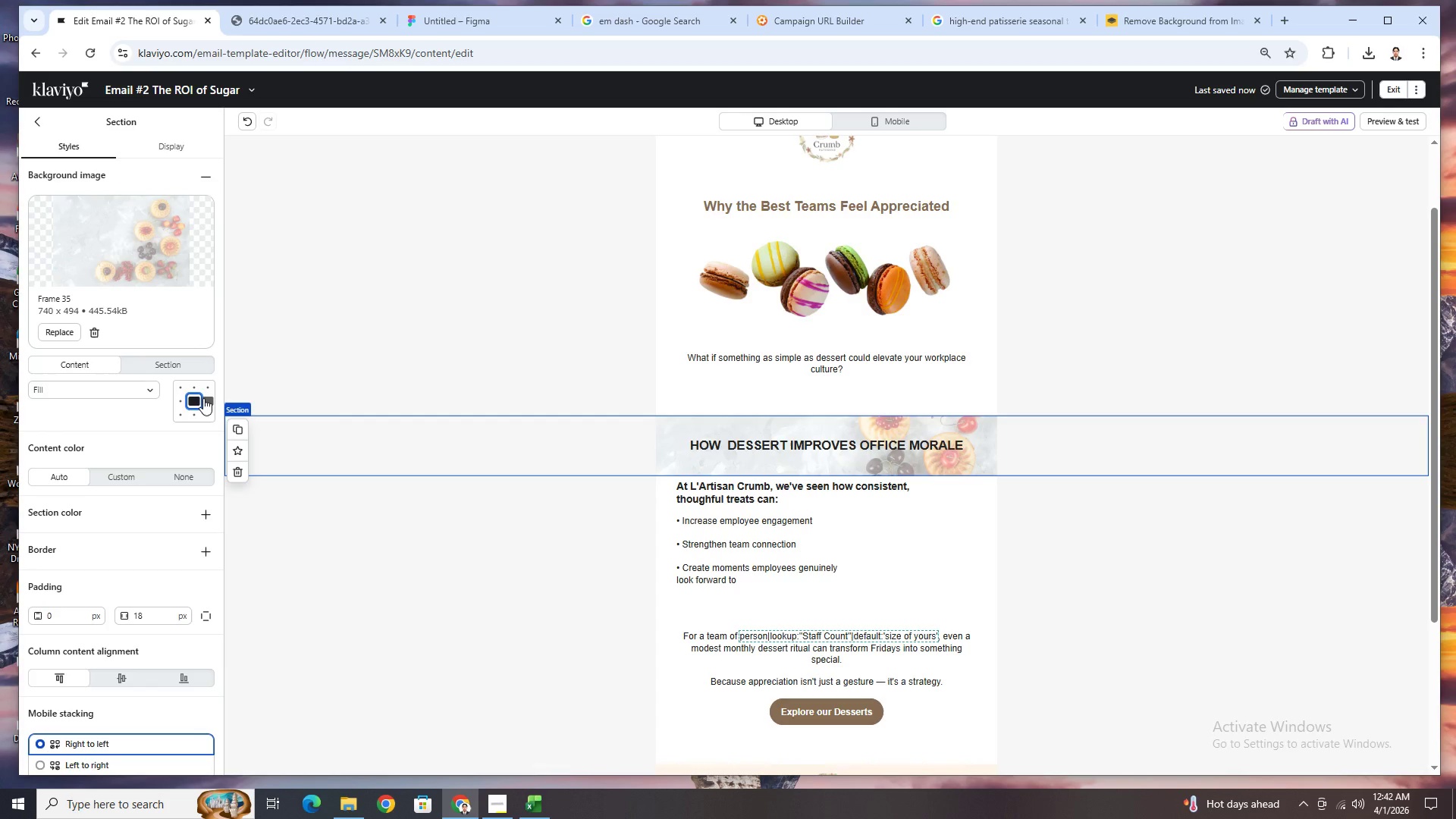 
left_click([193, 391])
 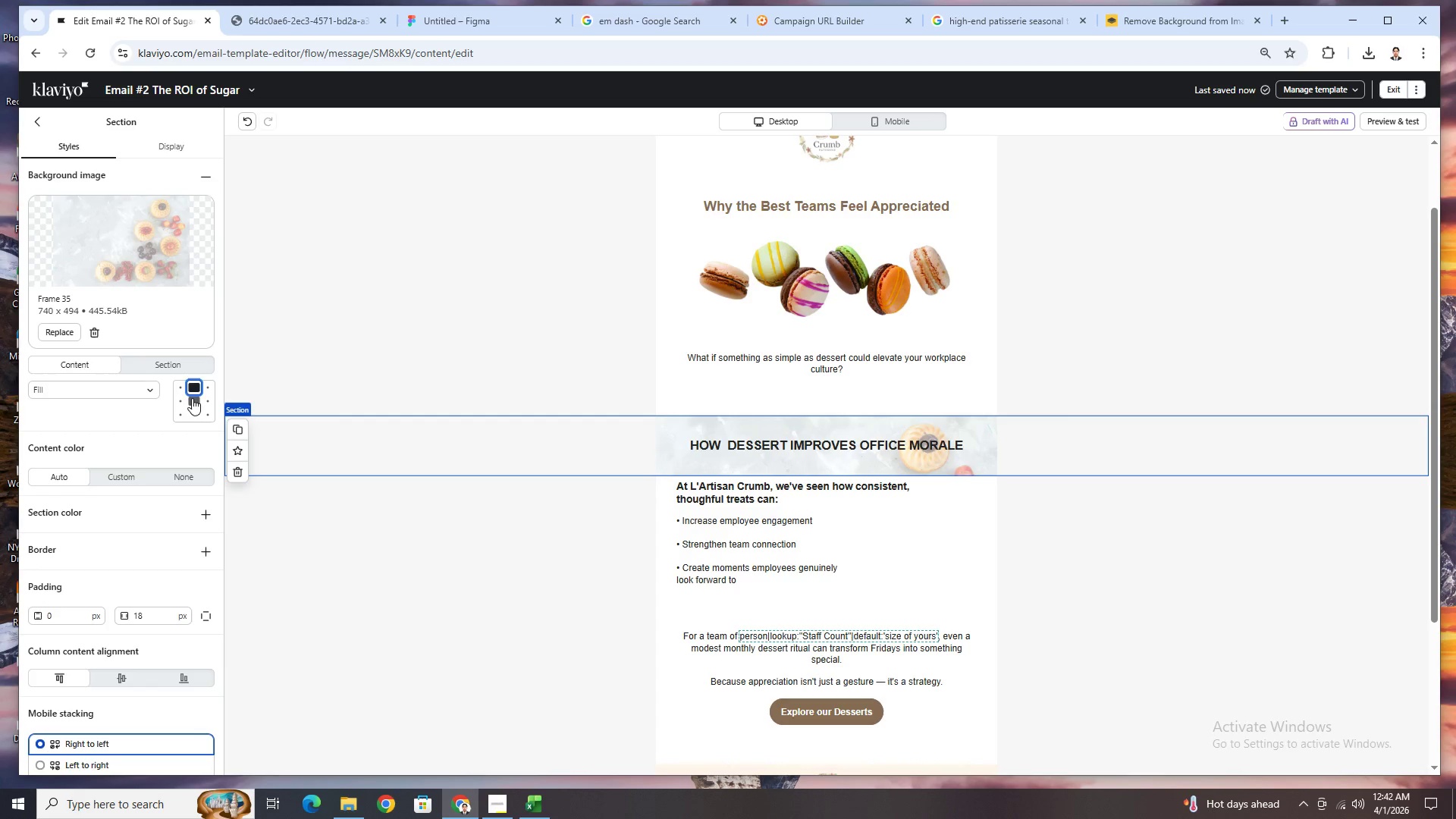 
left_click([192, 398])
 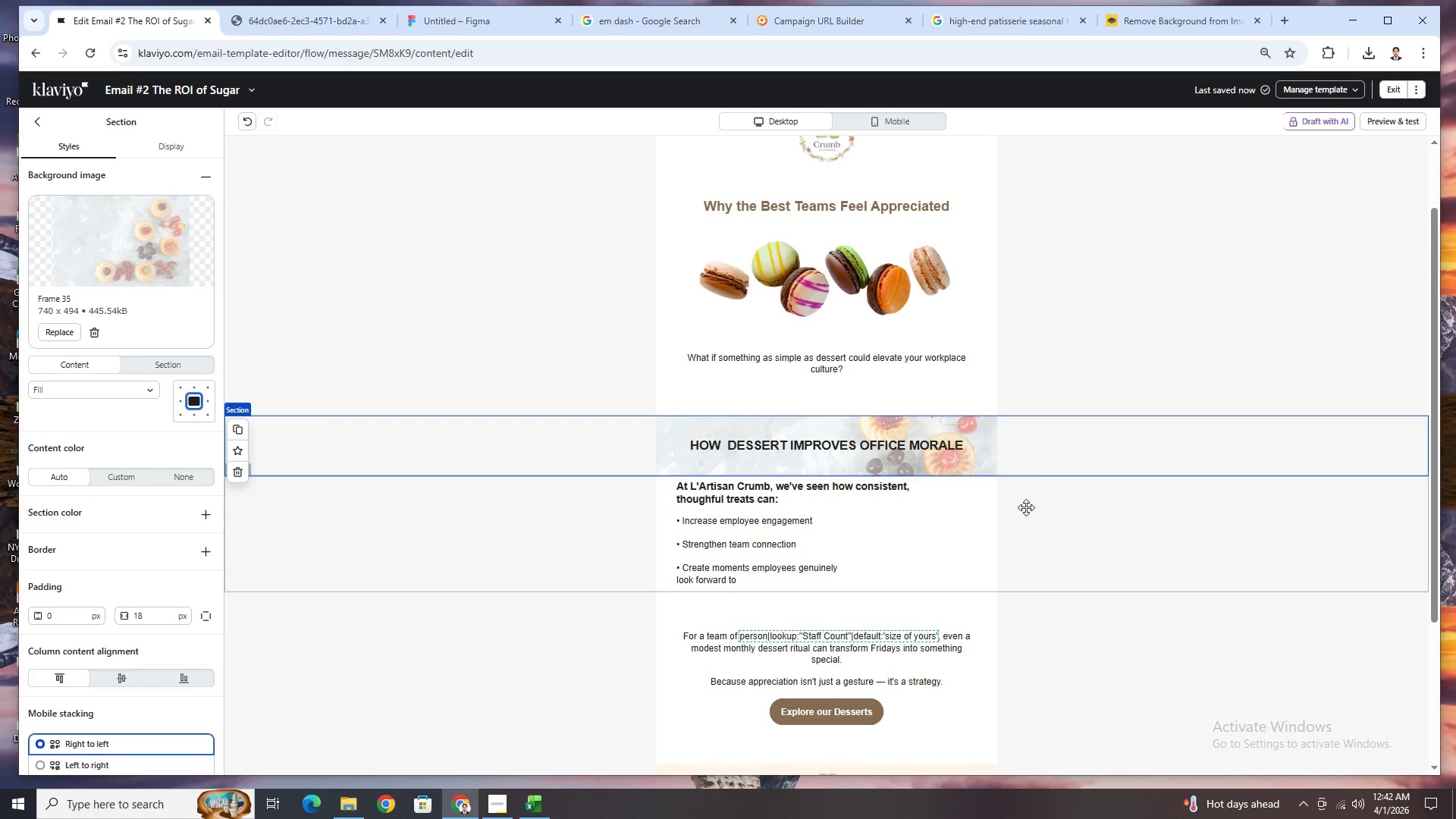 
left_click([1076, 538])
 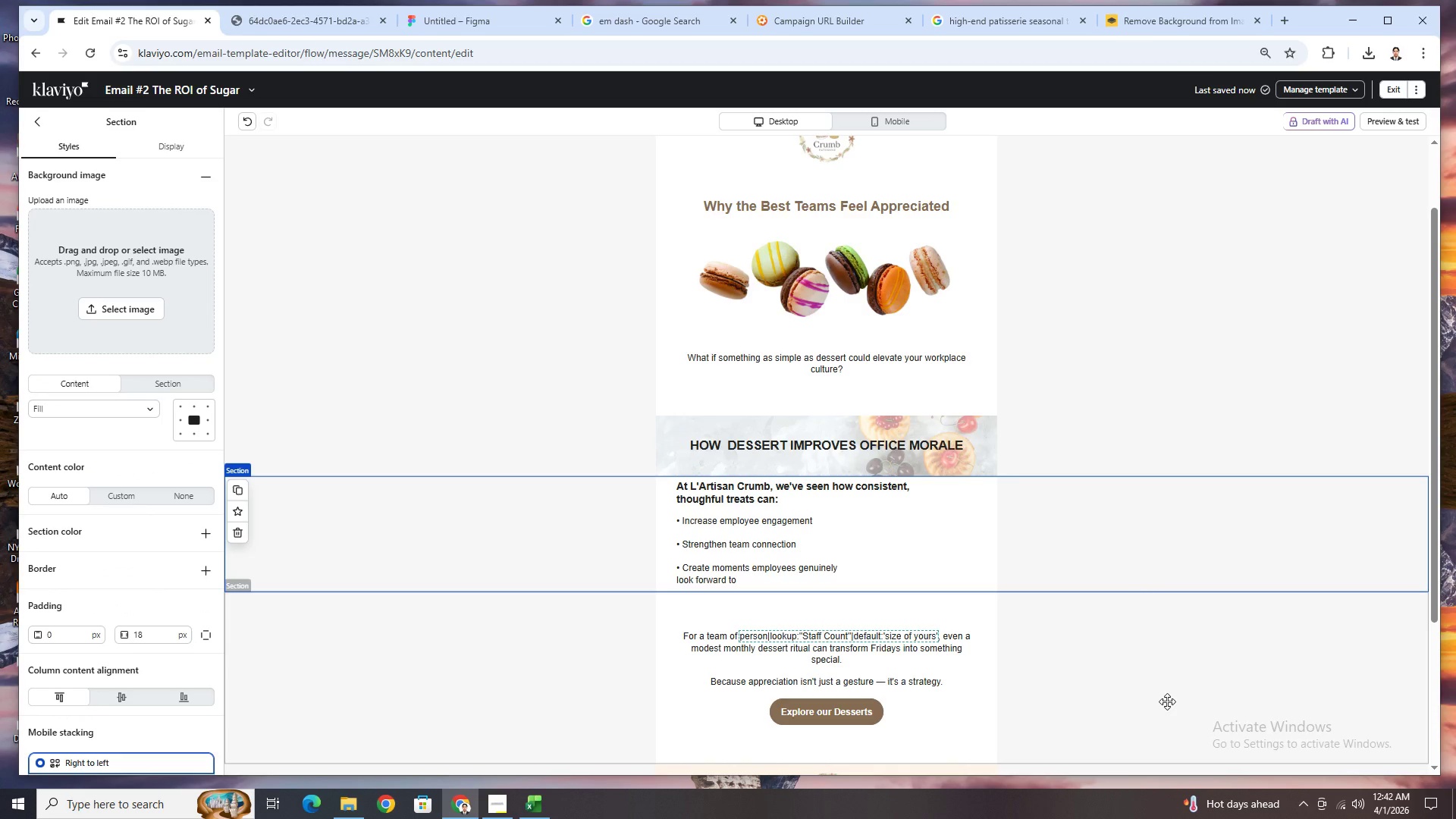 
scroll: coordinate [1167, 701], scroll_direction: up, amount: 1.0
 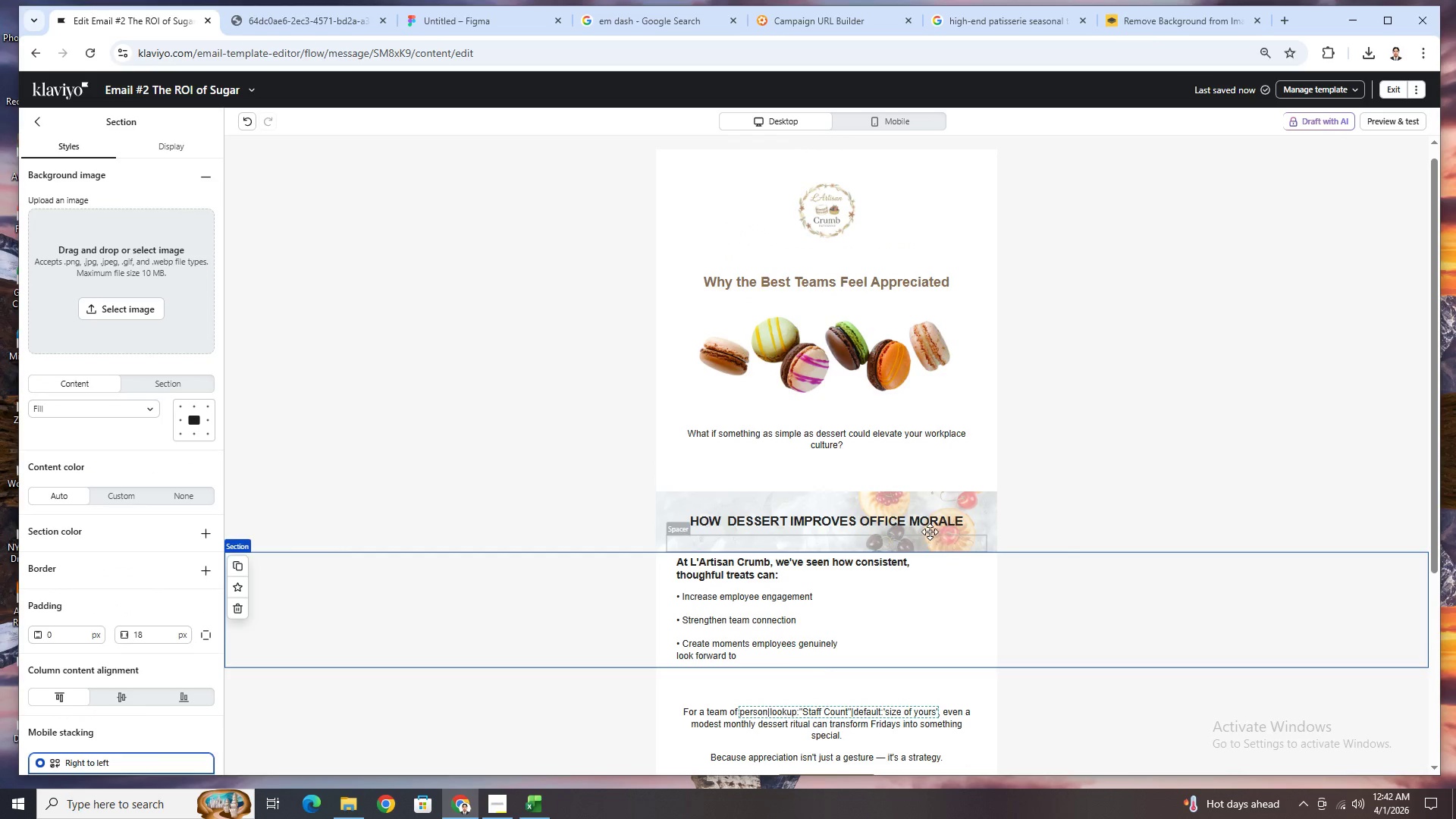 
double_click([927, 520])
 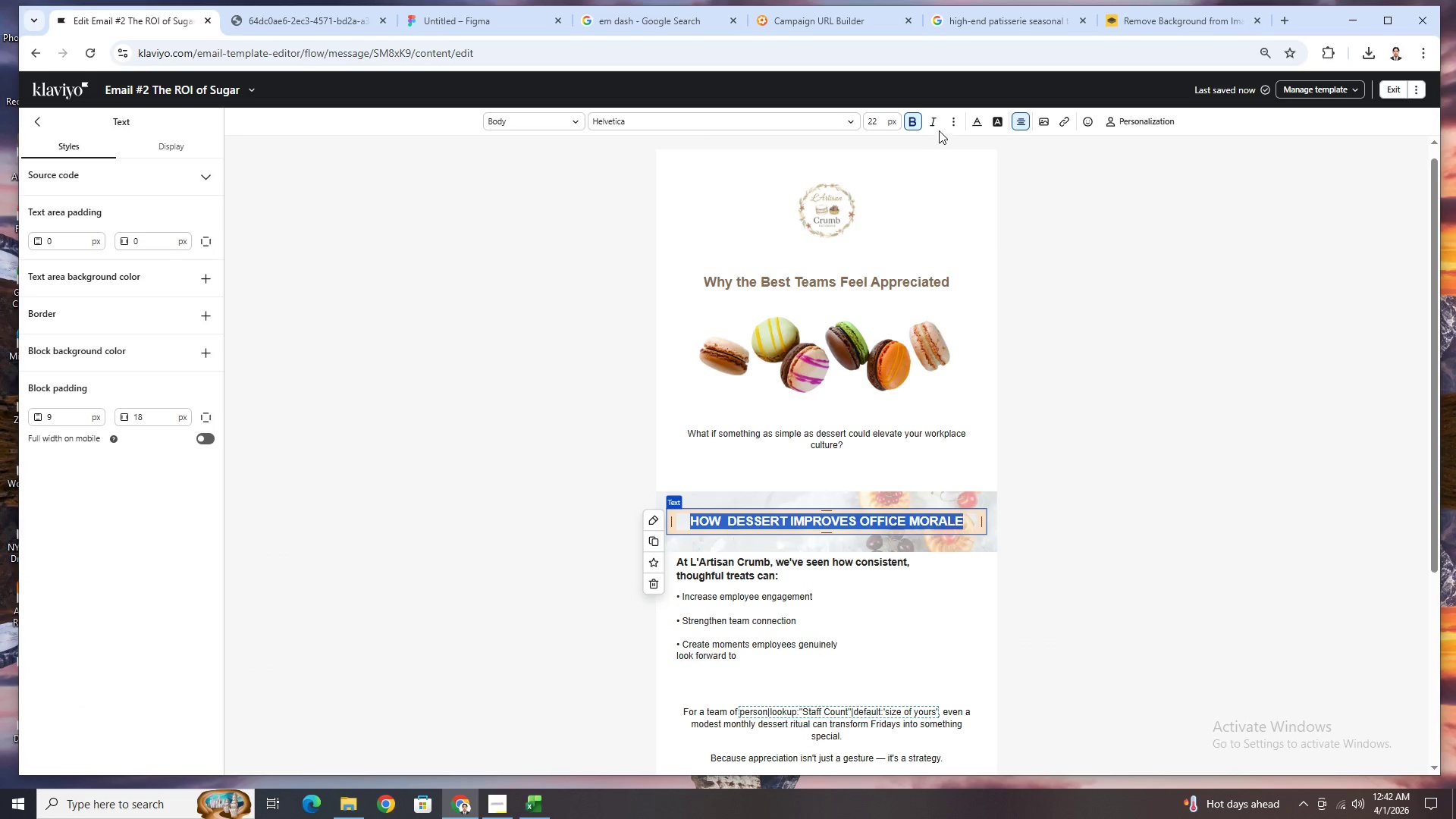 
left_click([974, 119])
 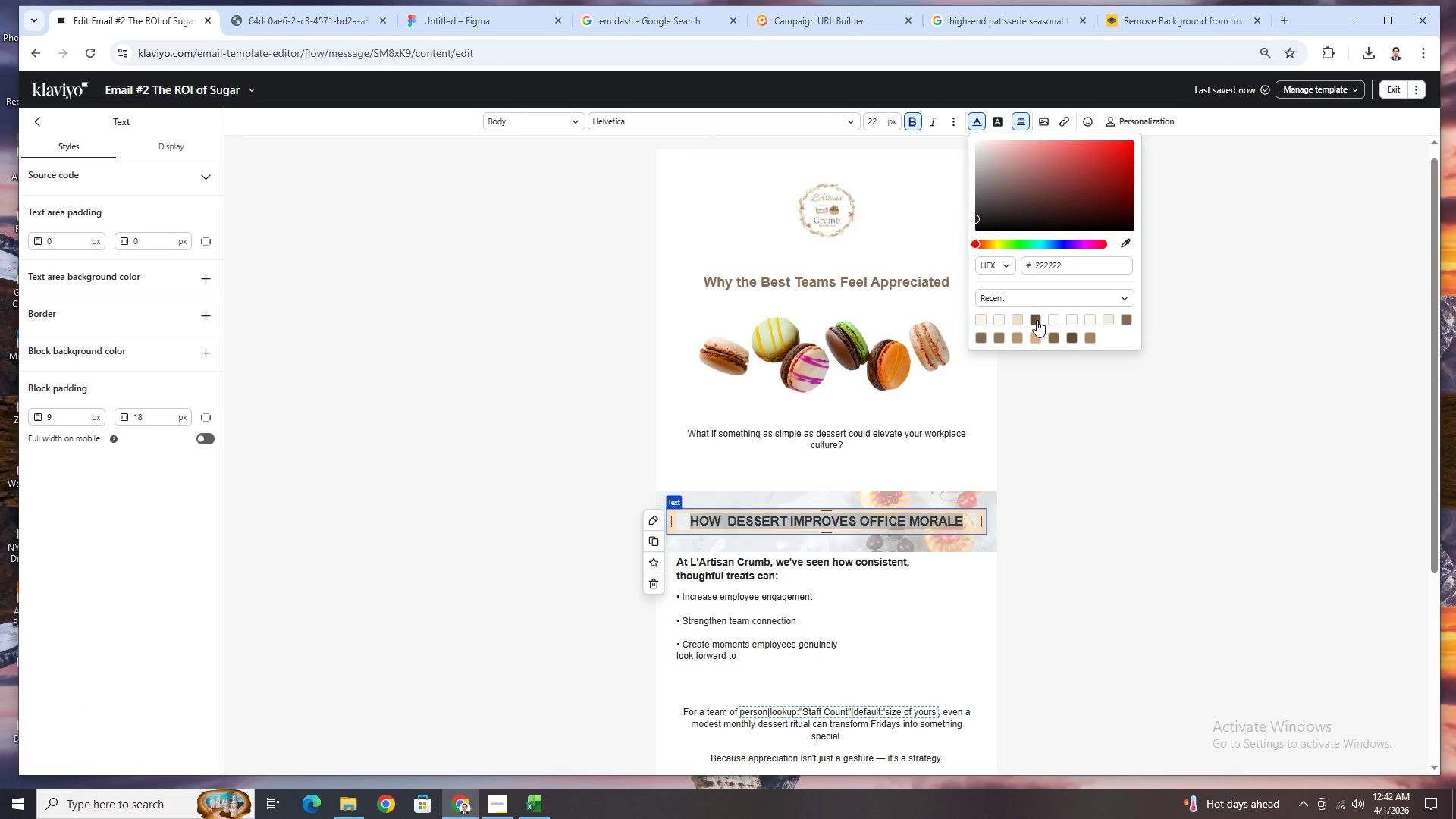 
left_click([1037, 320])
 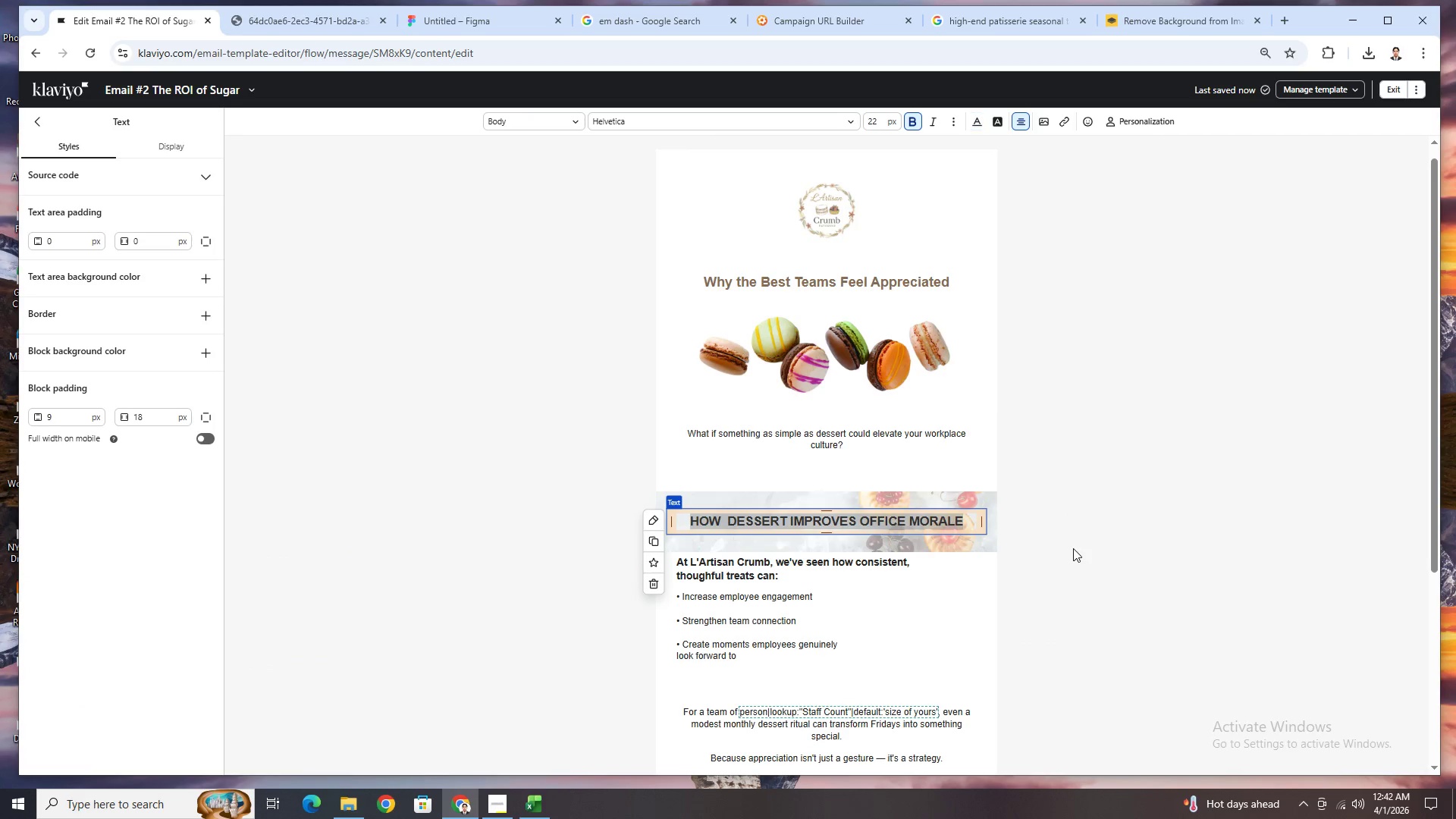 
double_click([1073, 548])
 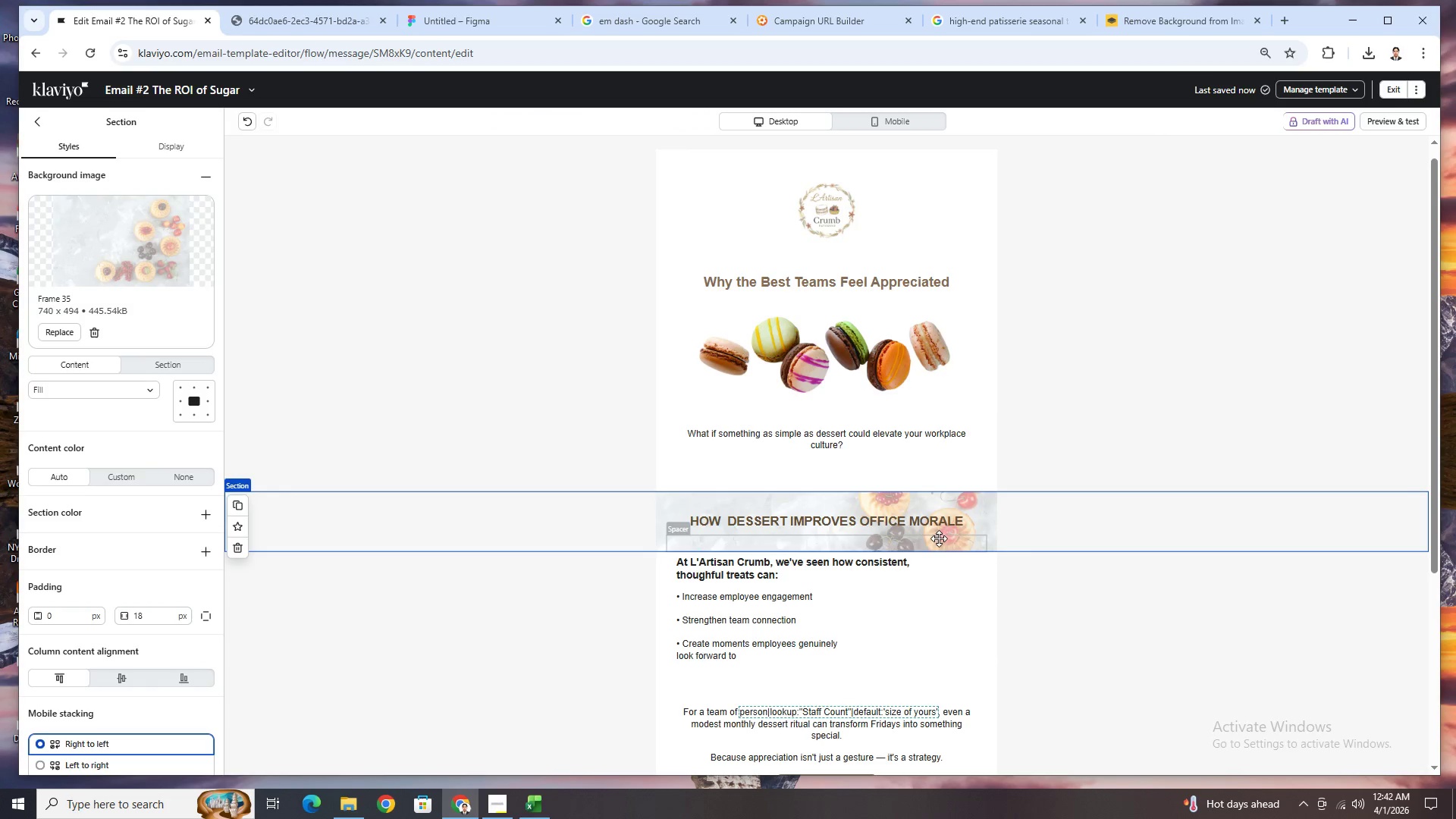 
left_click([931, 522])
 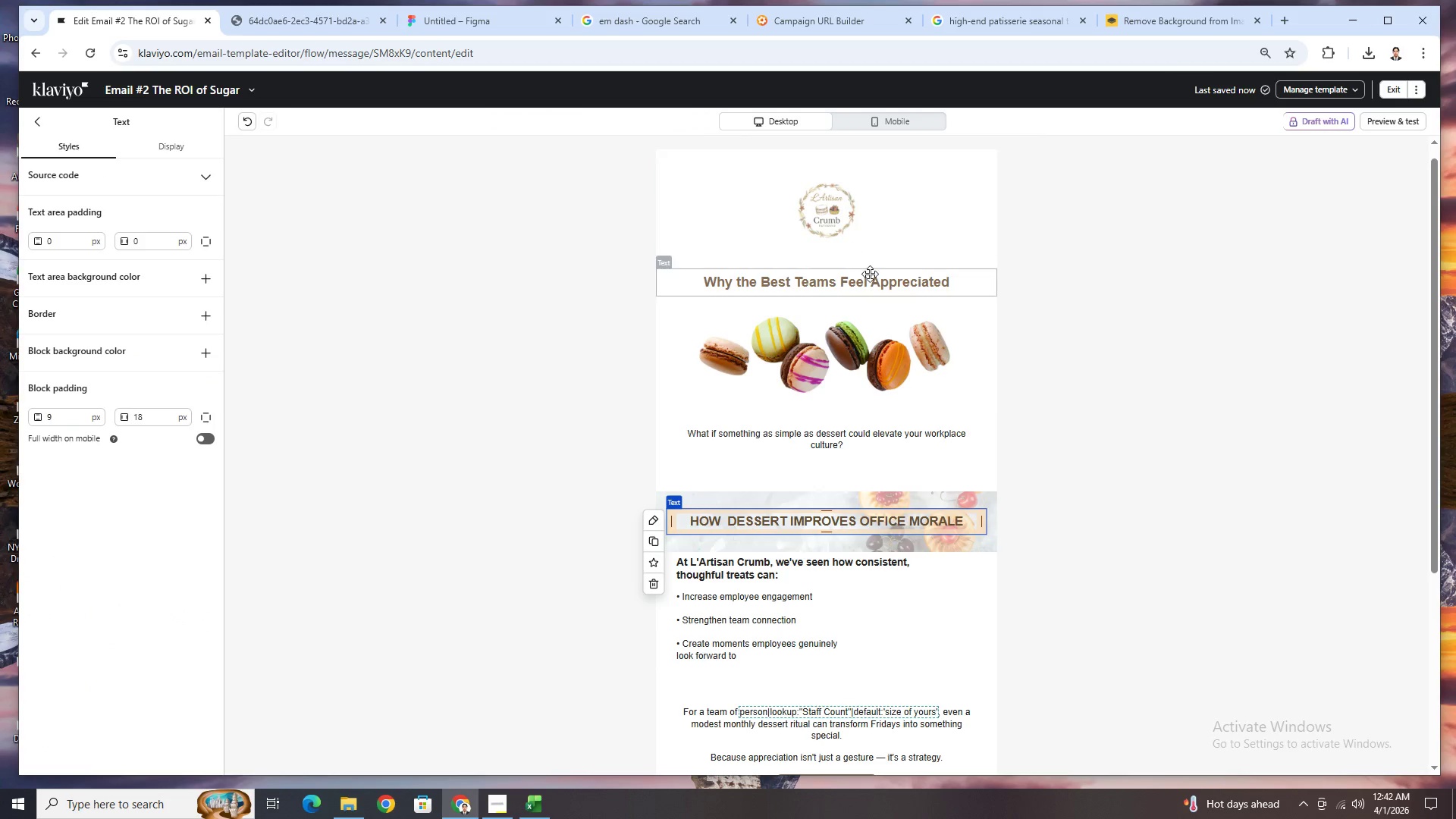 
double_click([872, 275])
 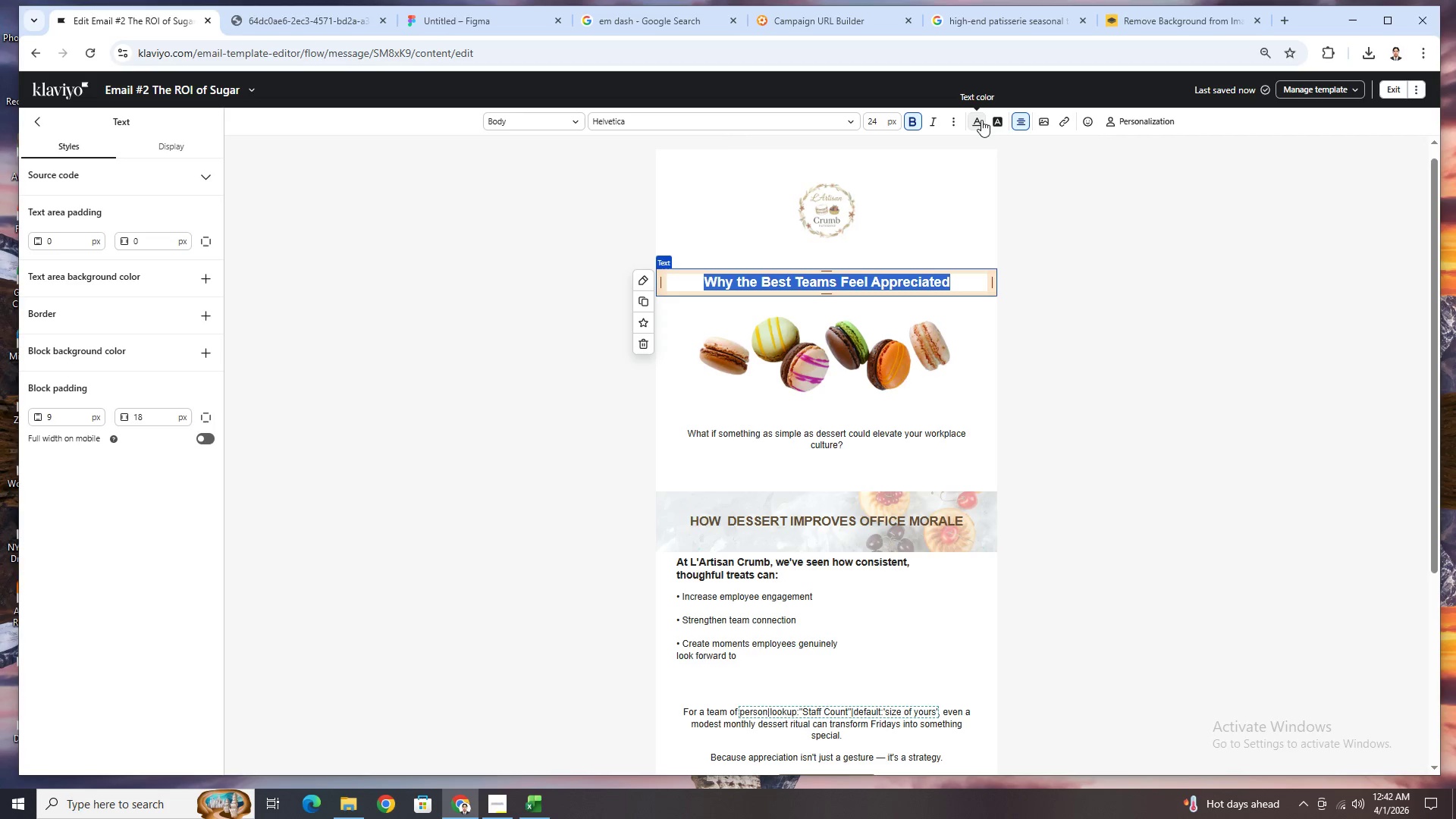 
left_click([919, 523])
 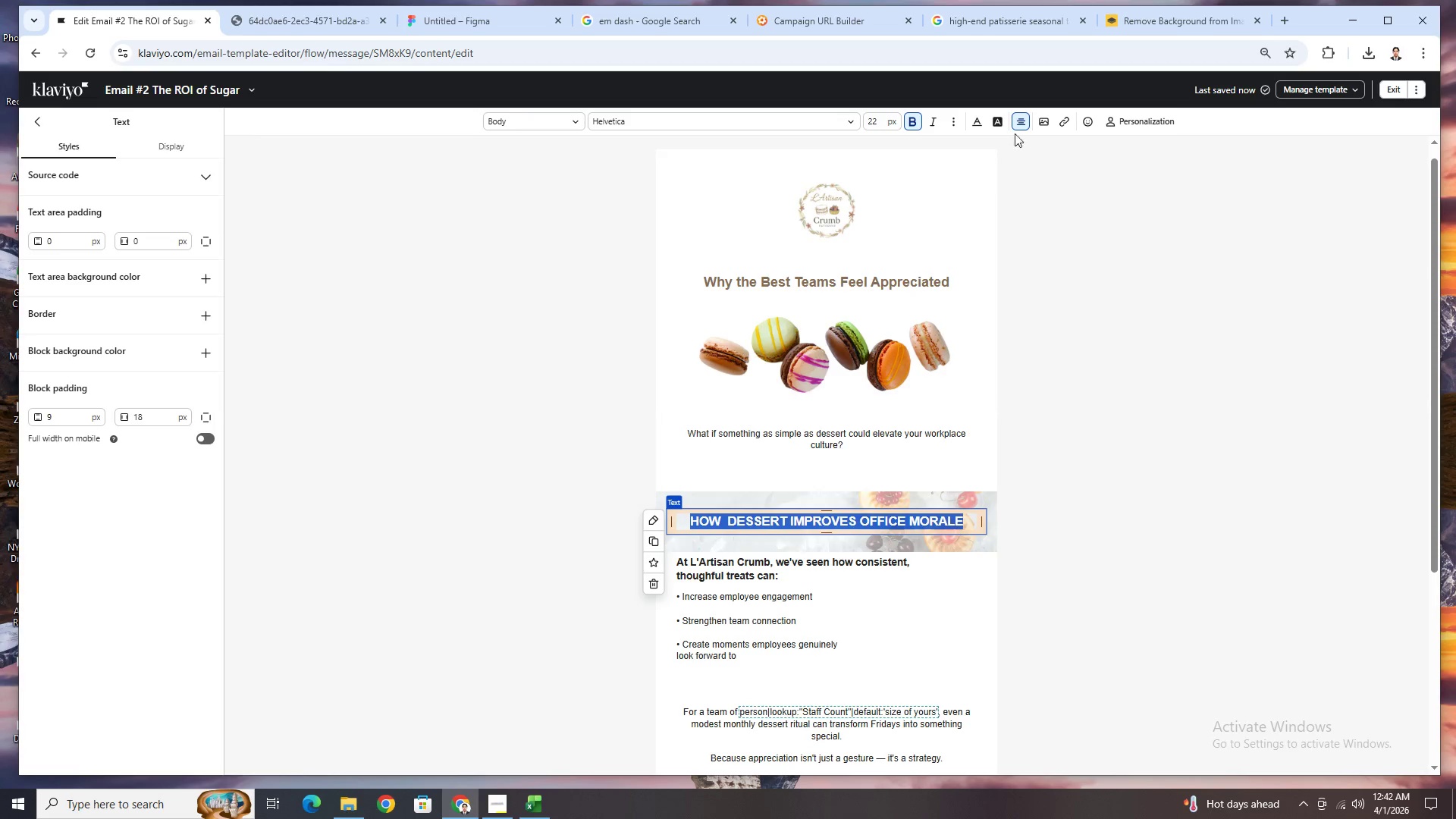 
left_click([980, 121])
 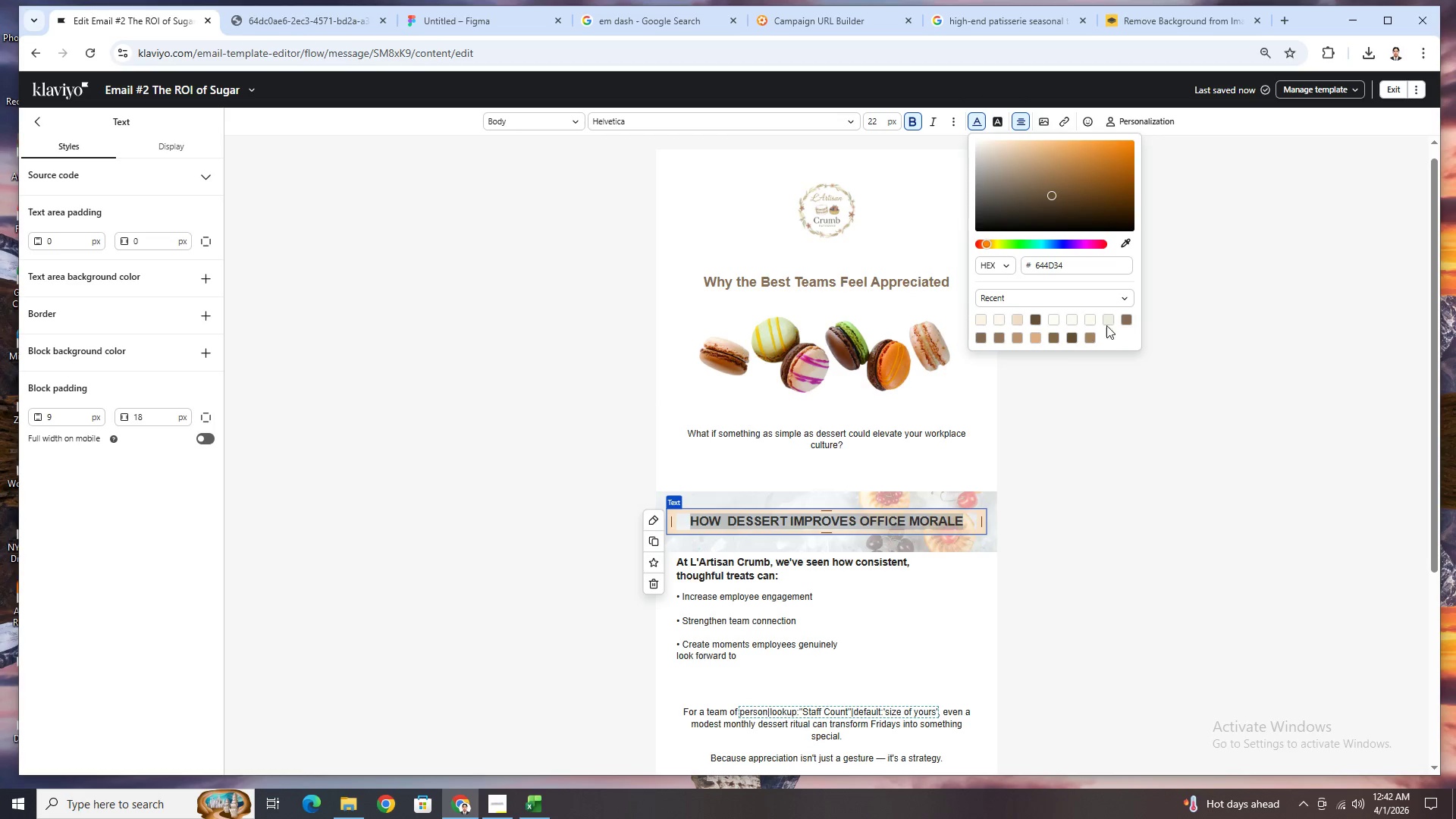 
left_click([1128, 318])
 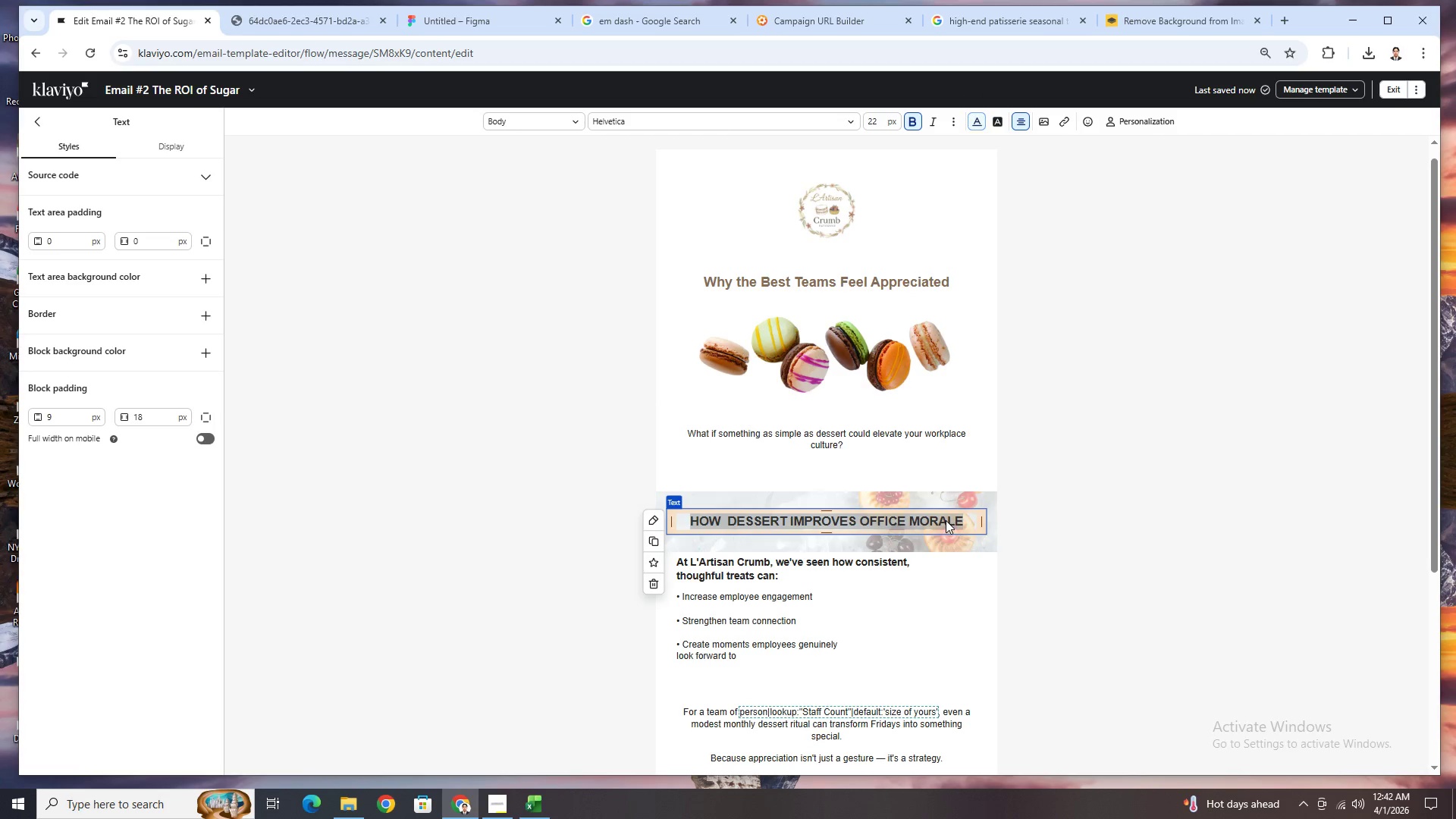 
double_click([970, 551])
 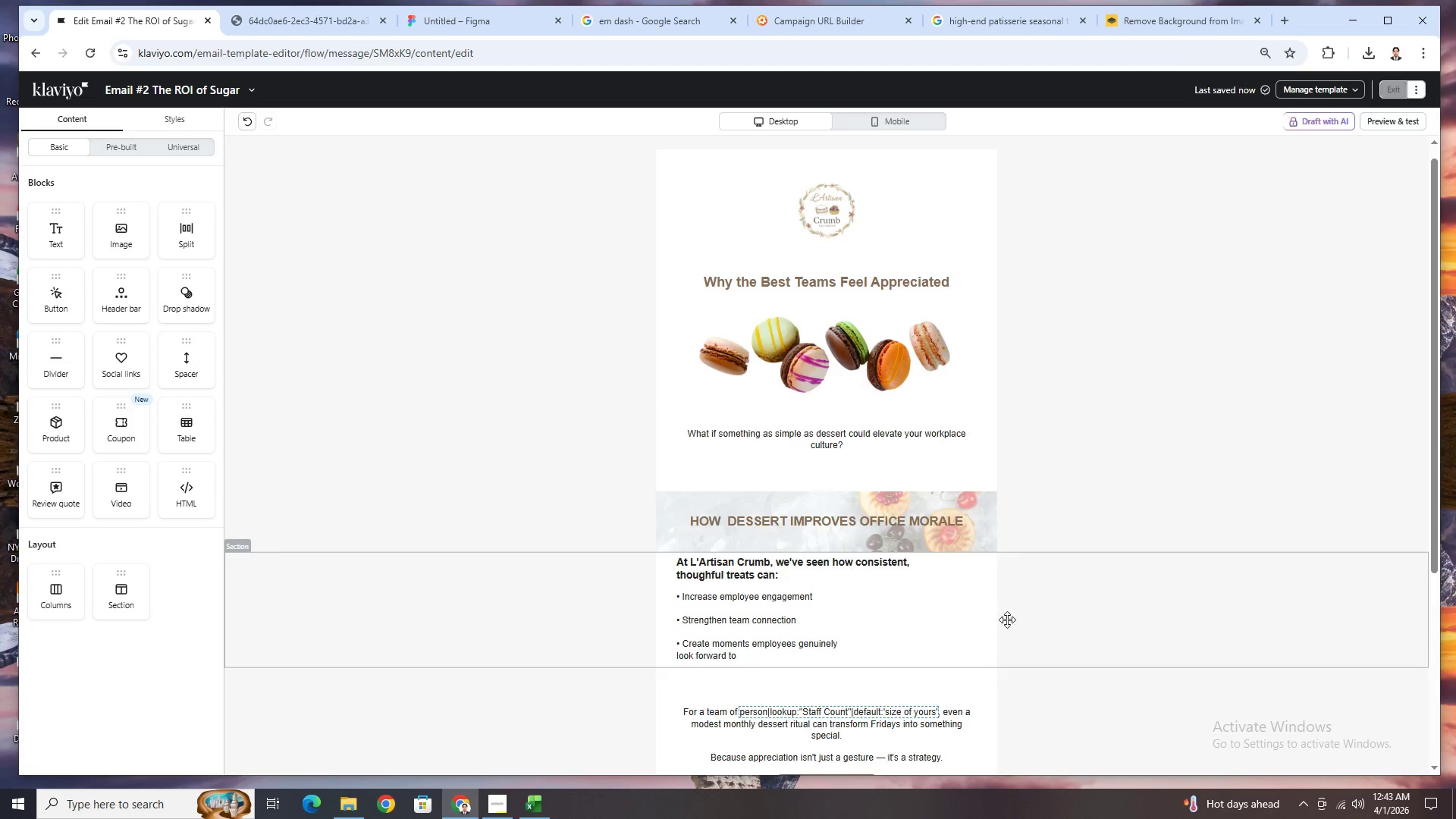 
left_click([1034, 623])
 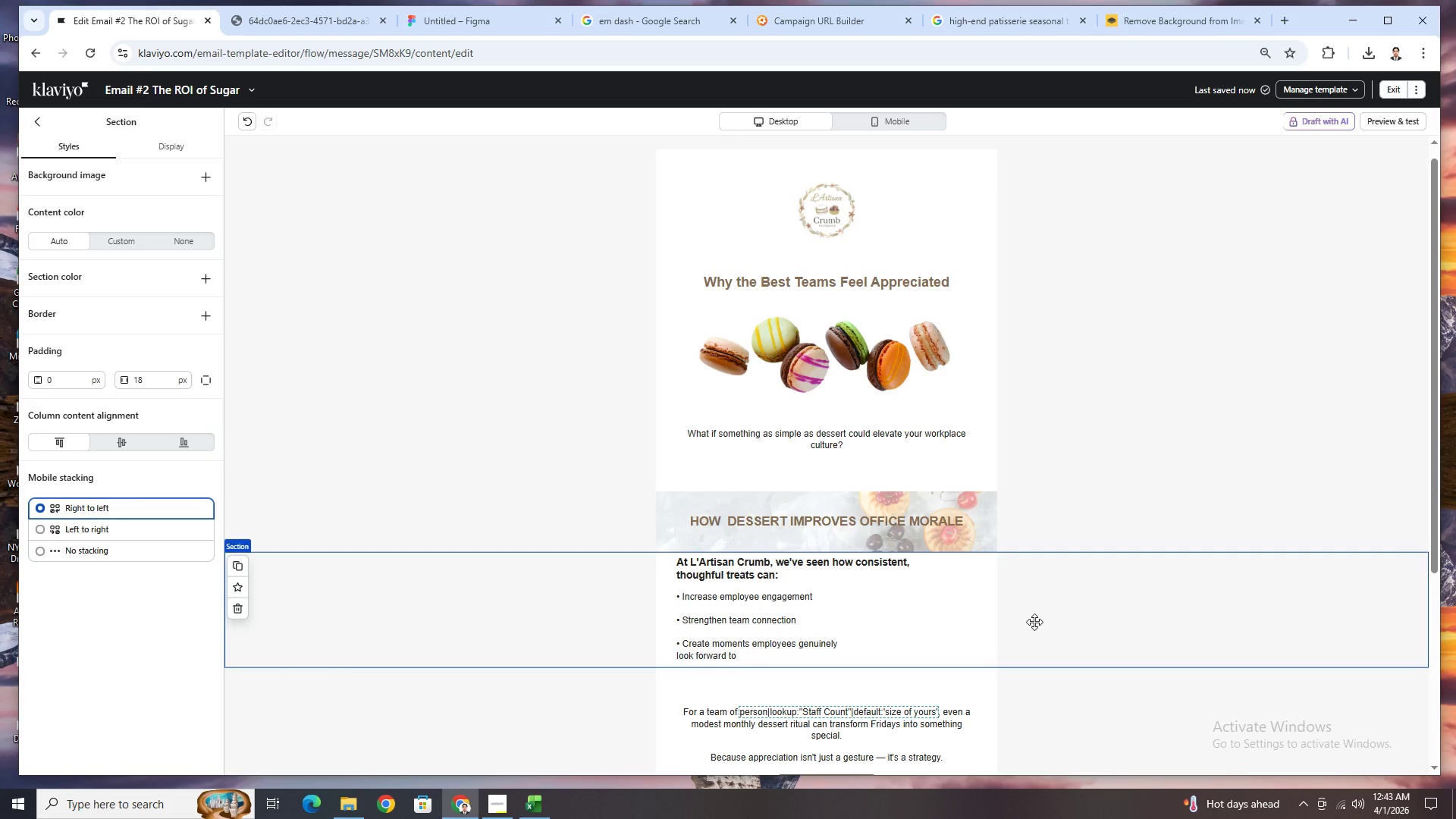 
left_click([811, 432])
 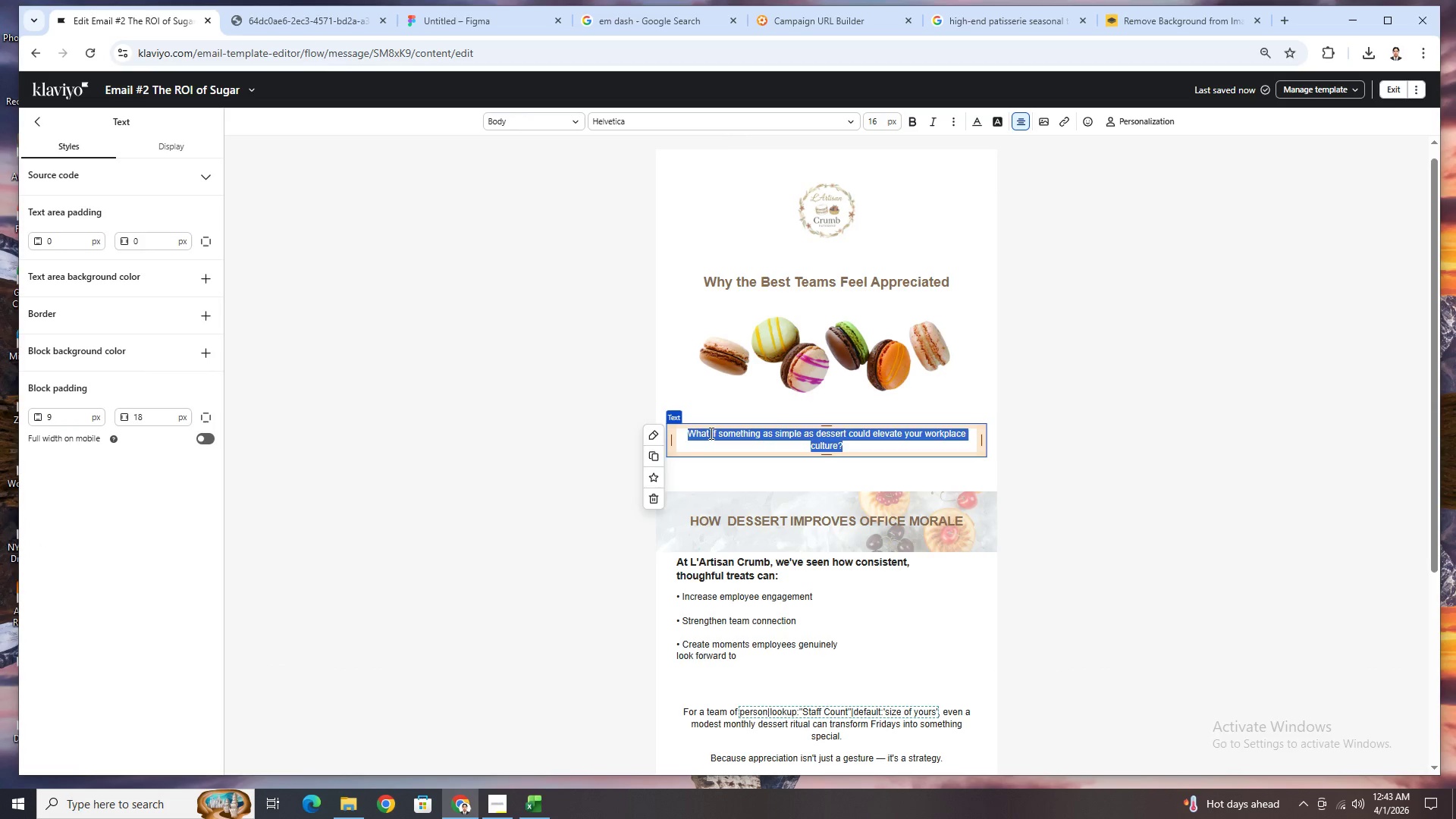 
wait(9.36)
 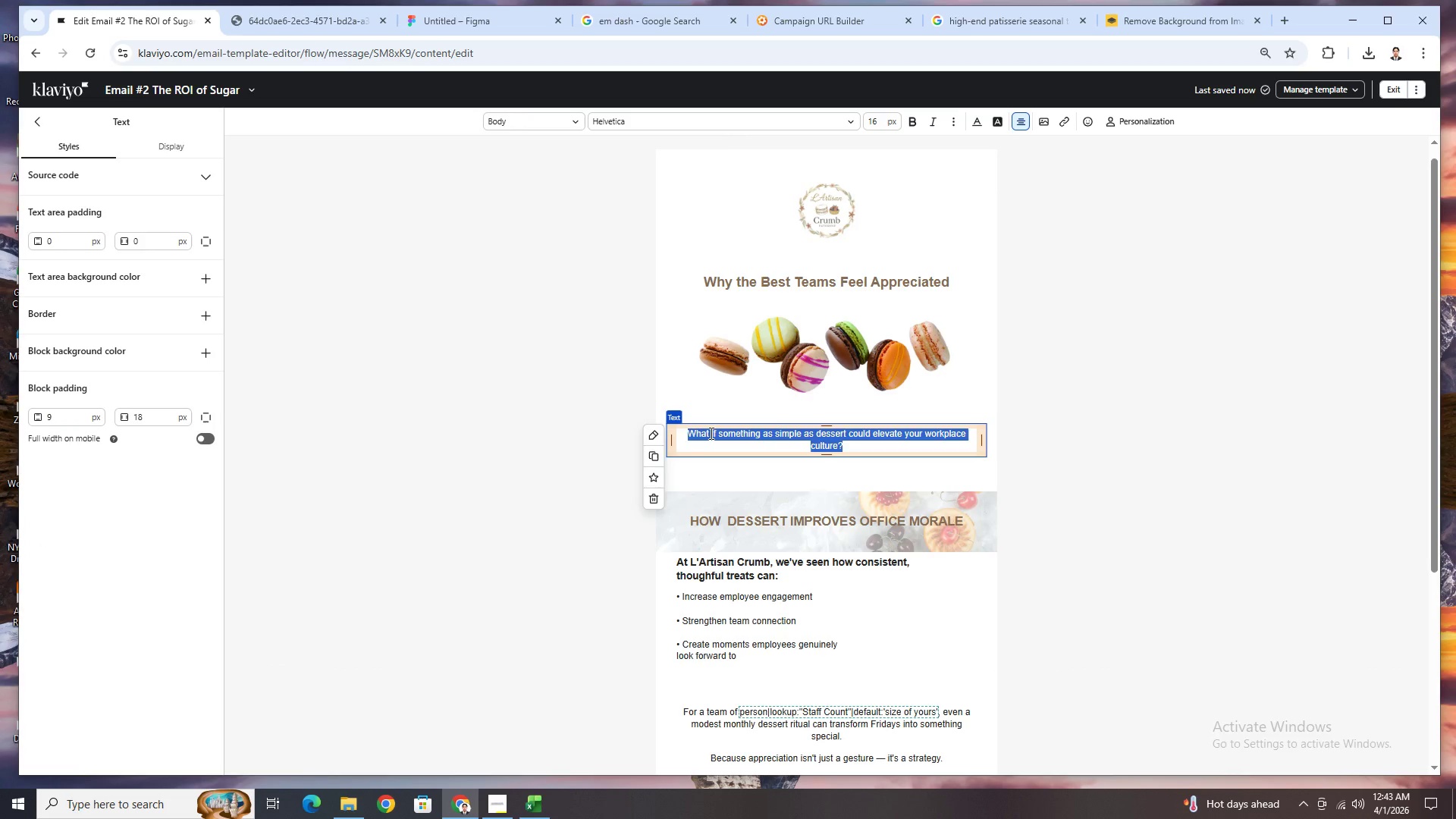 
type(iN MOST)
key(Backspace)
key(Backspace)
key(Backspace)
key(Backspace)
key(Backspace)
key(Backspace)
key(Backspace)
type(In most work)
 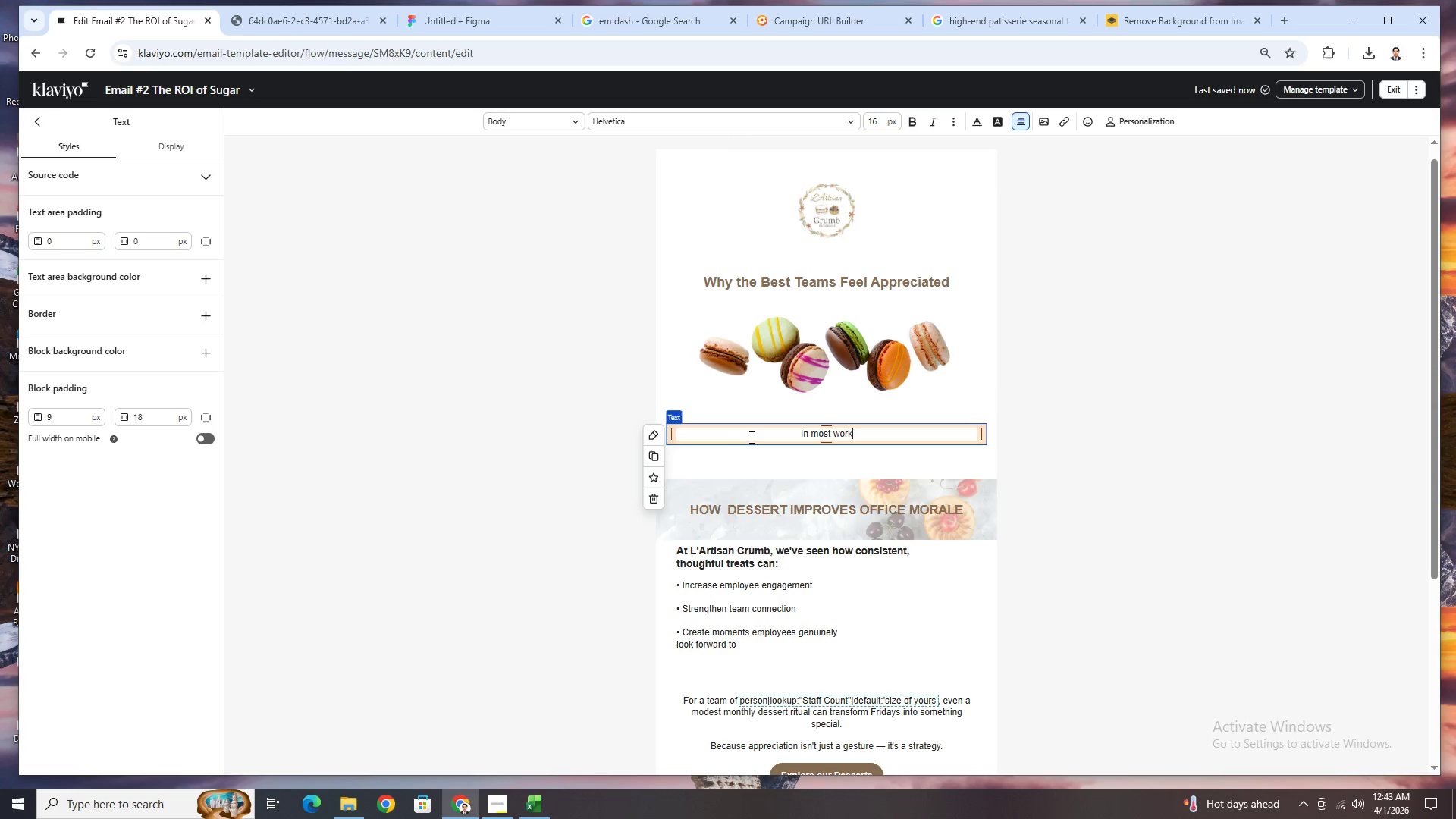 
type(places, appreciation is often saved for big milestones.)
 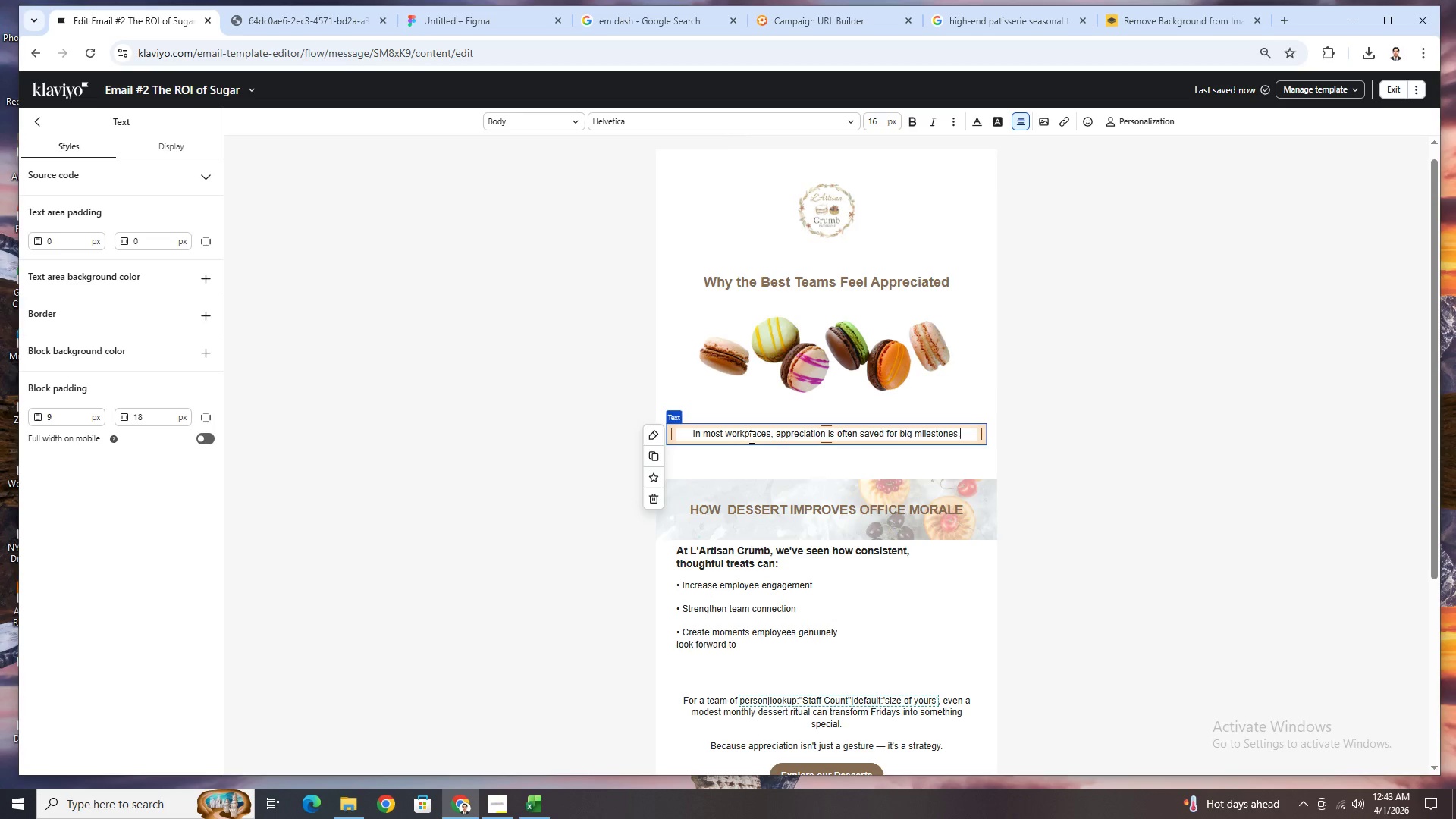 
key(Enter)
 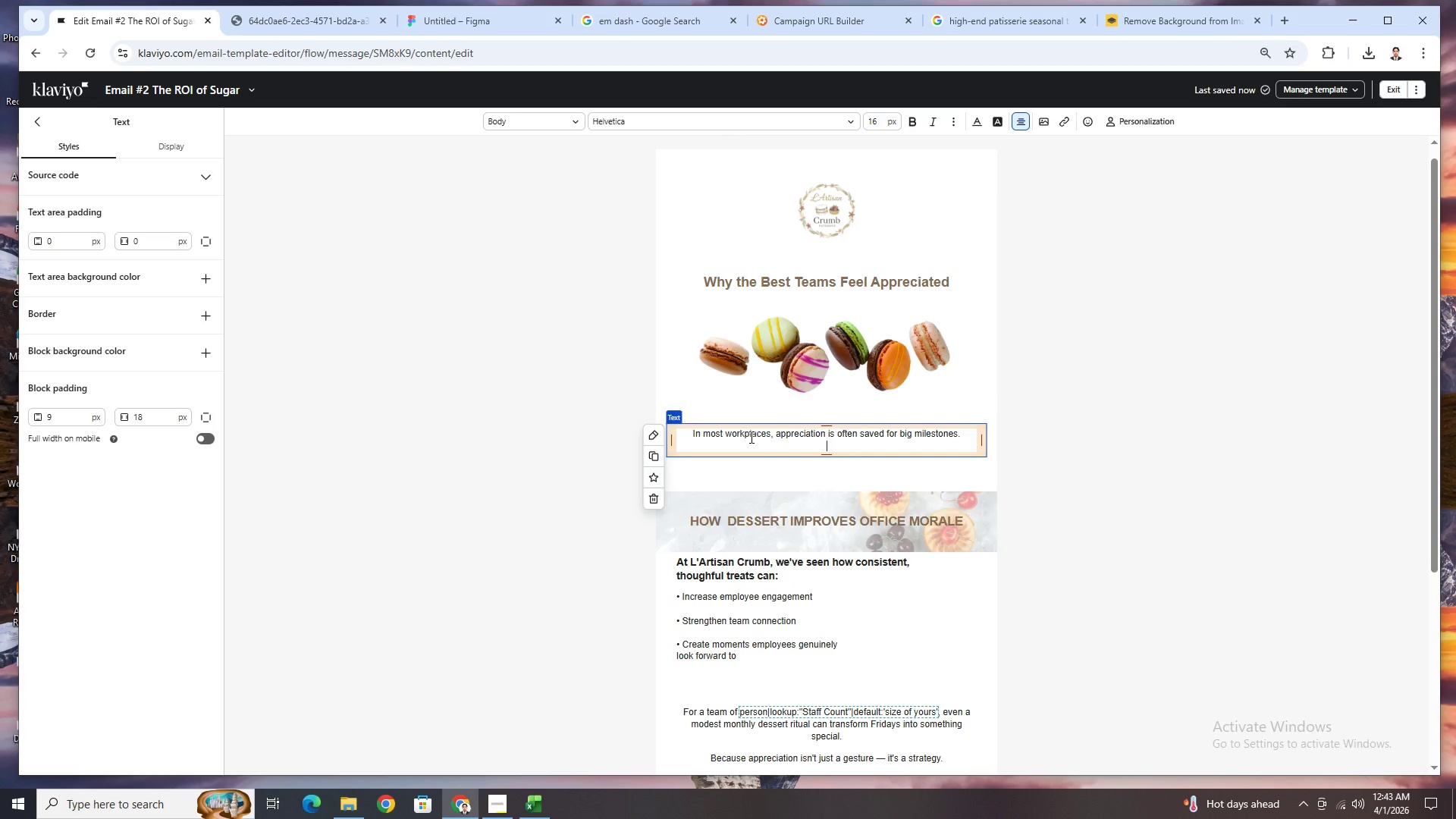 
key(Enter)
 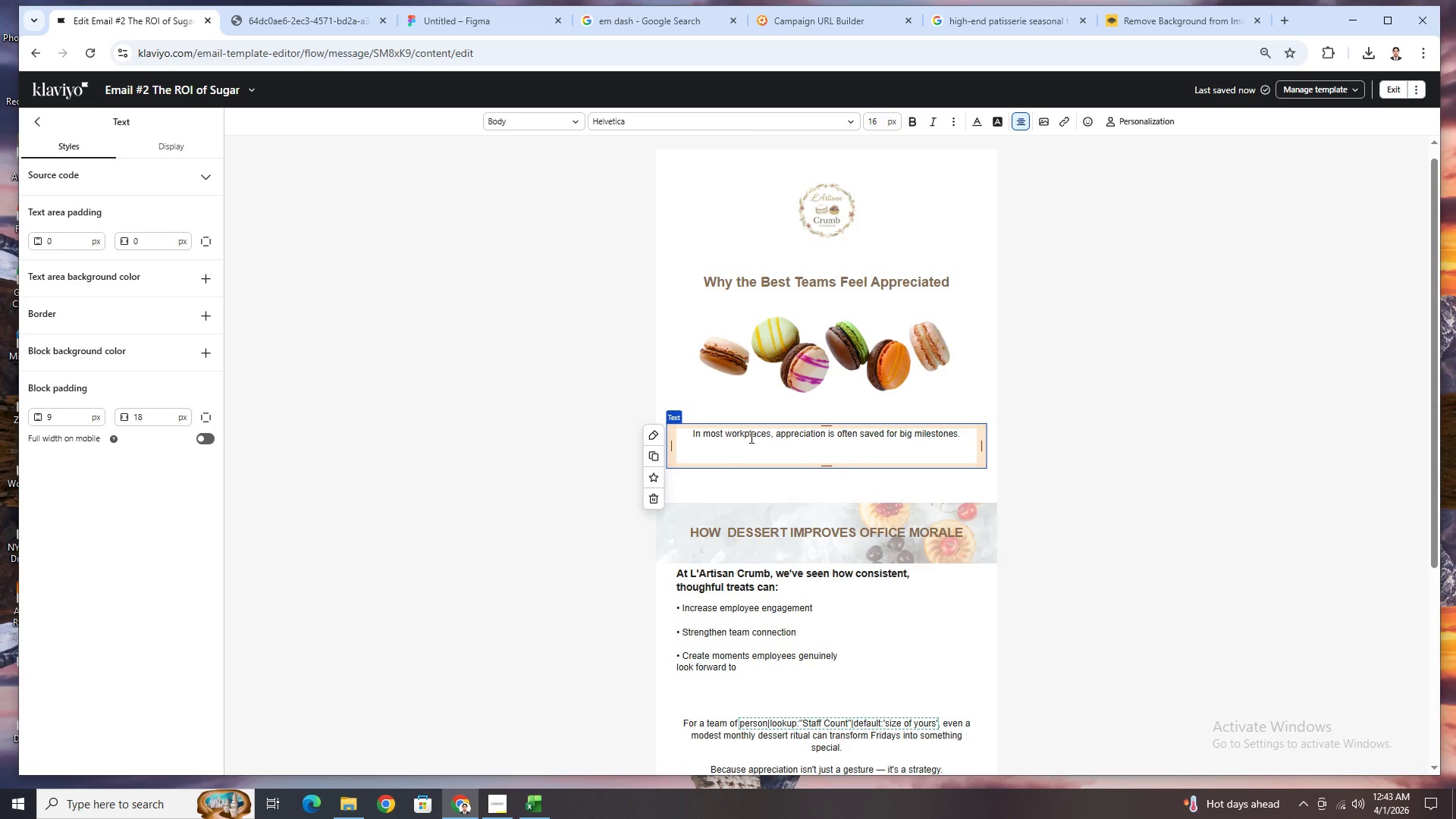 
type(But what we've seen)
 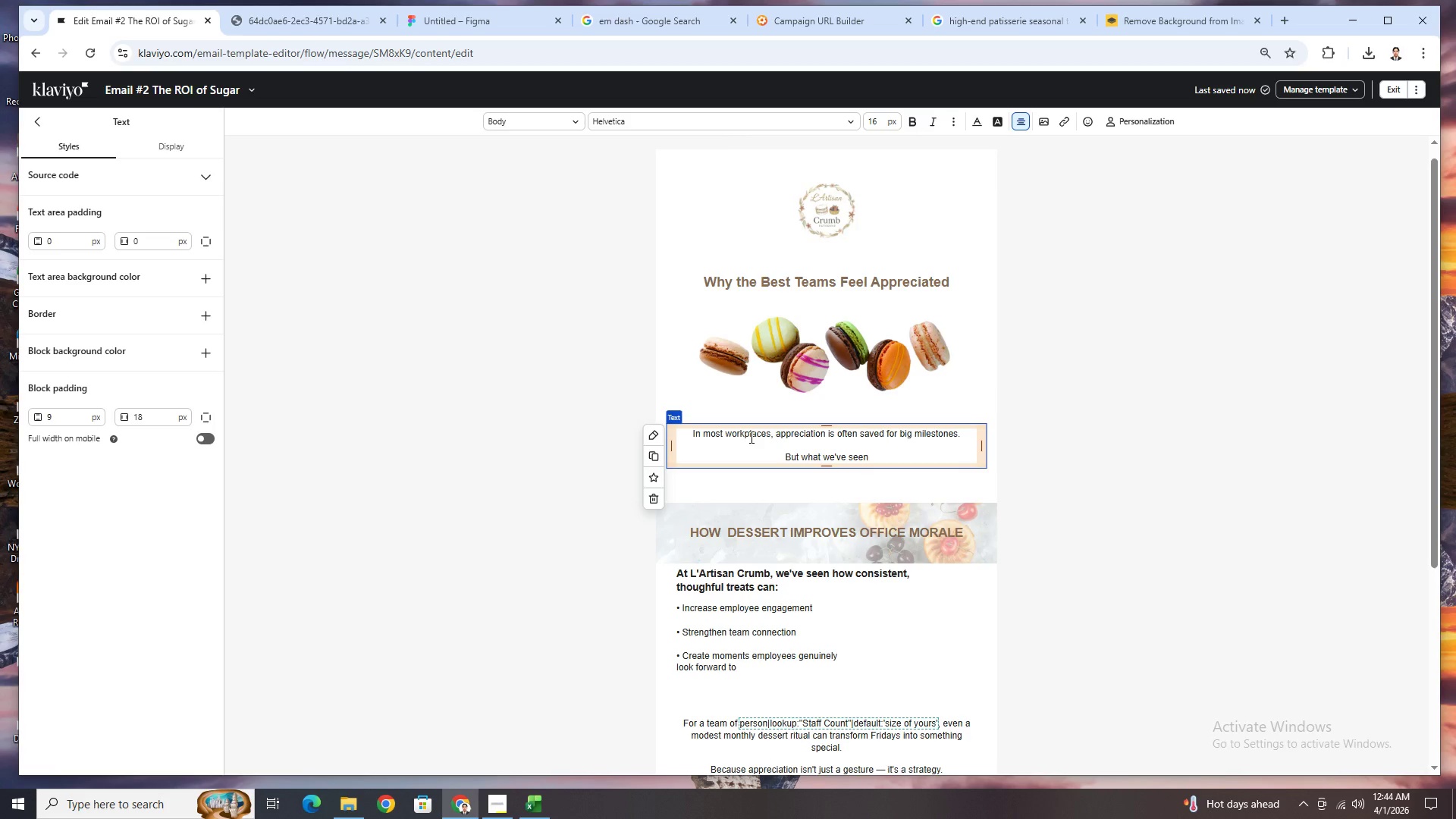 
wait(6.44)
 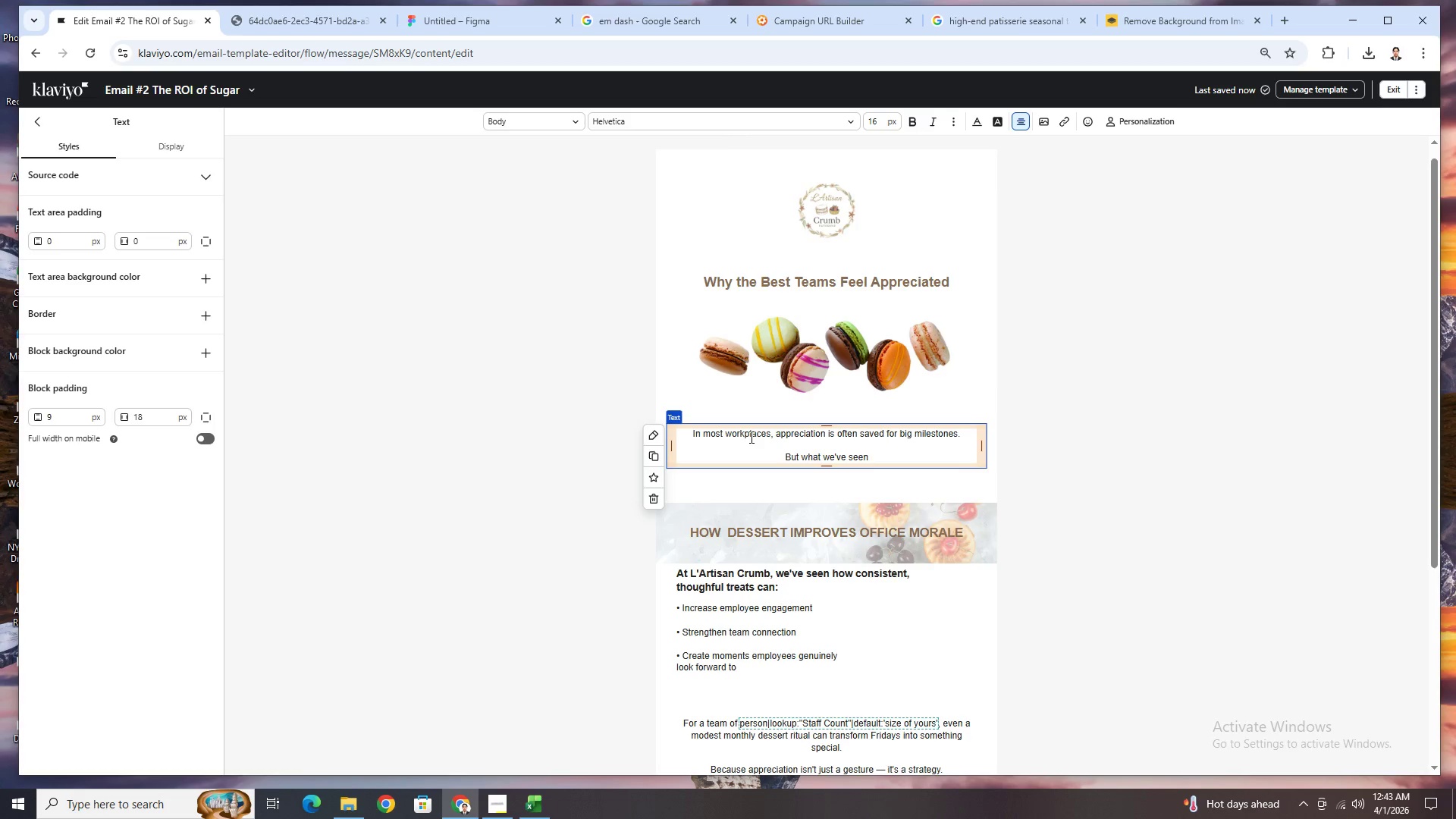 
key(Control+V)
 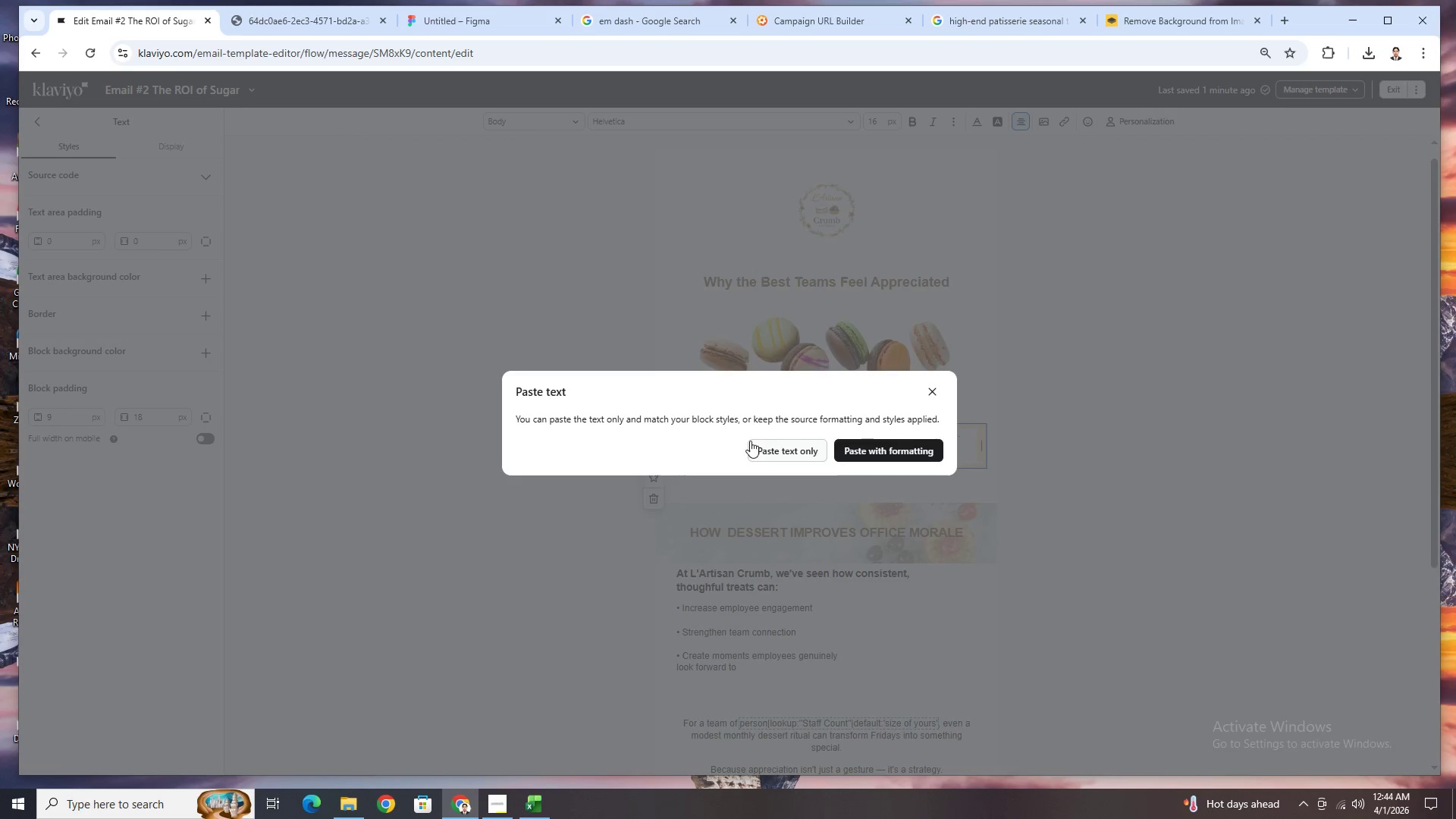 
left_click([758, 444])
 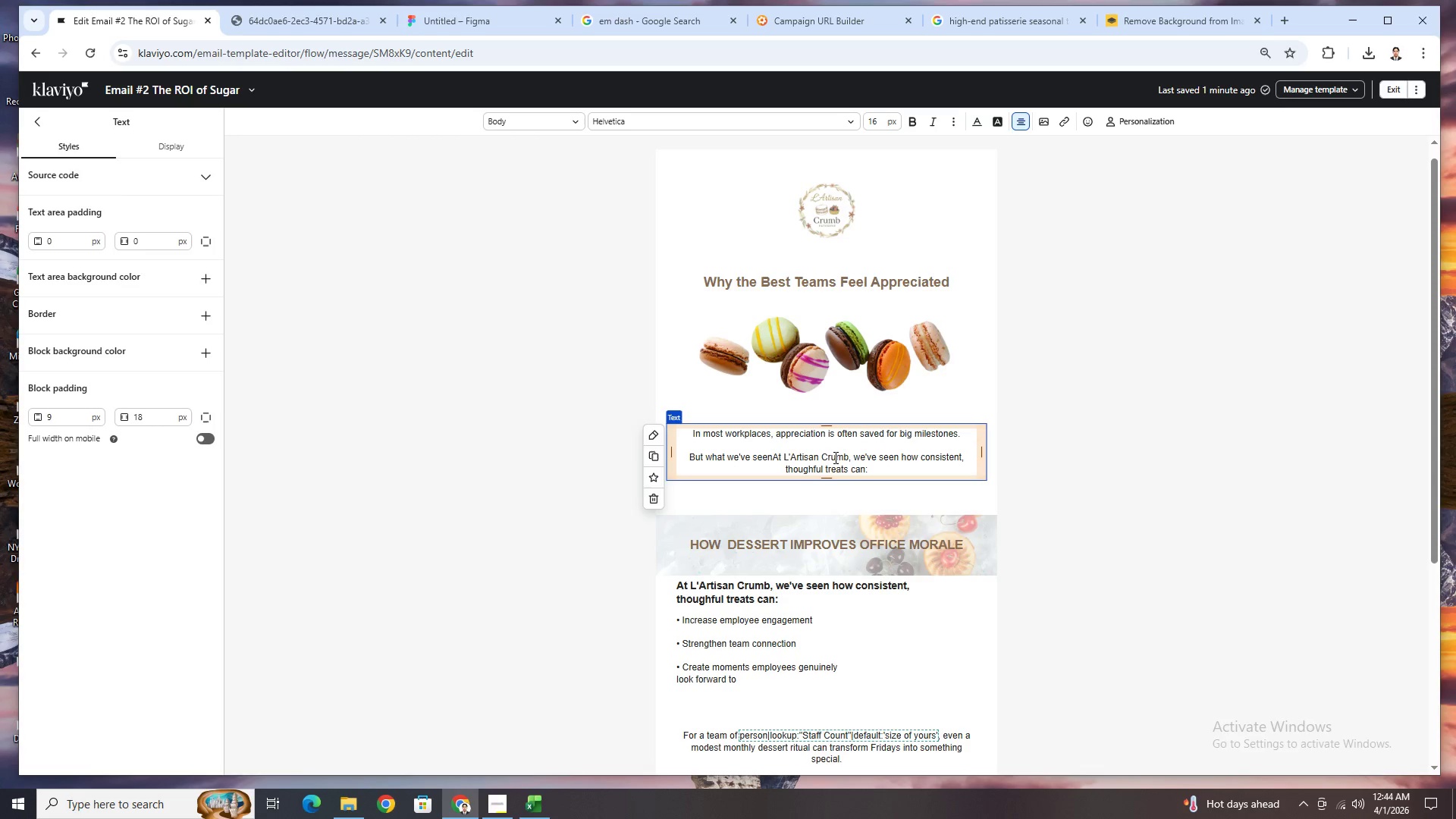 
key(Control+Z)
 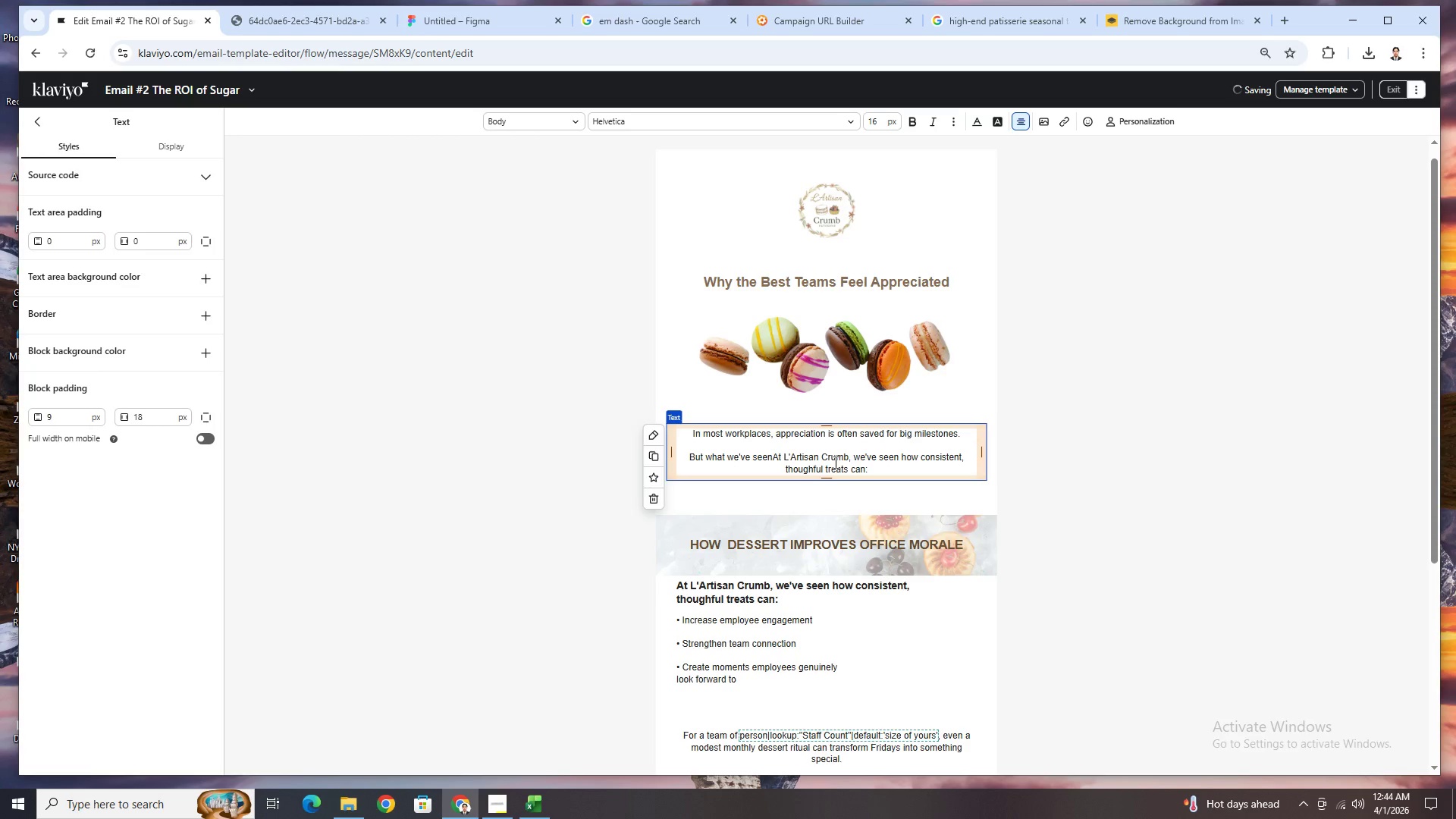 
left_click([832, 463])
 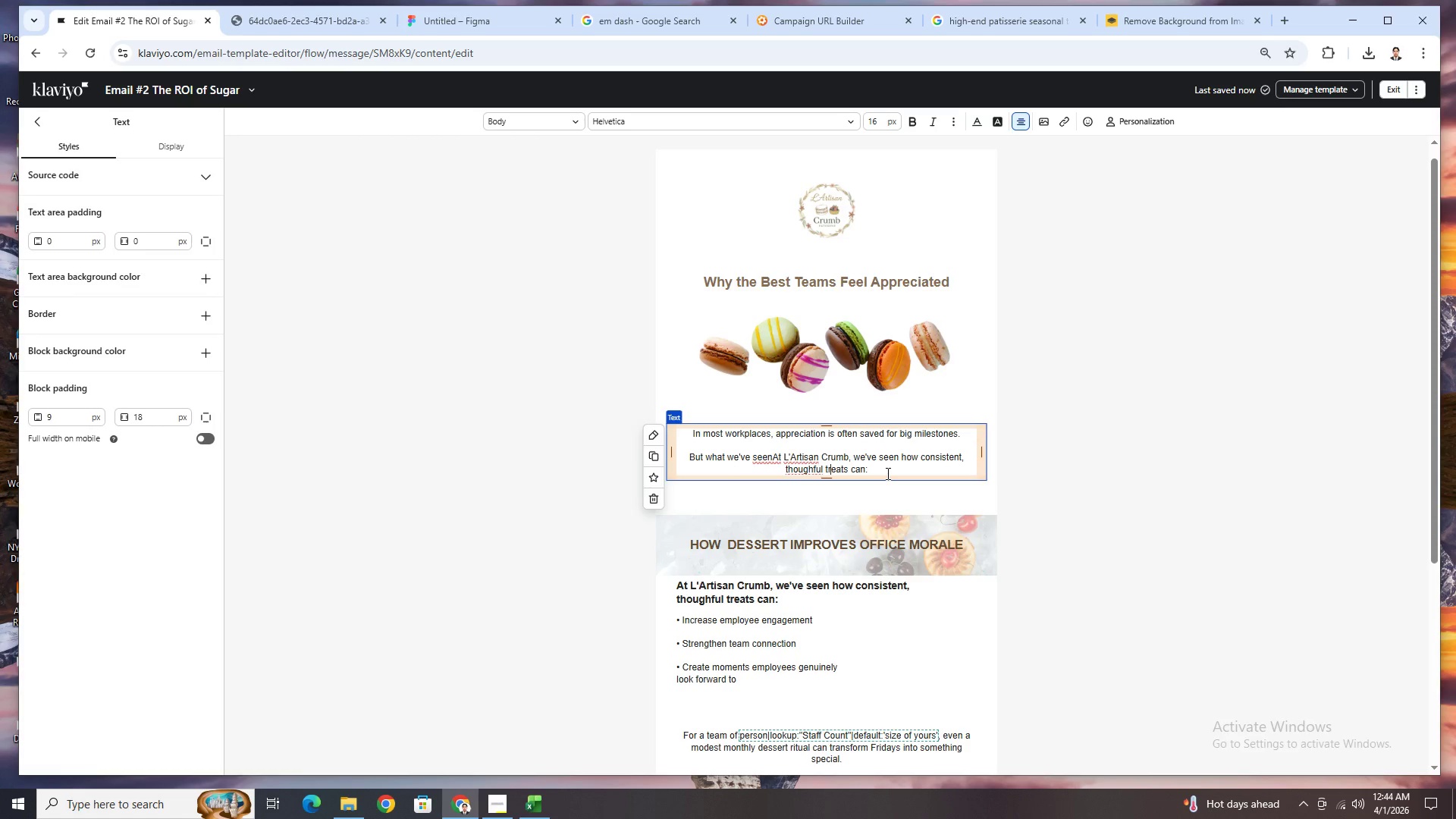 
left_click([886, 473])
 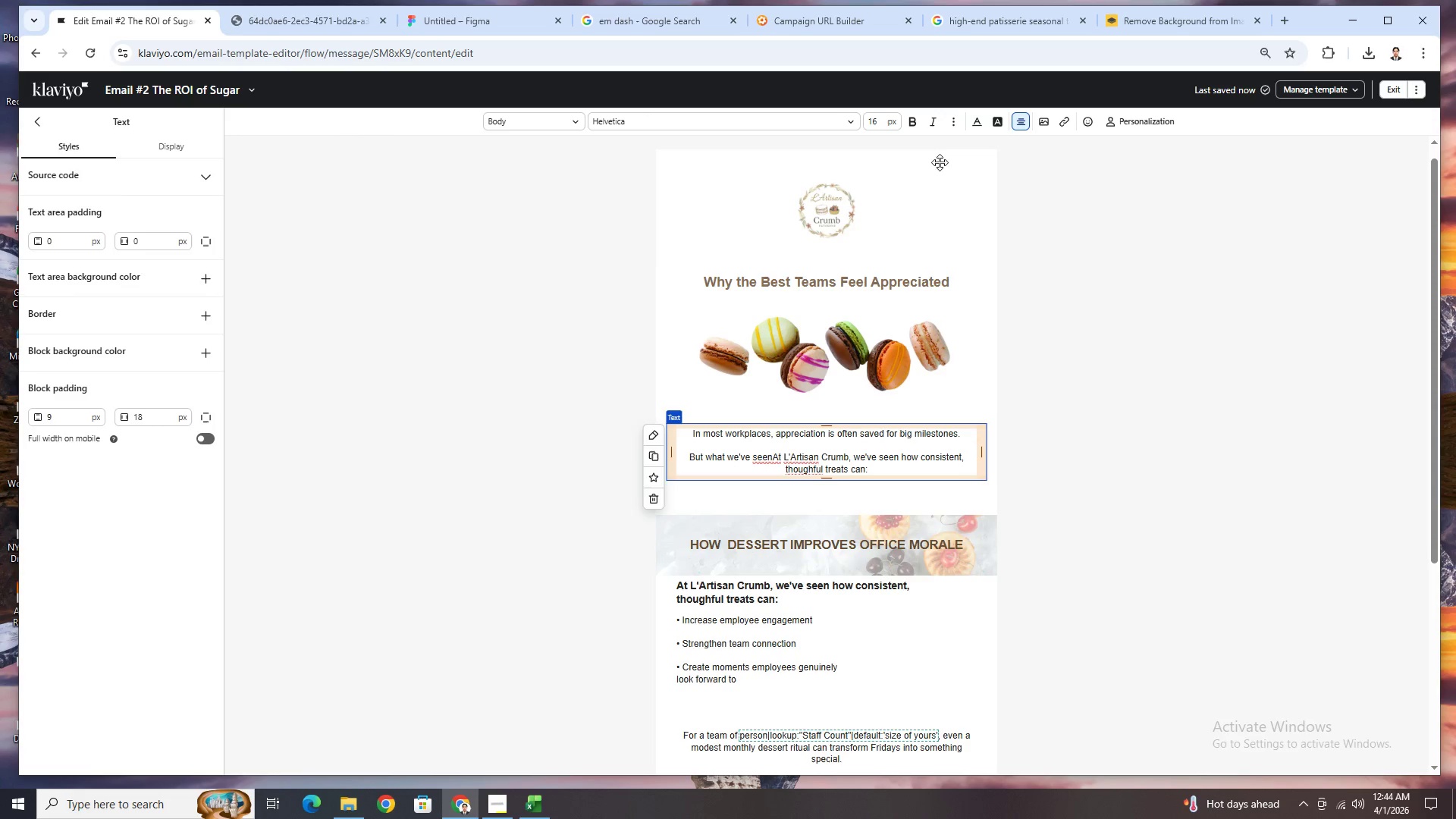 
left_click([1002, 560])
 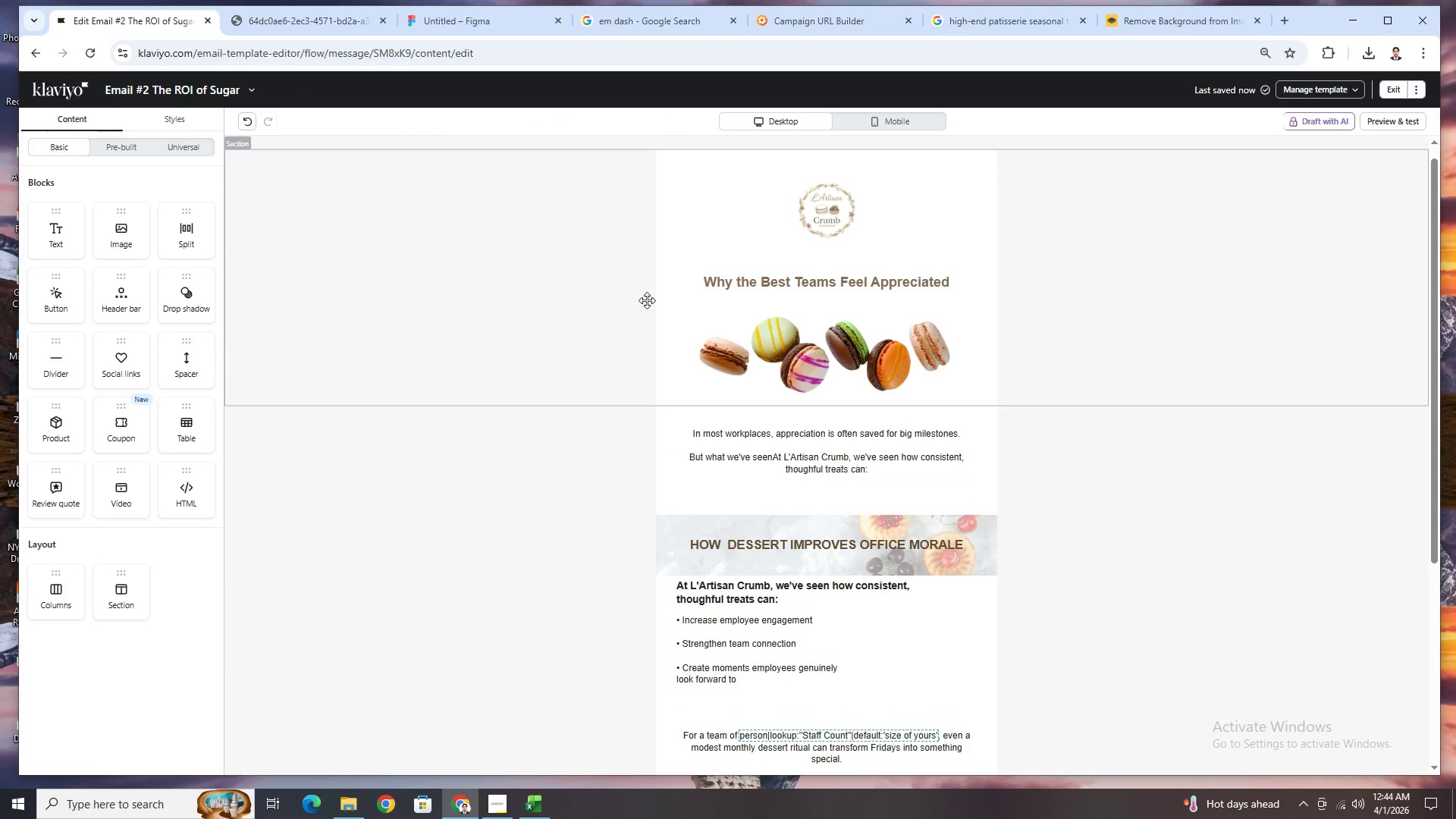 
key(Control+Y)
 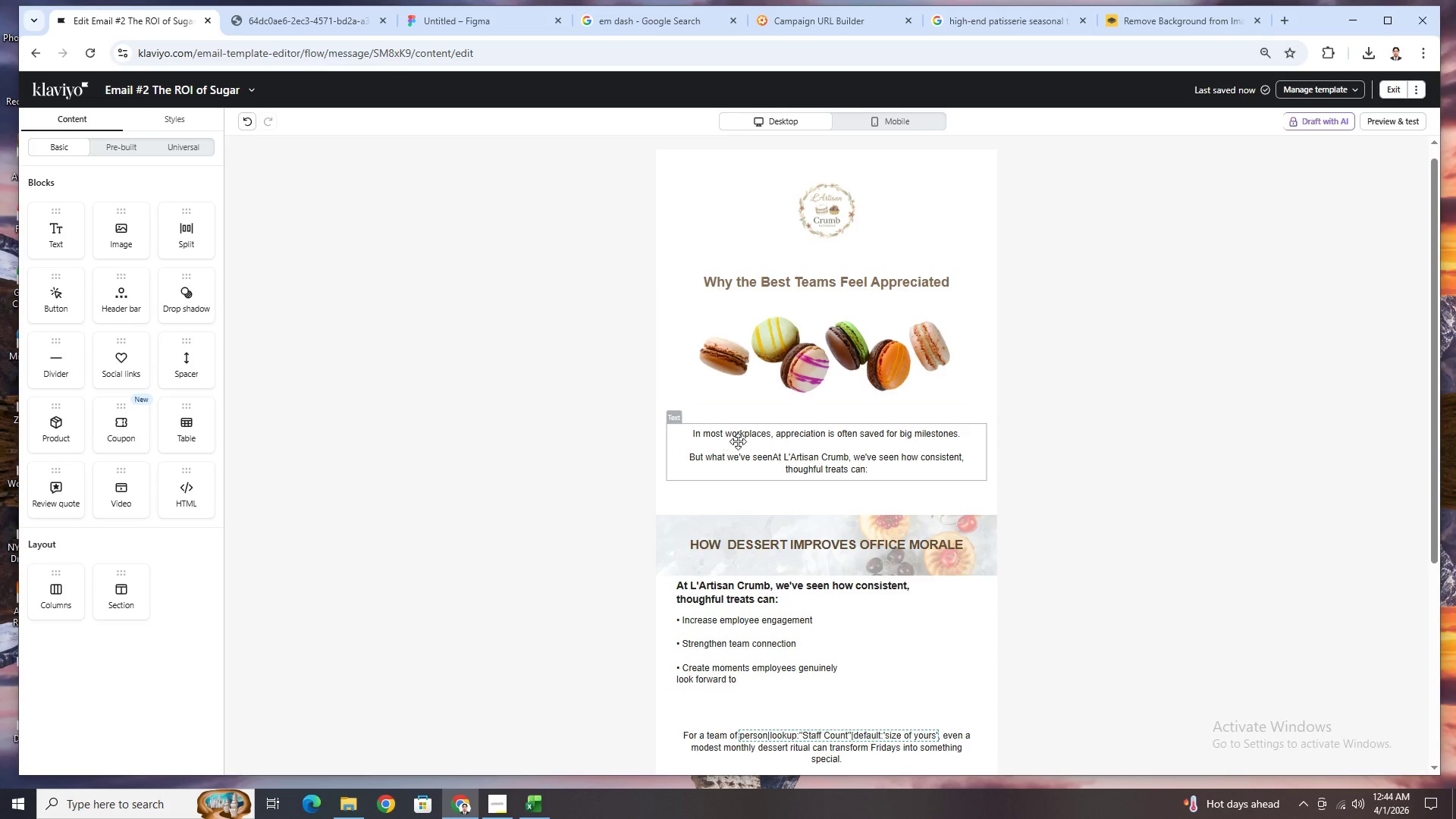 
double_click([804, 456])
 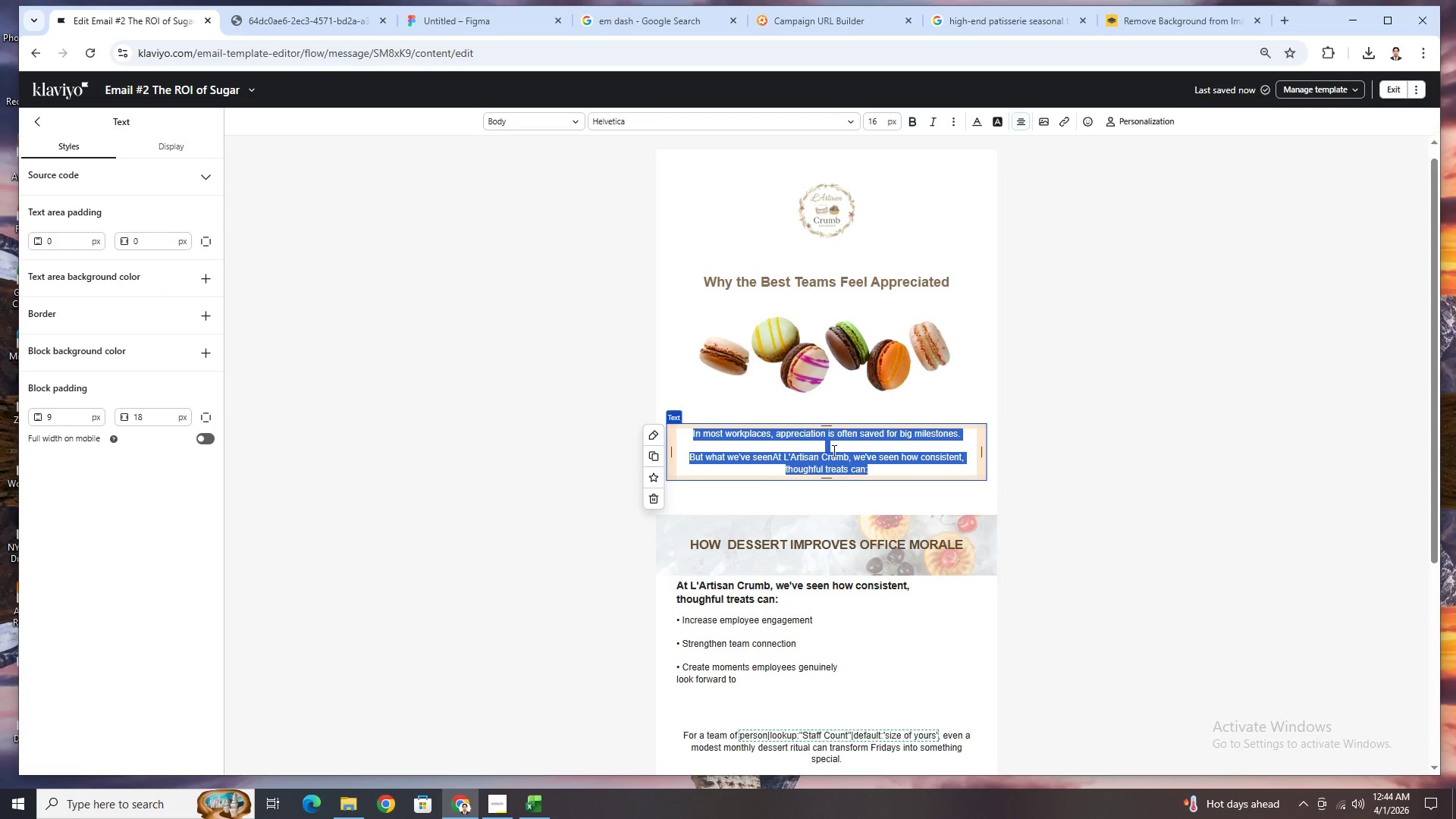 
left_click([833, 450])
 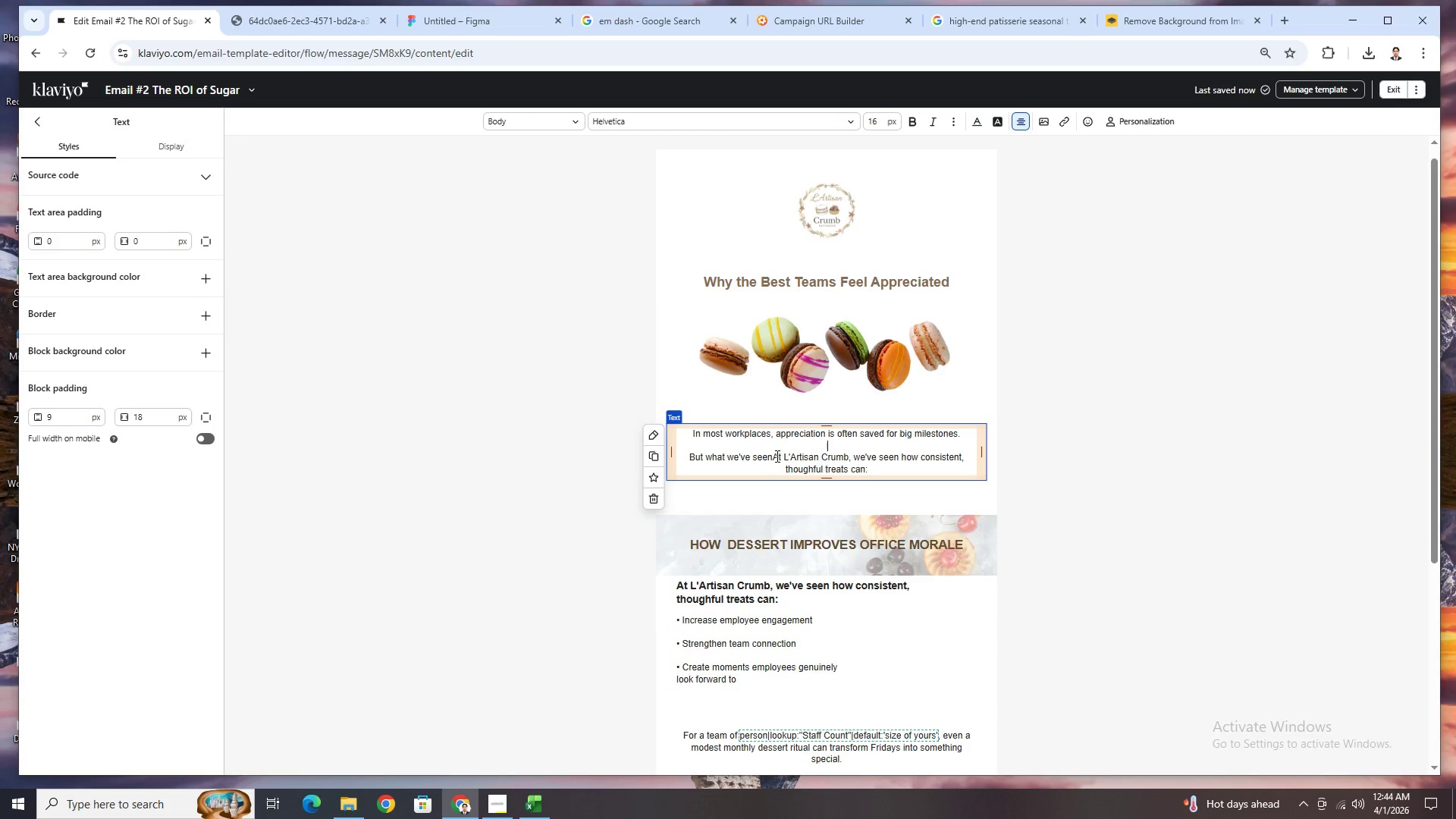 
left_click_drag(start_coordinate=[773, 456], to_coordinate=[894, 469])
 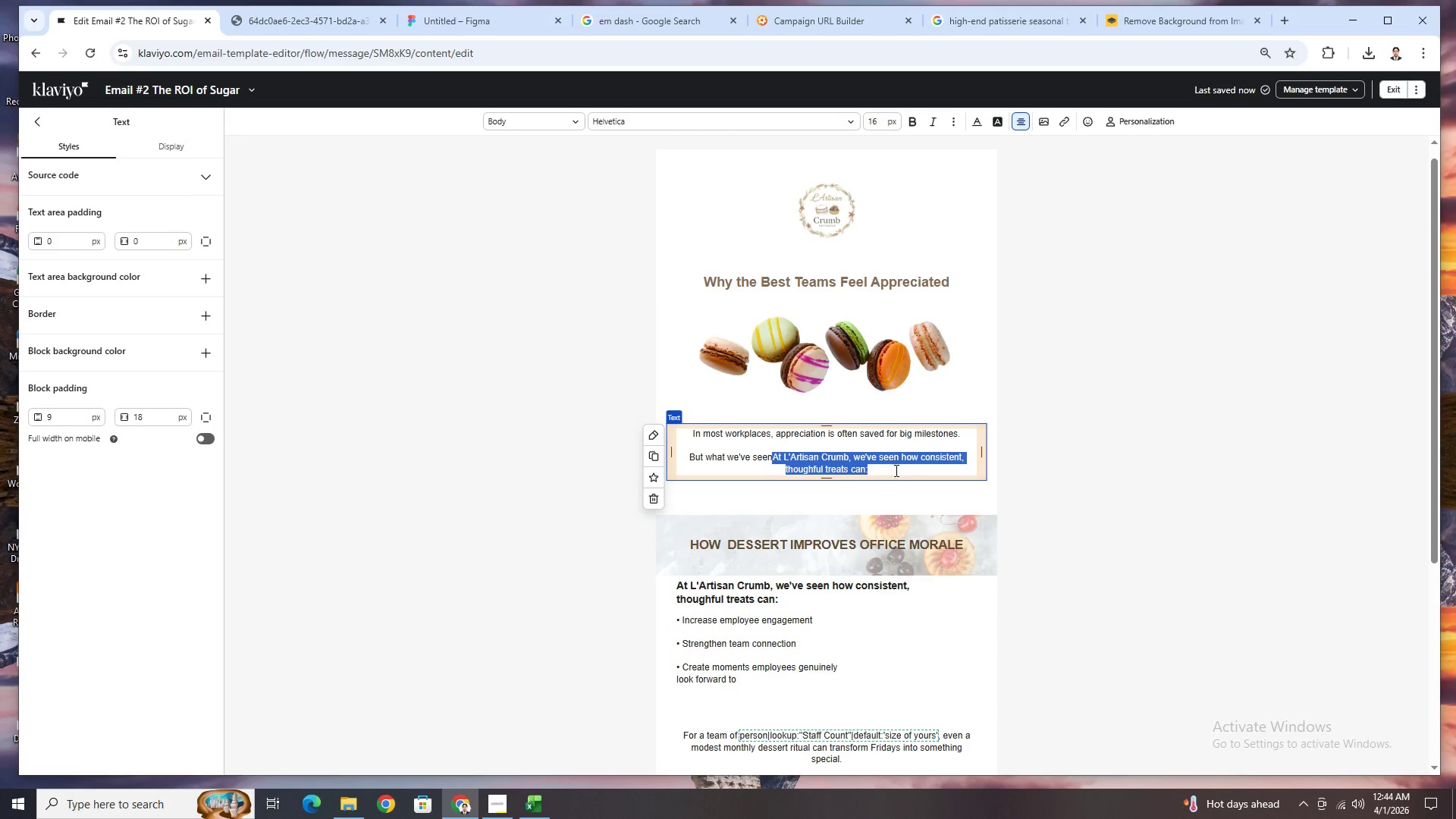 
key(Backspace)
 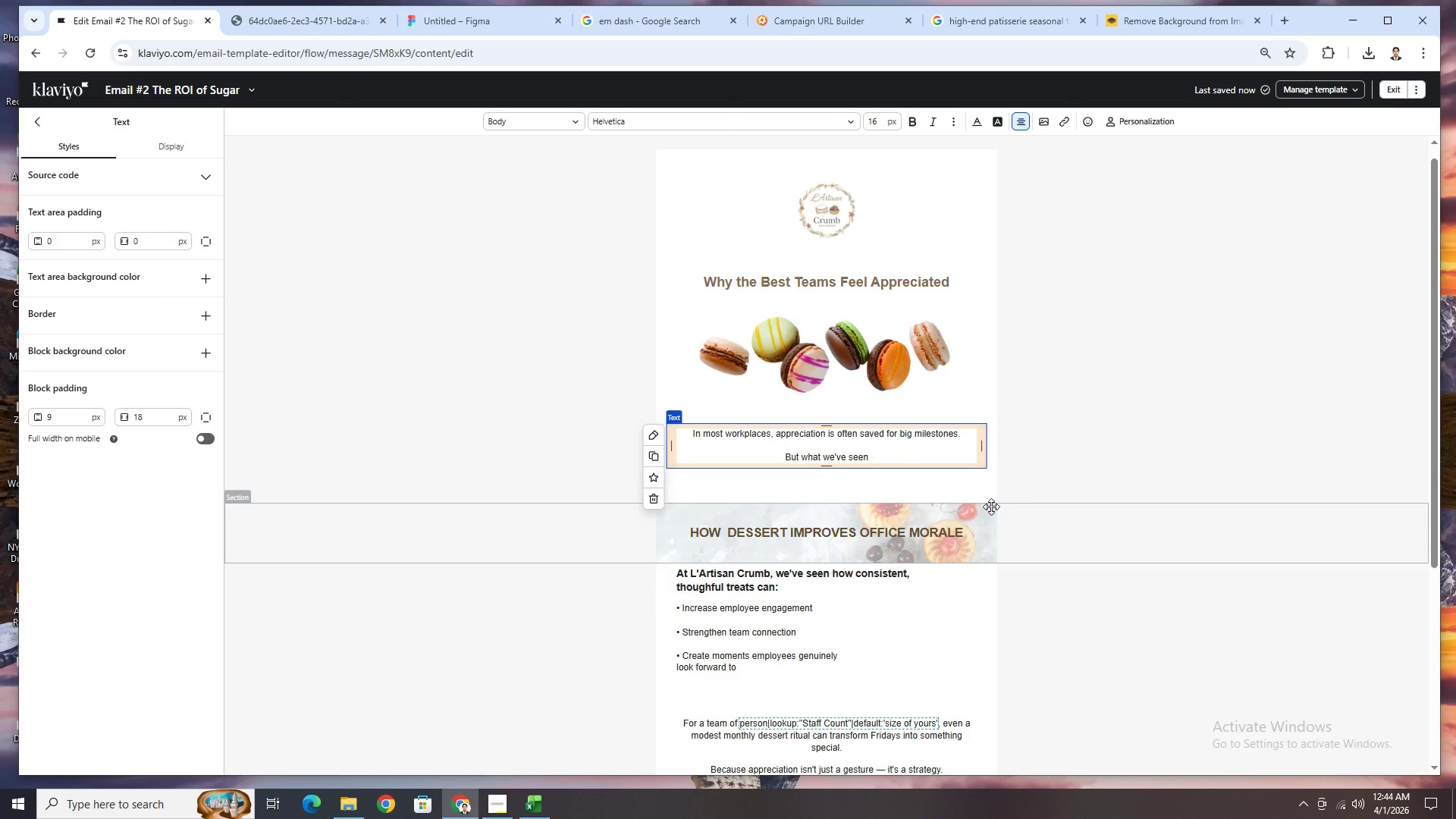 
wait(6.84)
 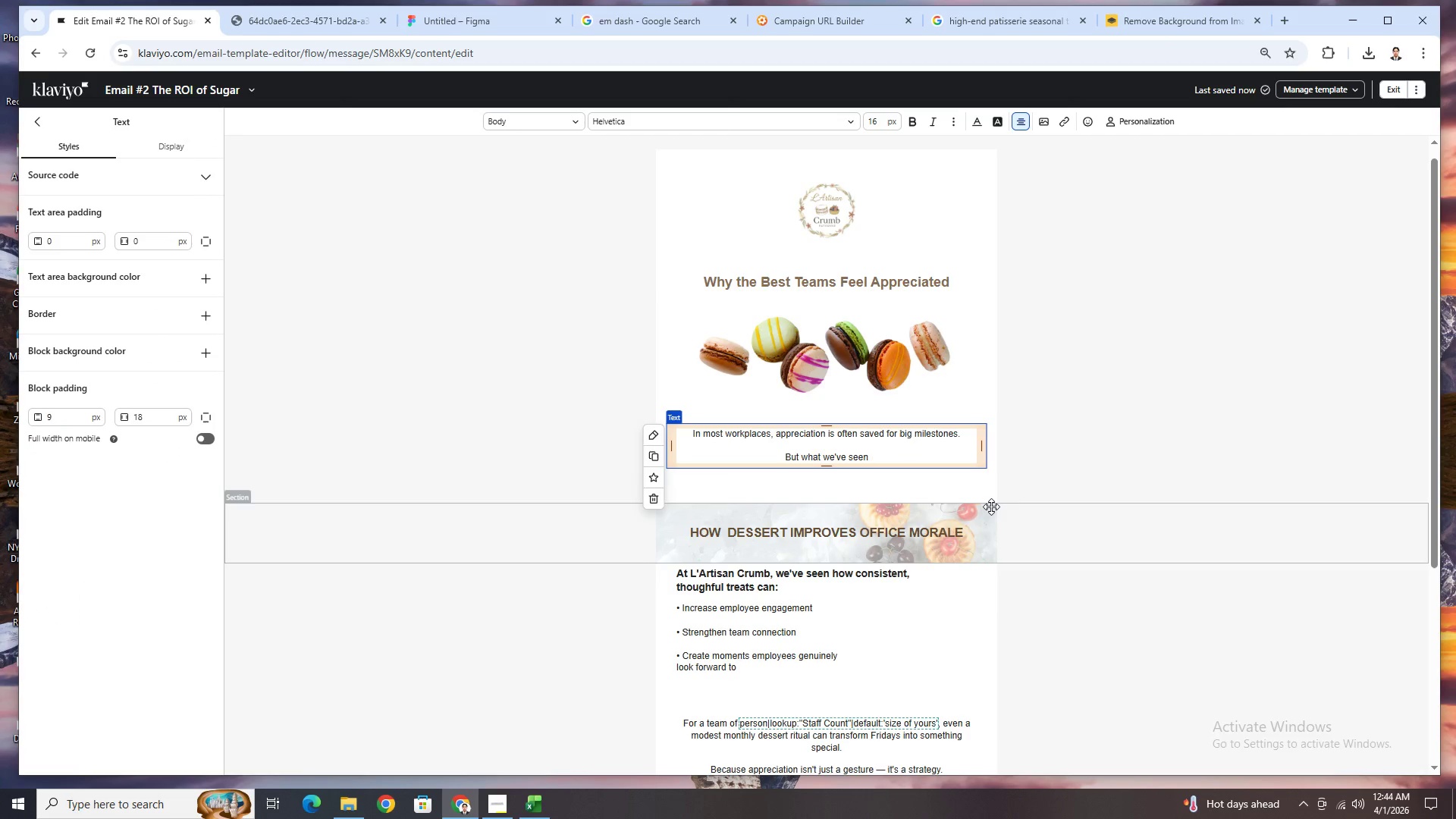 
type( is that it's the smaller, consistent gestures that leave the strongeest impression)
 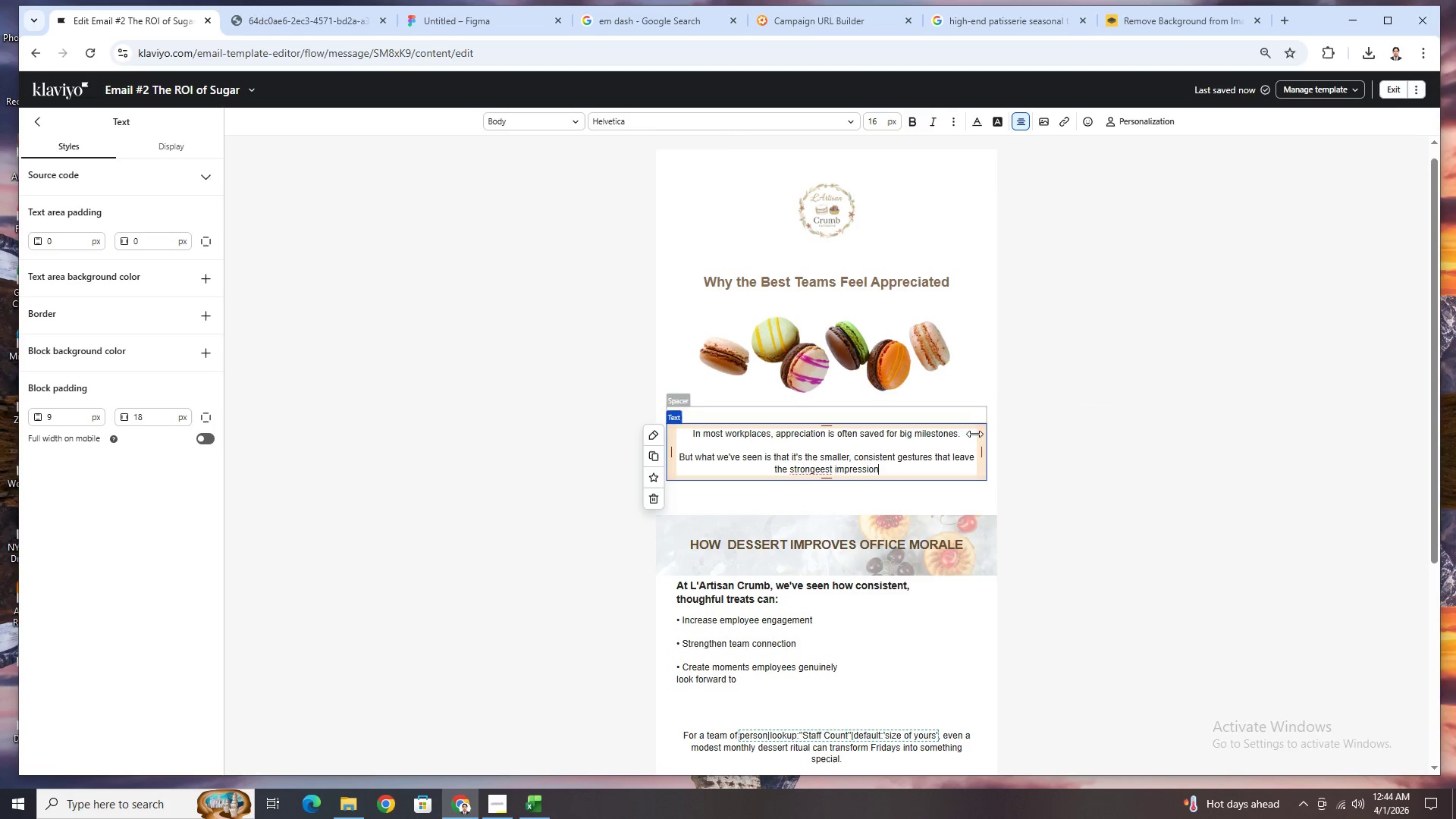 
left_click([822, 470])
 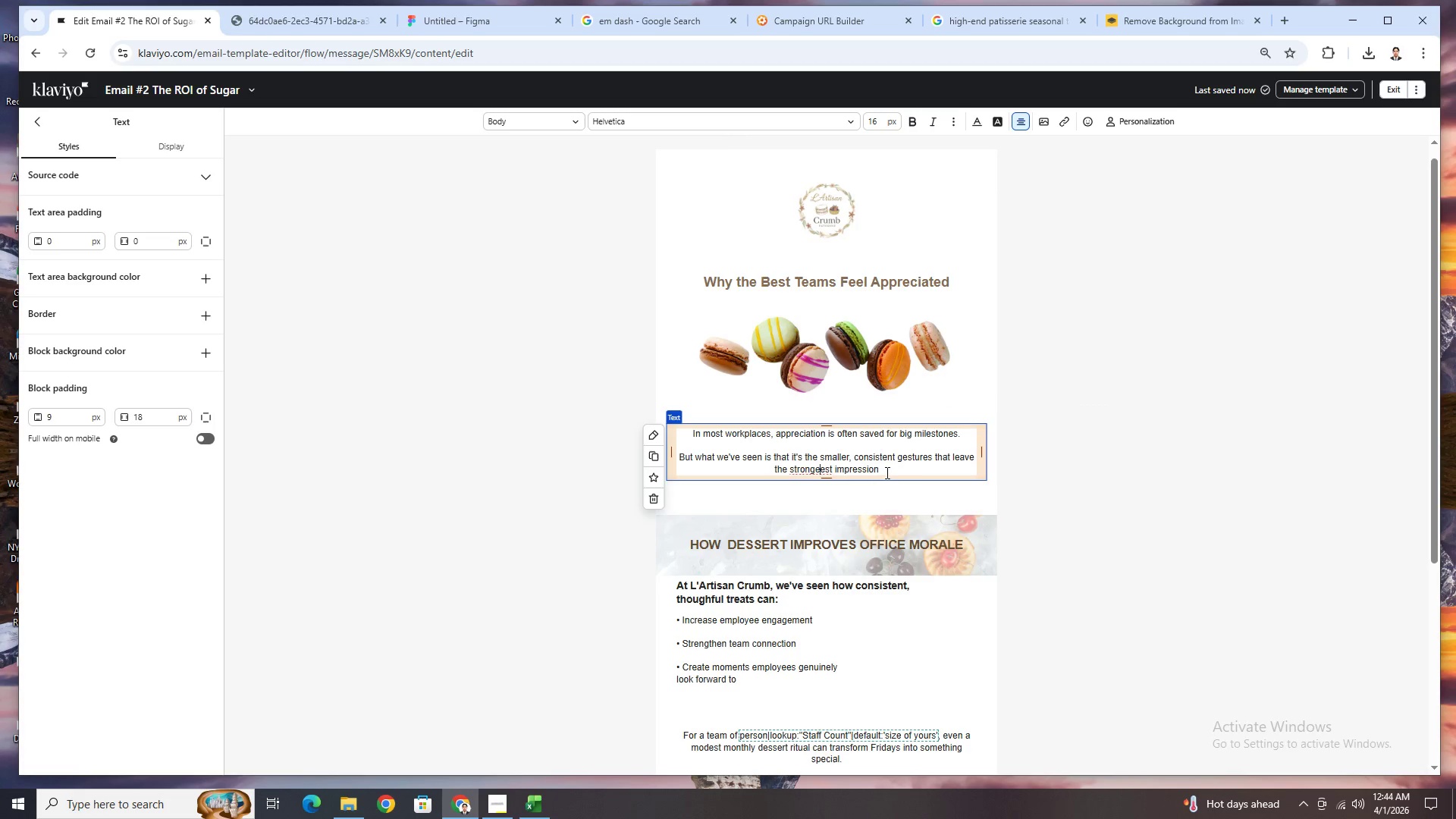 
key(Backspace)
 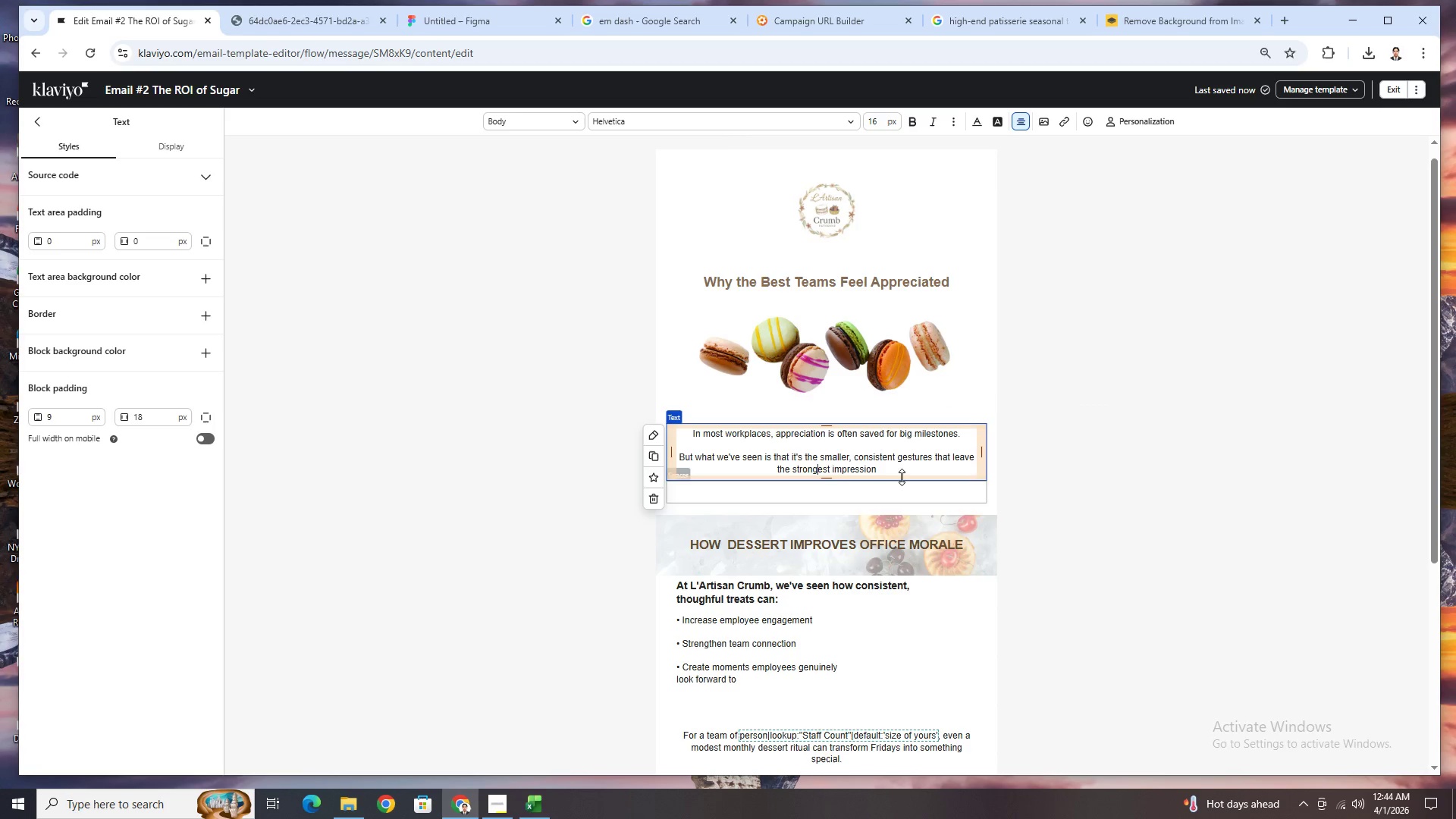 
left_click([895, 470])
 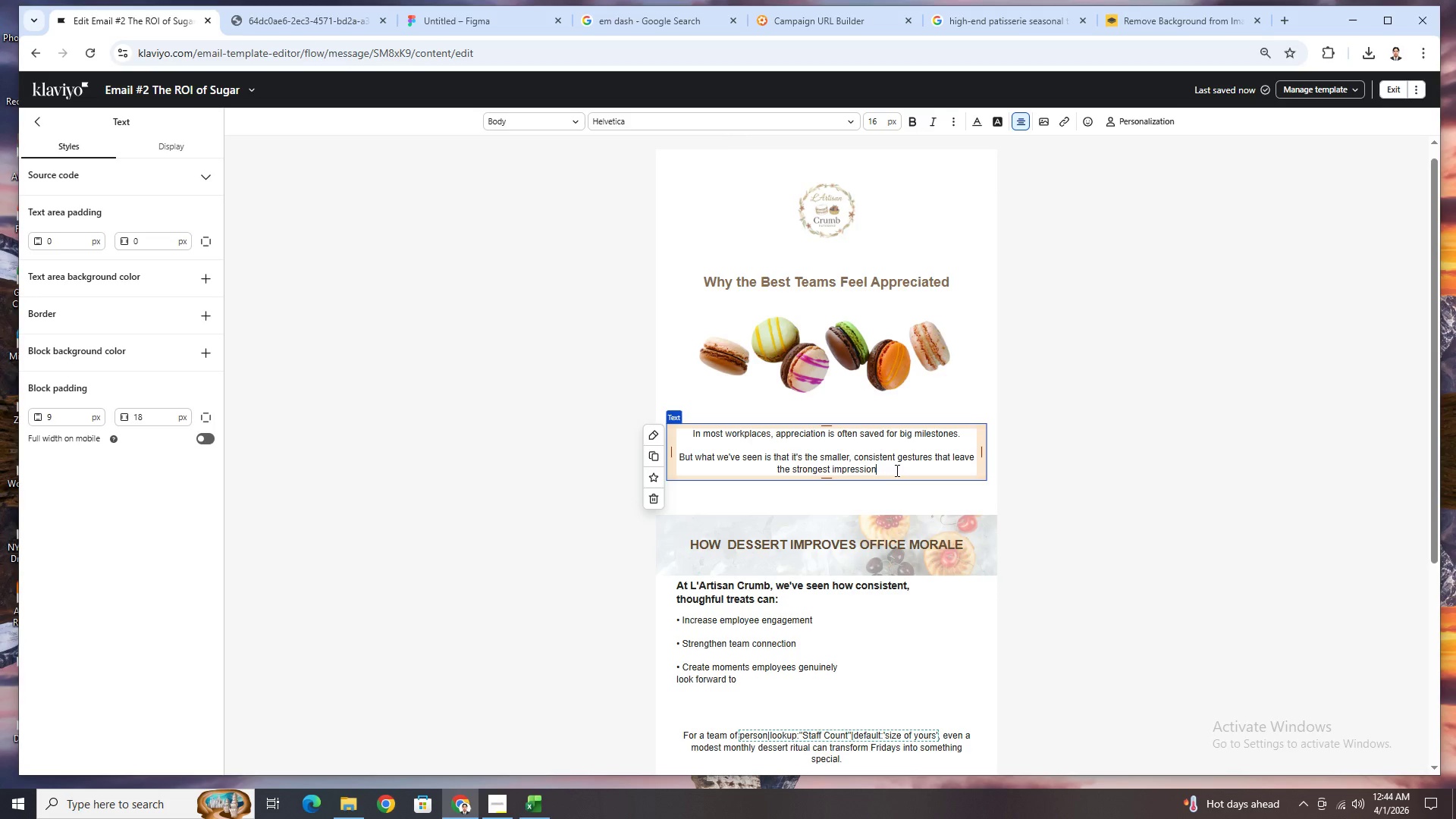 
key(Period)
 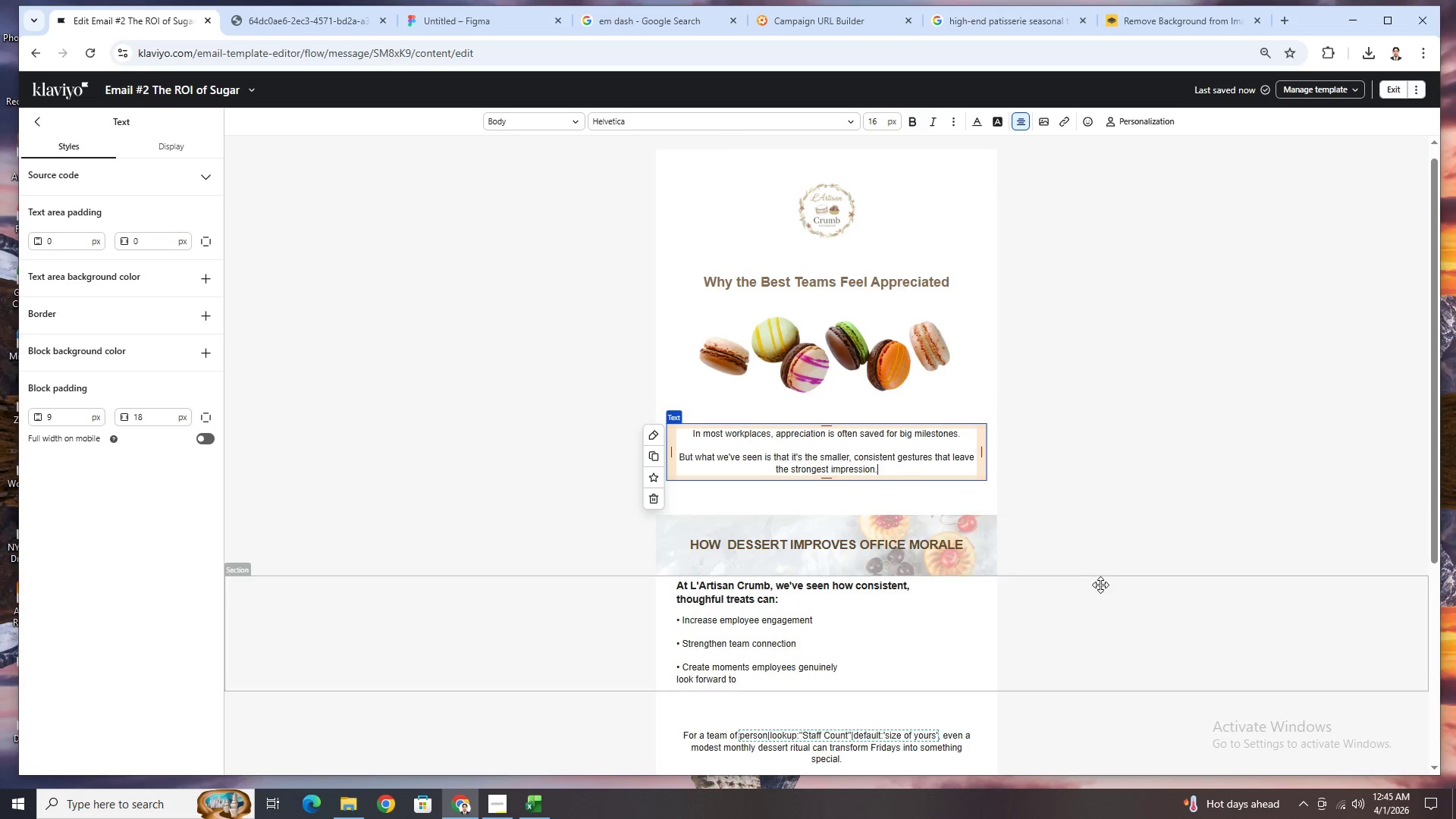 
left_click([1101, 583])
 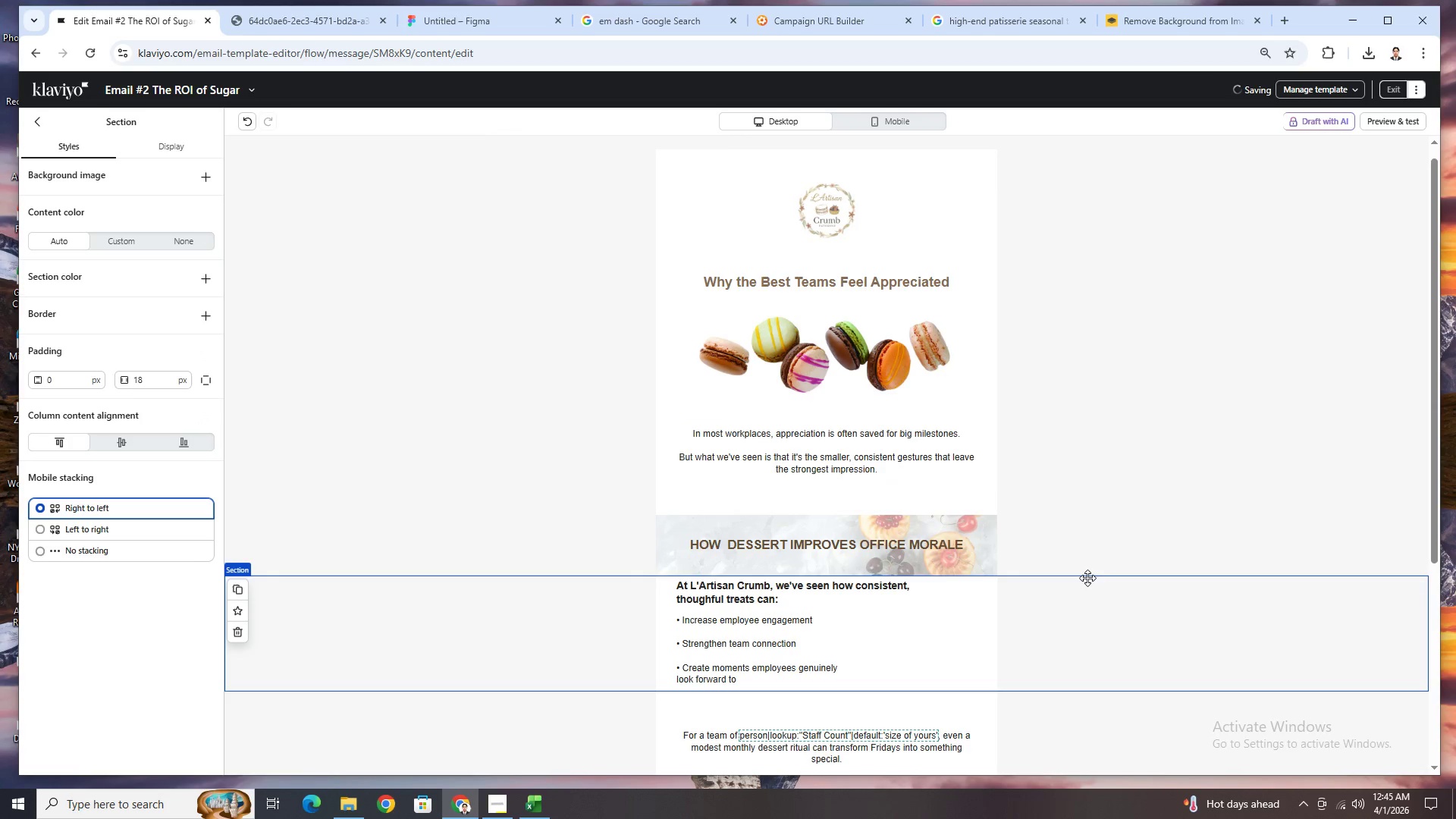 
scroll: coordinate [1086, 577], scroll_direction: down, amount: 1.0
 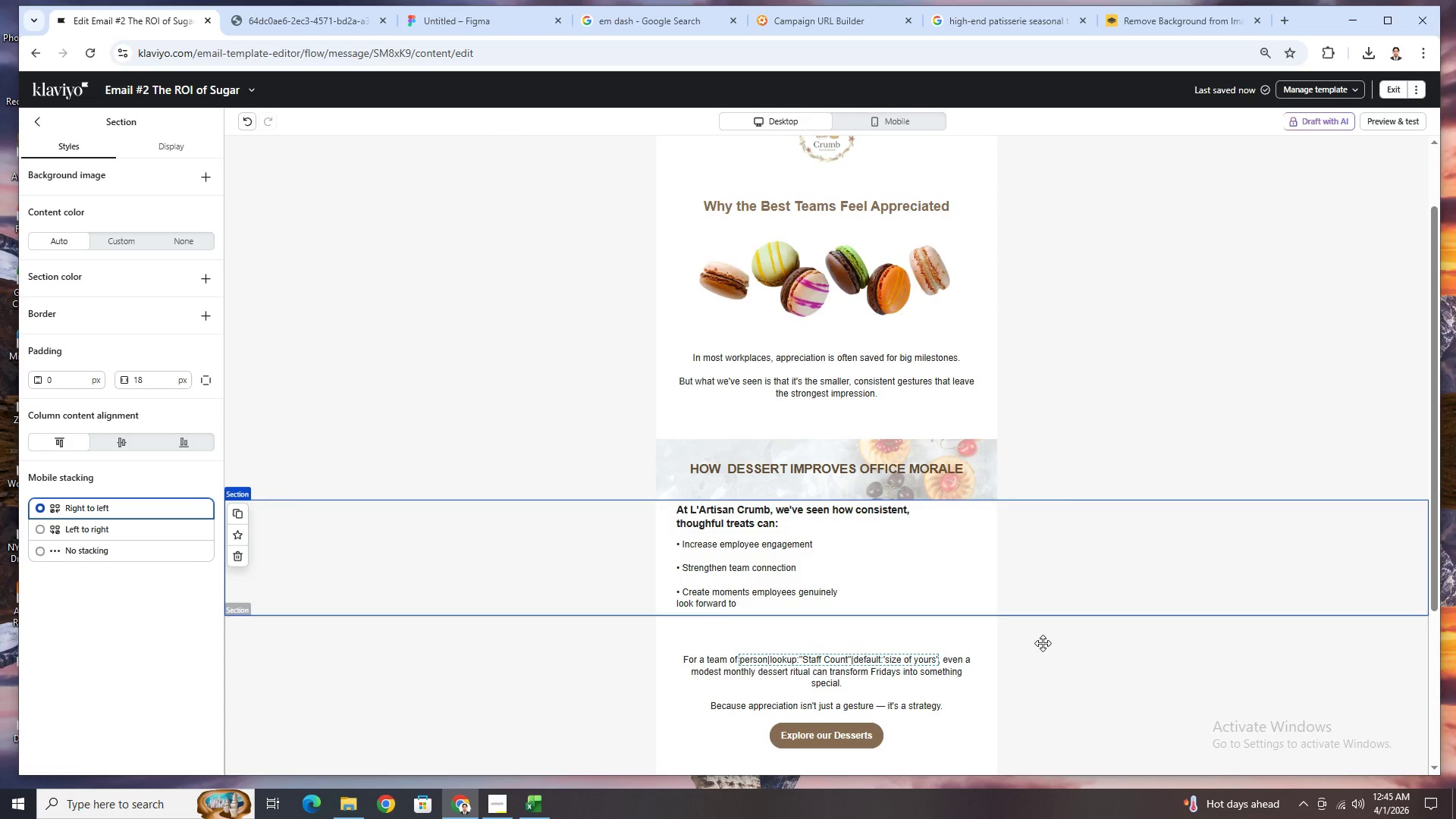 
scroll: coordinate [1043, 643], scroll_direction: up, amount: 2.0
 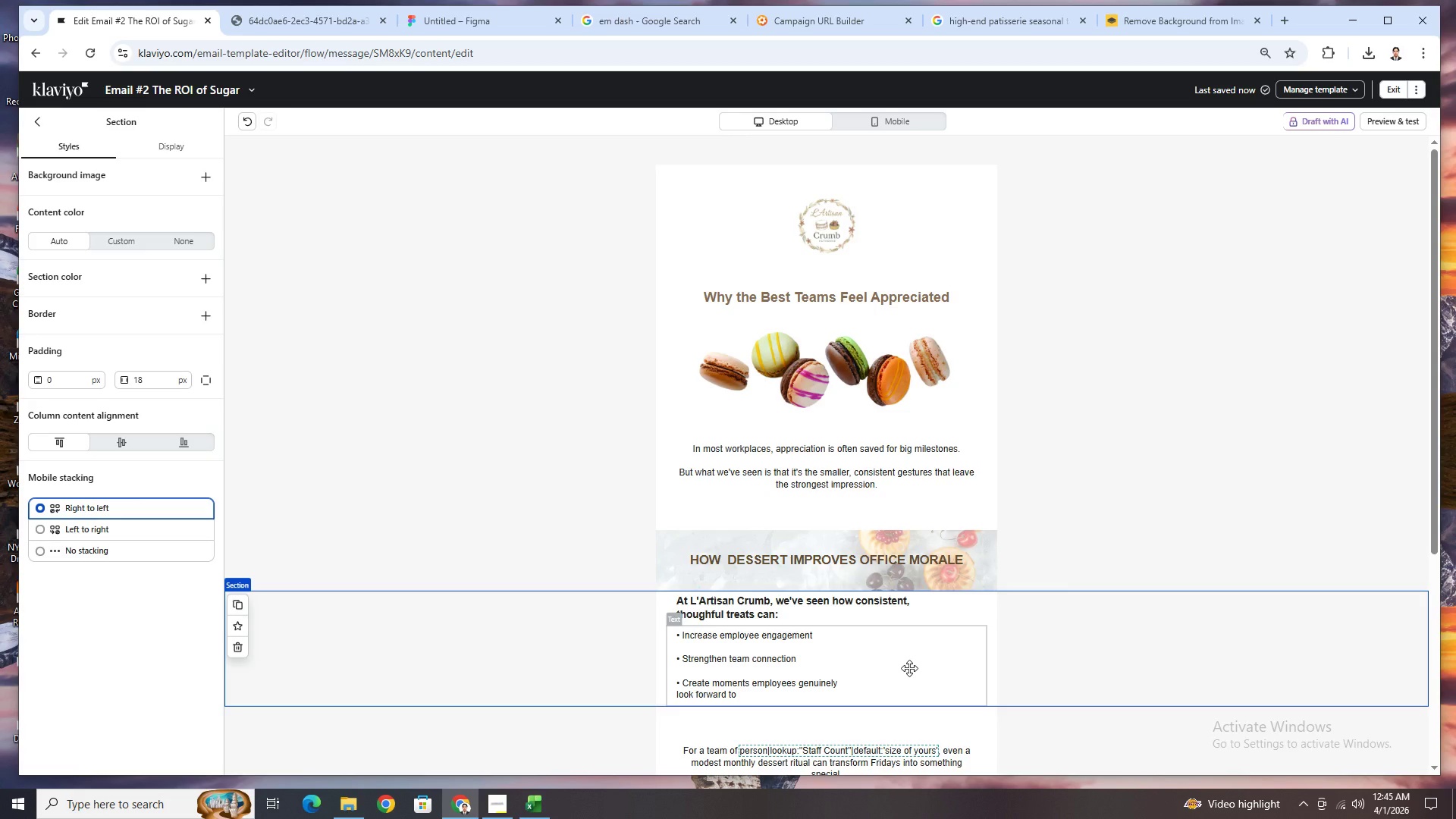 
wait(38.63)
 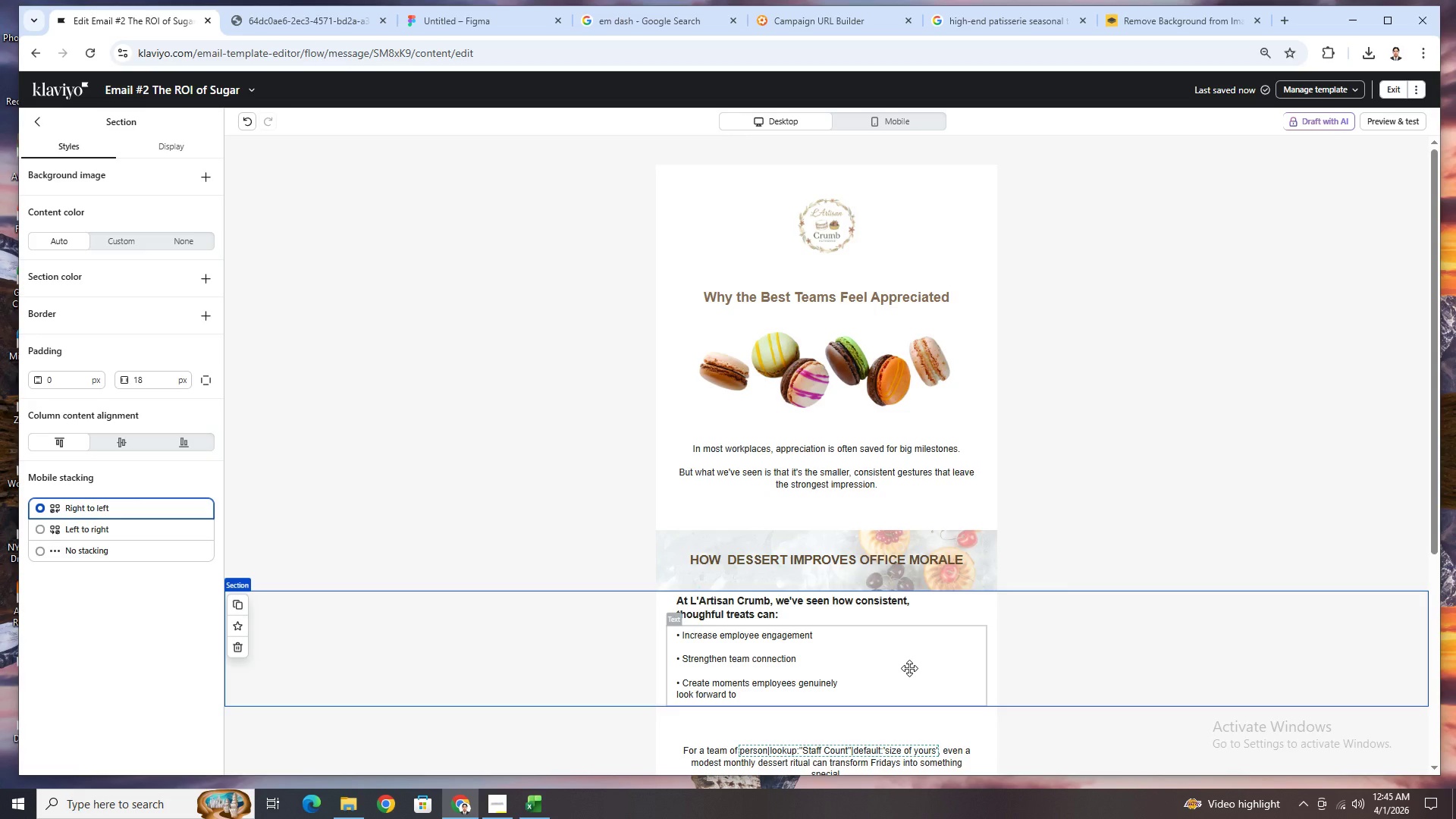 
mouse_move([377, 804])
 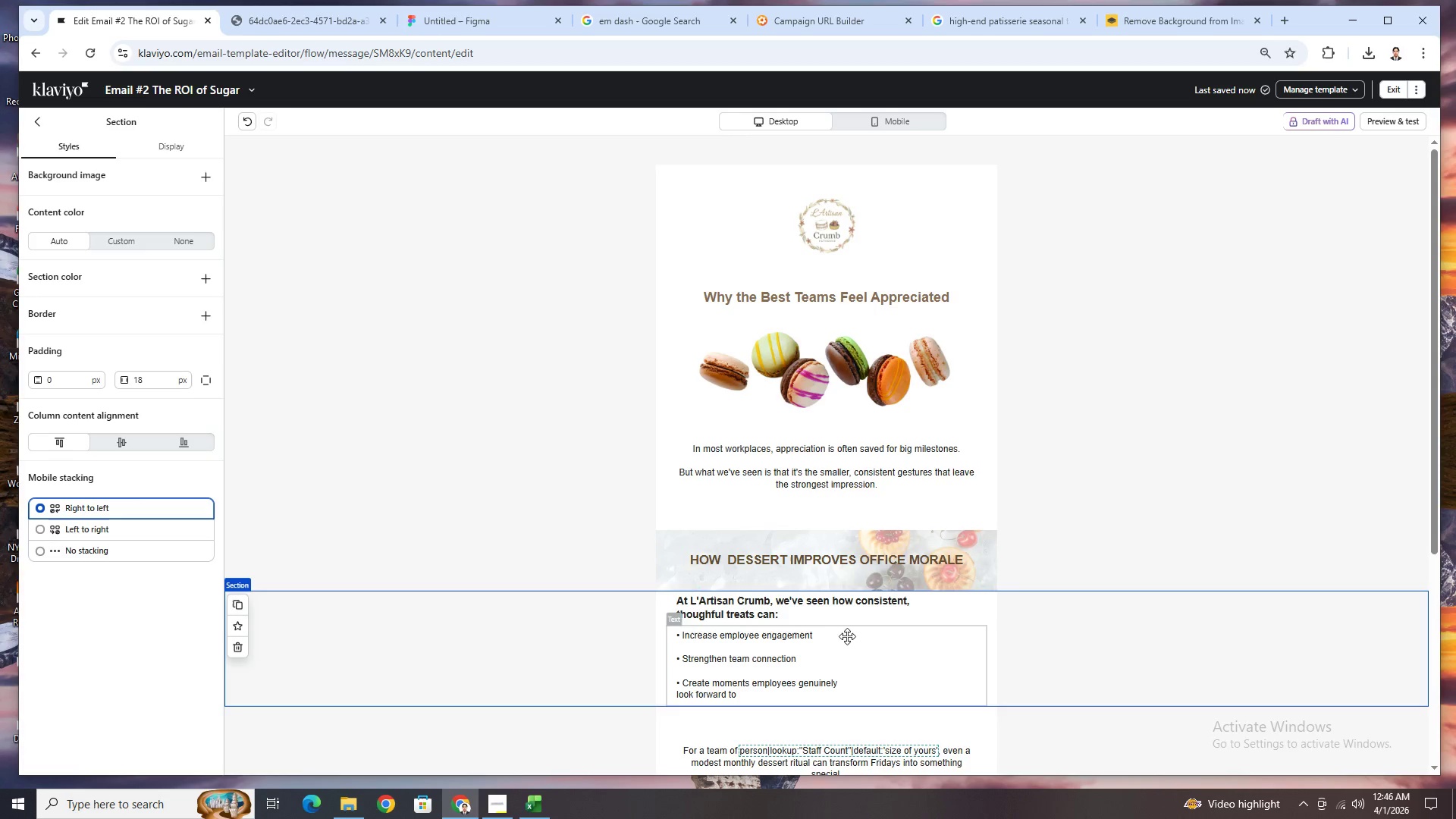 
wait(48.03)
 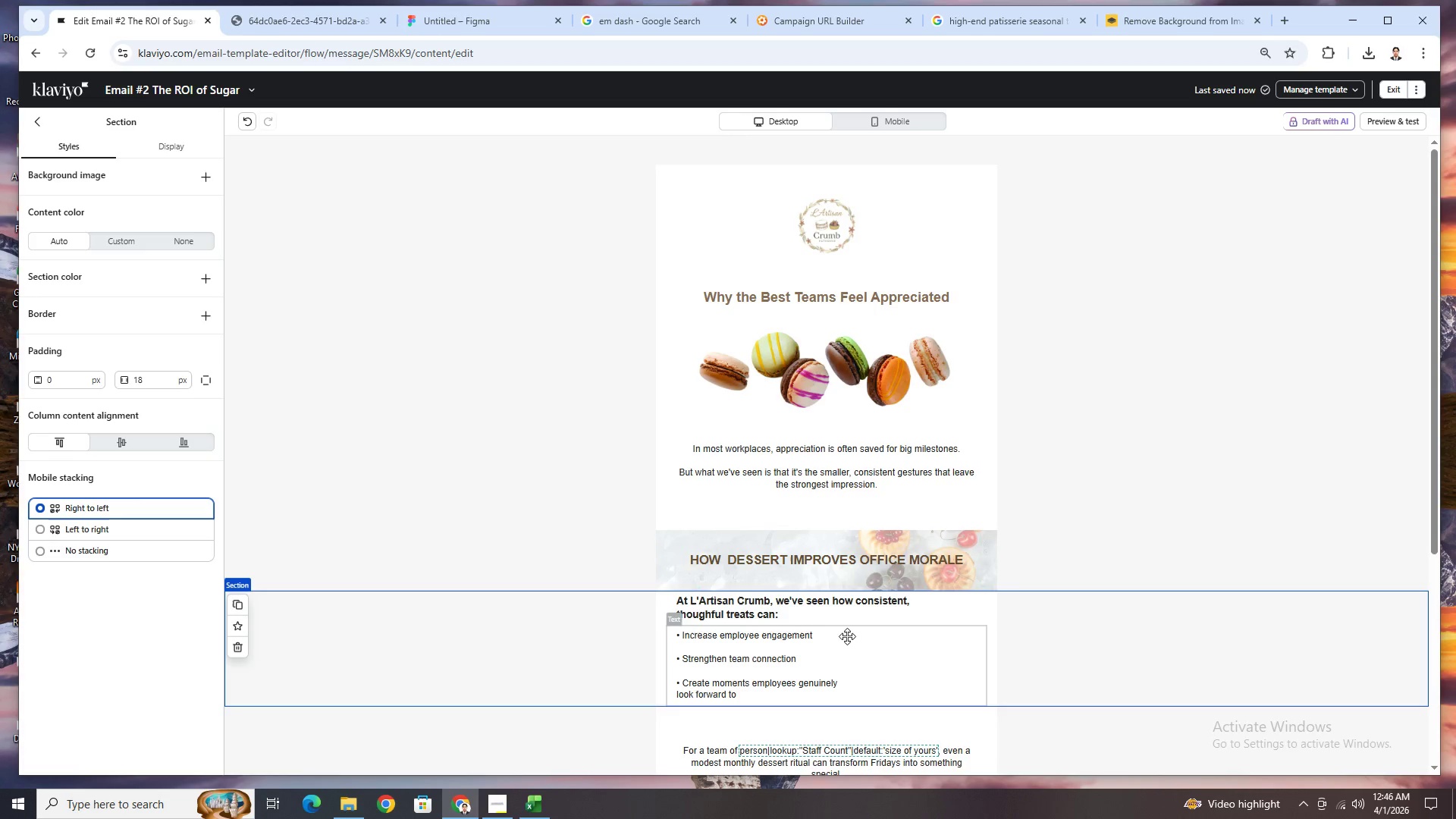 
scroll: coordinate [890, 632], scroll_direction: down, amount: 3.0
 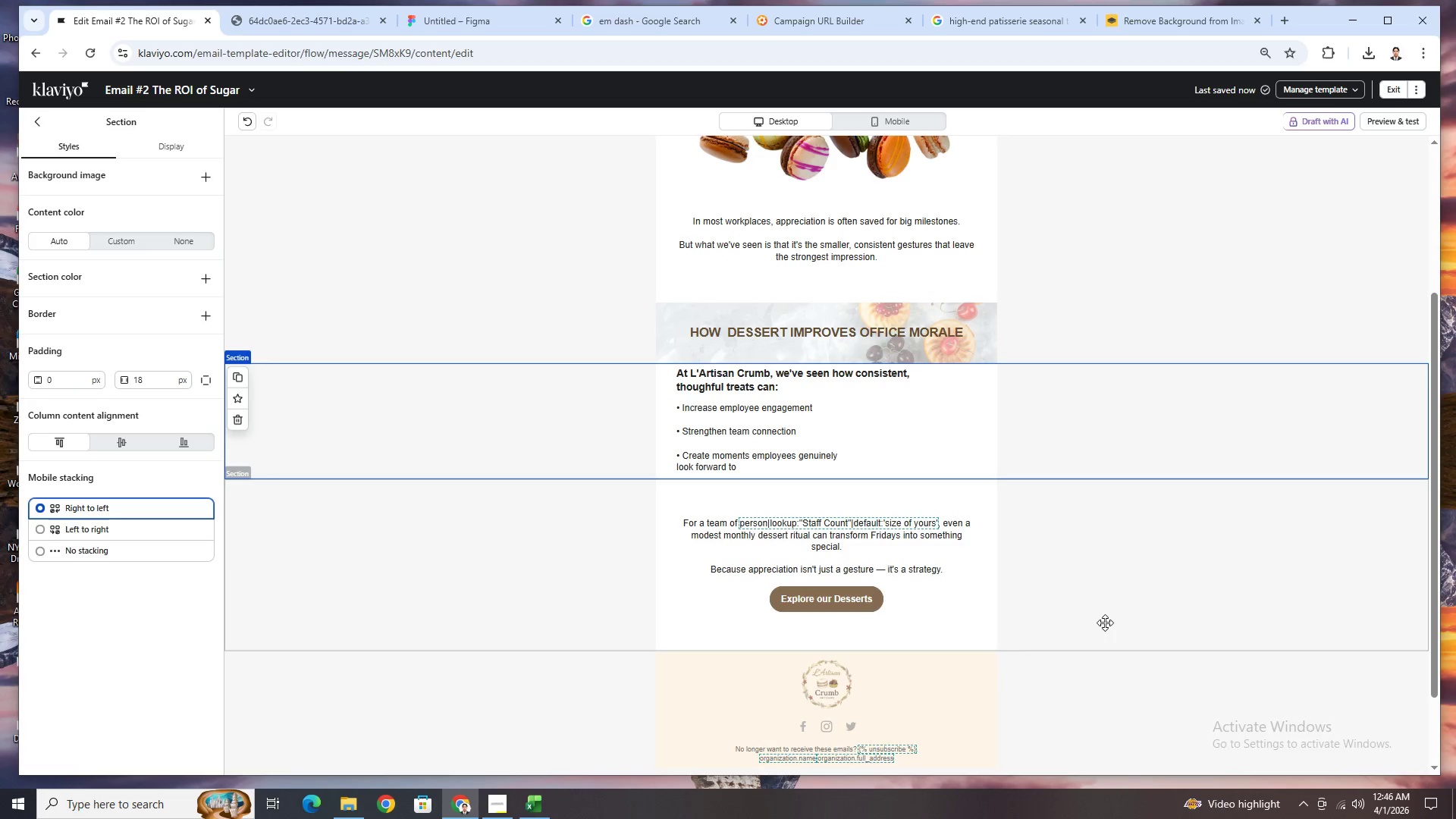 
scroll: coordinate [1105, 623], scroll_direction: up, amount: 1.0
 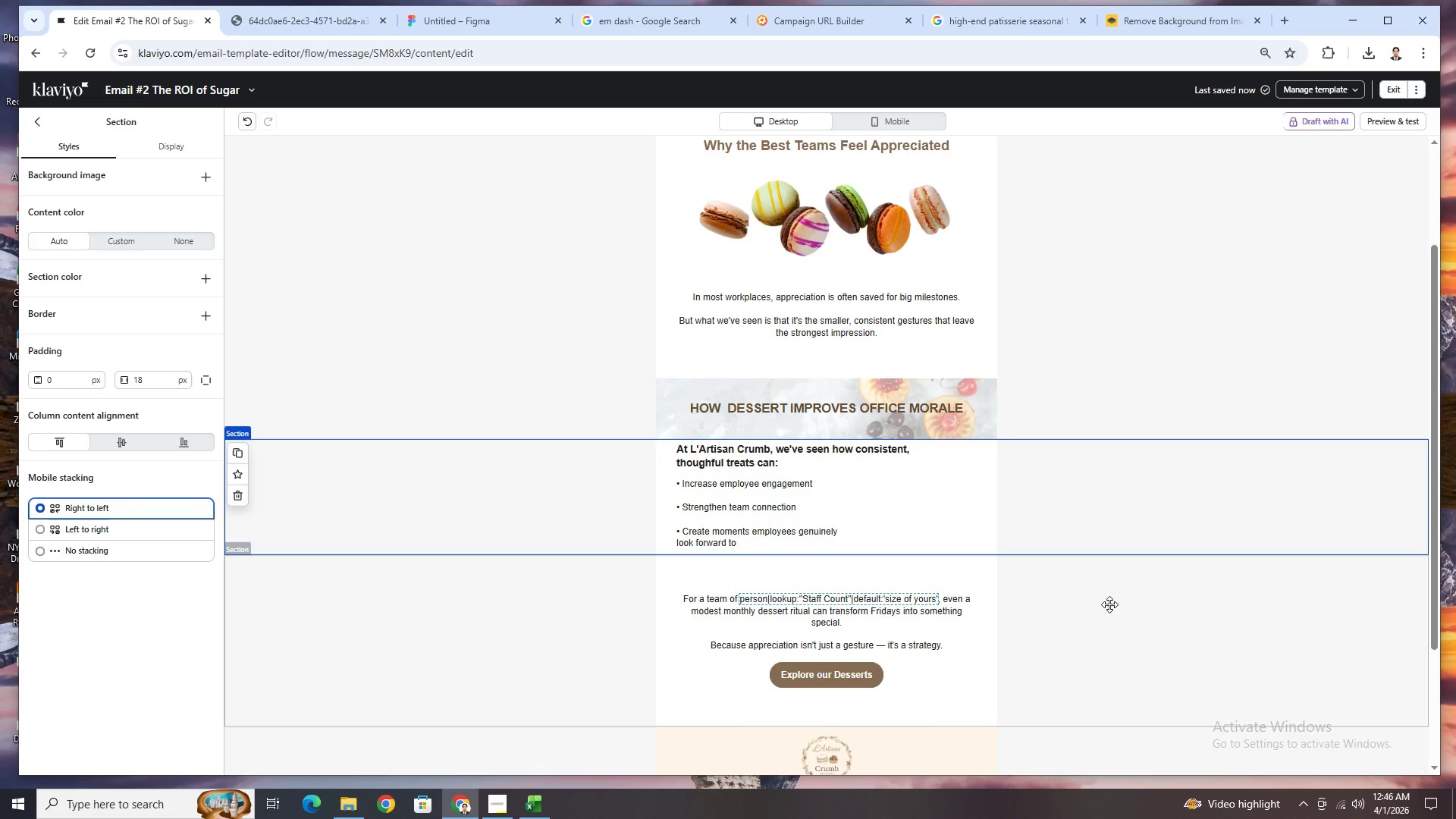 
wait(26.31)
 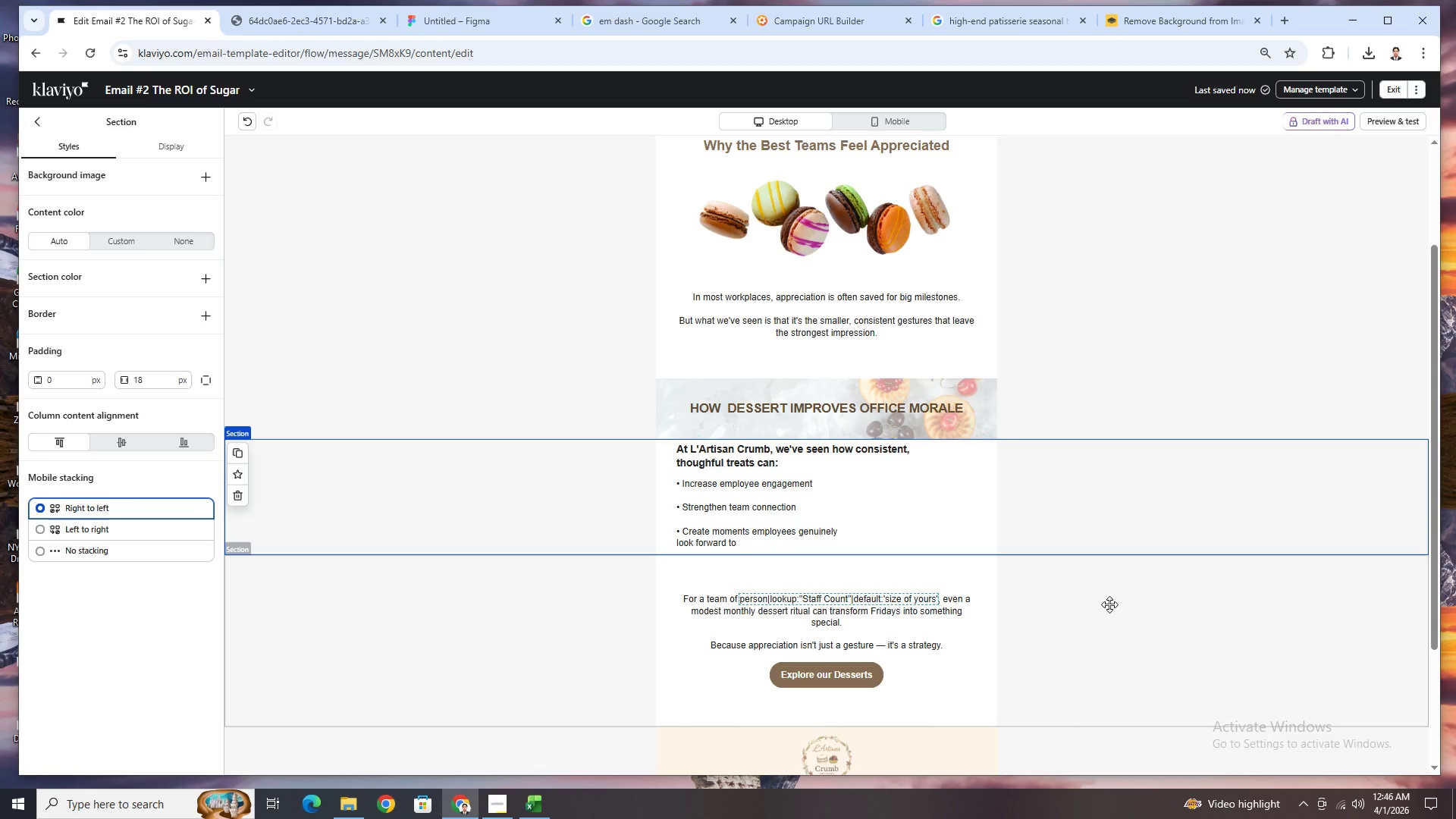 
scroll: coordinate [1095, 542], scroll_direction: up, amount: 3.0
 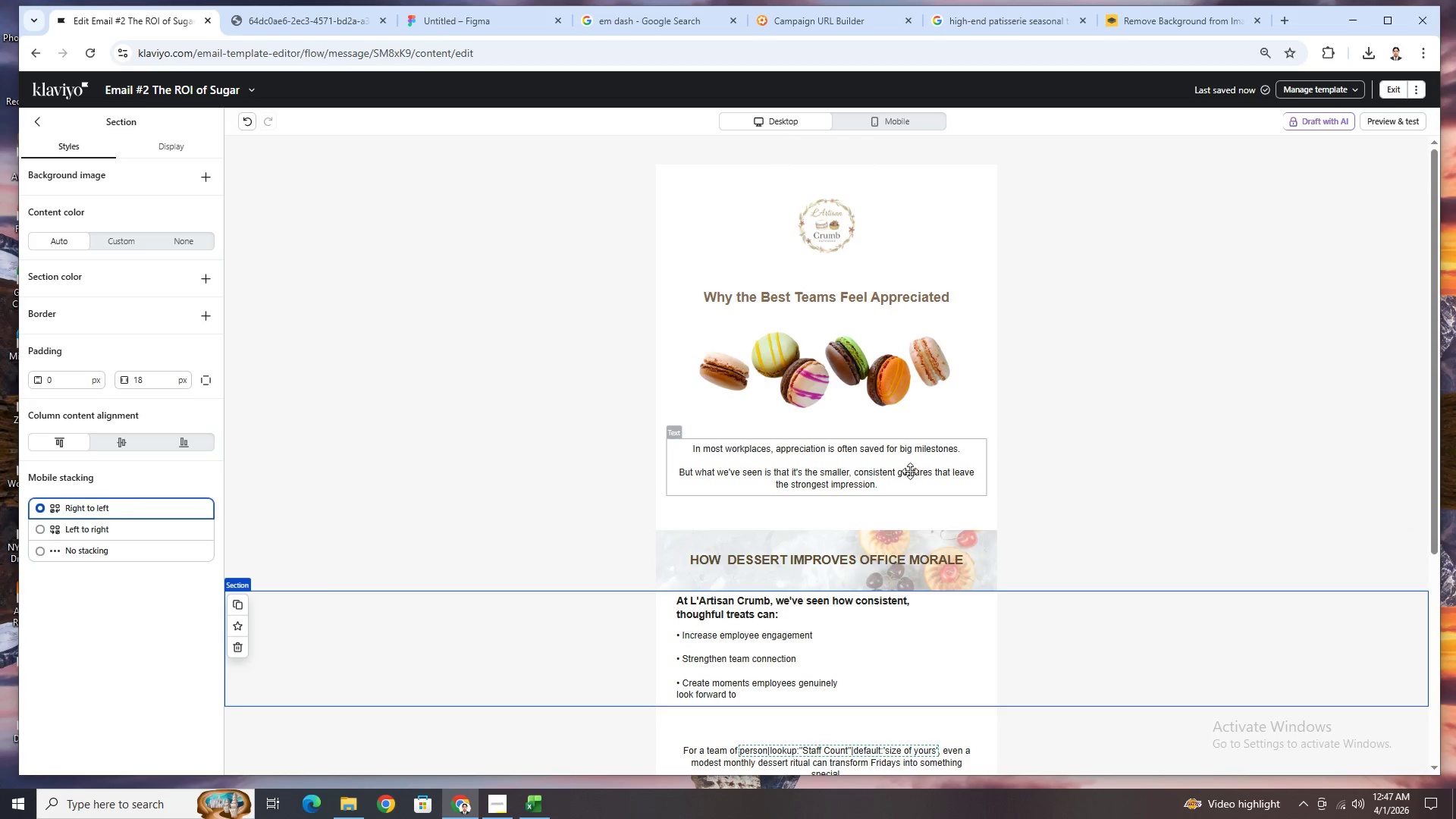 
left_click([910, 479])
 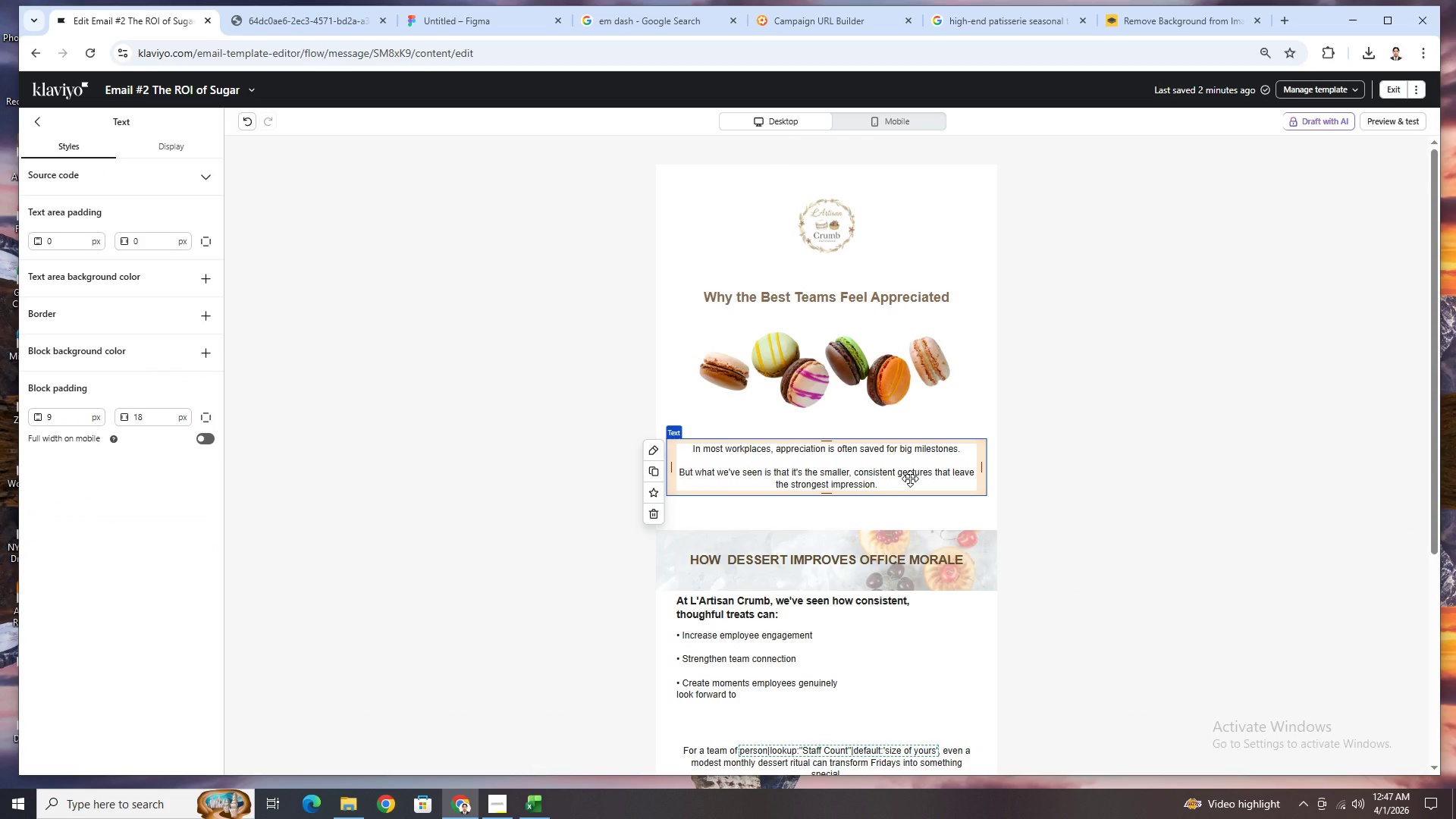 
double_click([910, 479])
 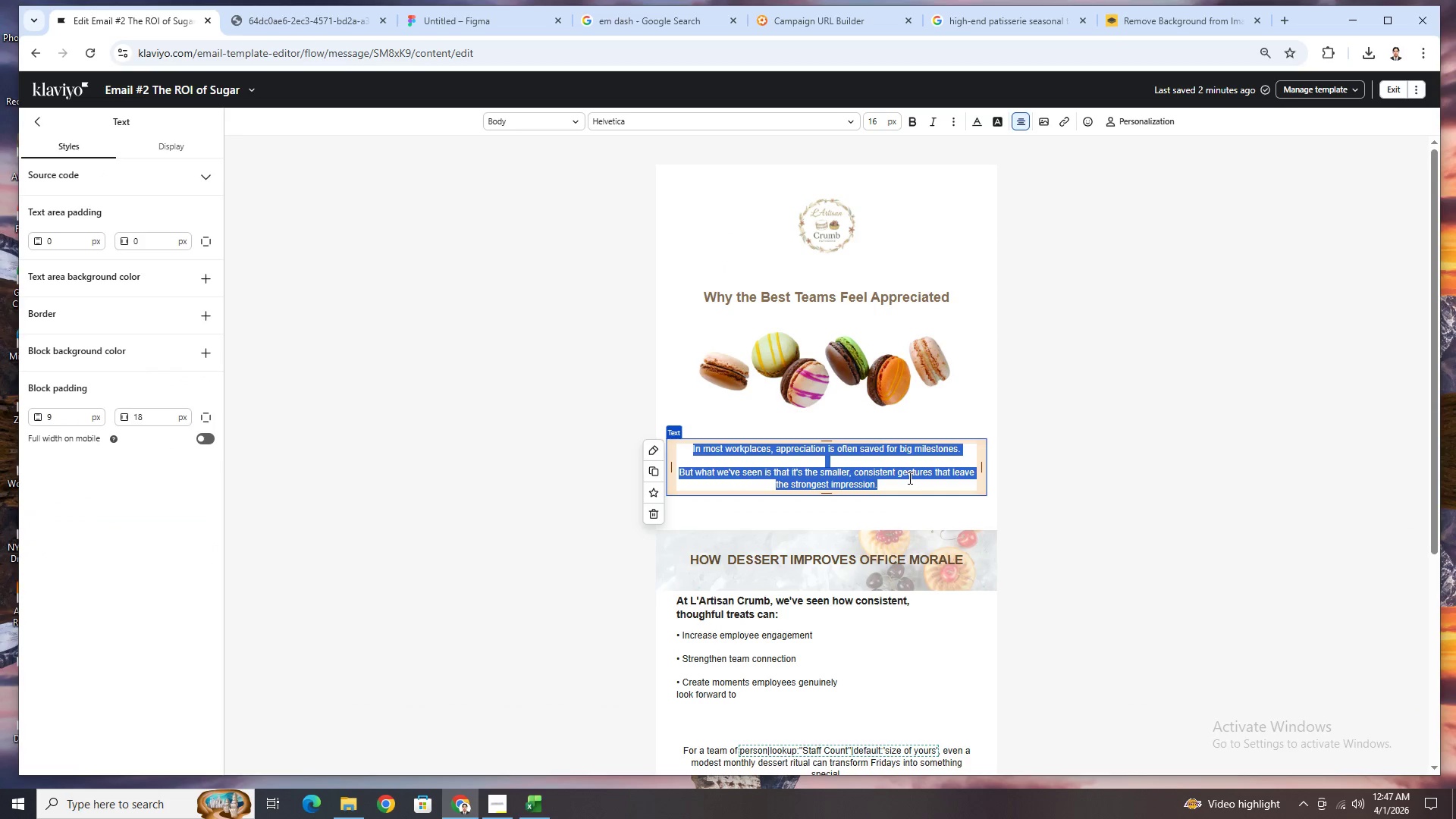 
left_click([906, 481])
 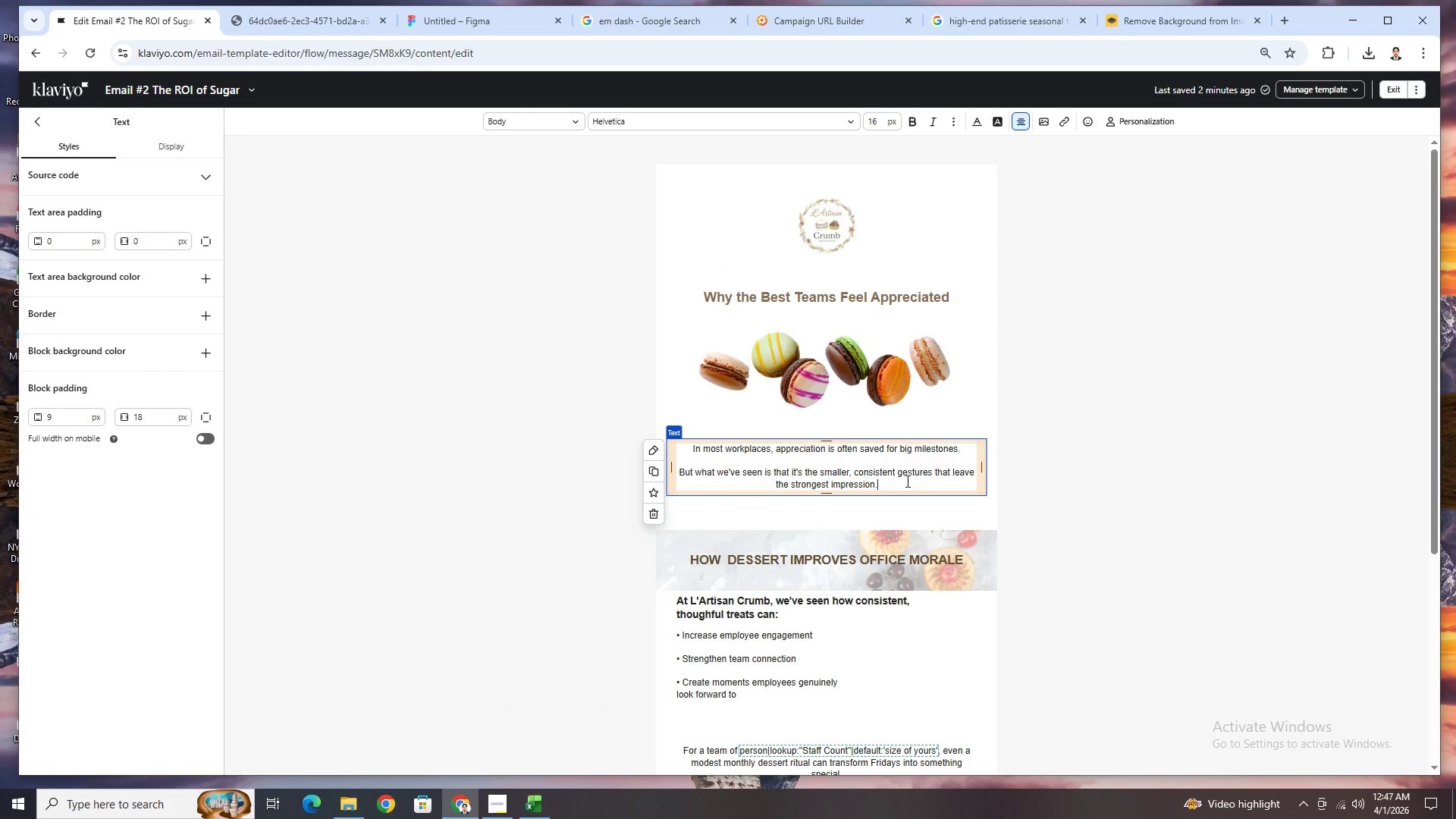 
key(Enter)
 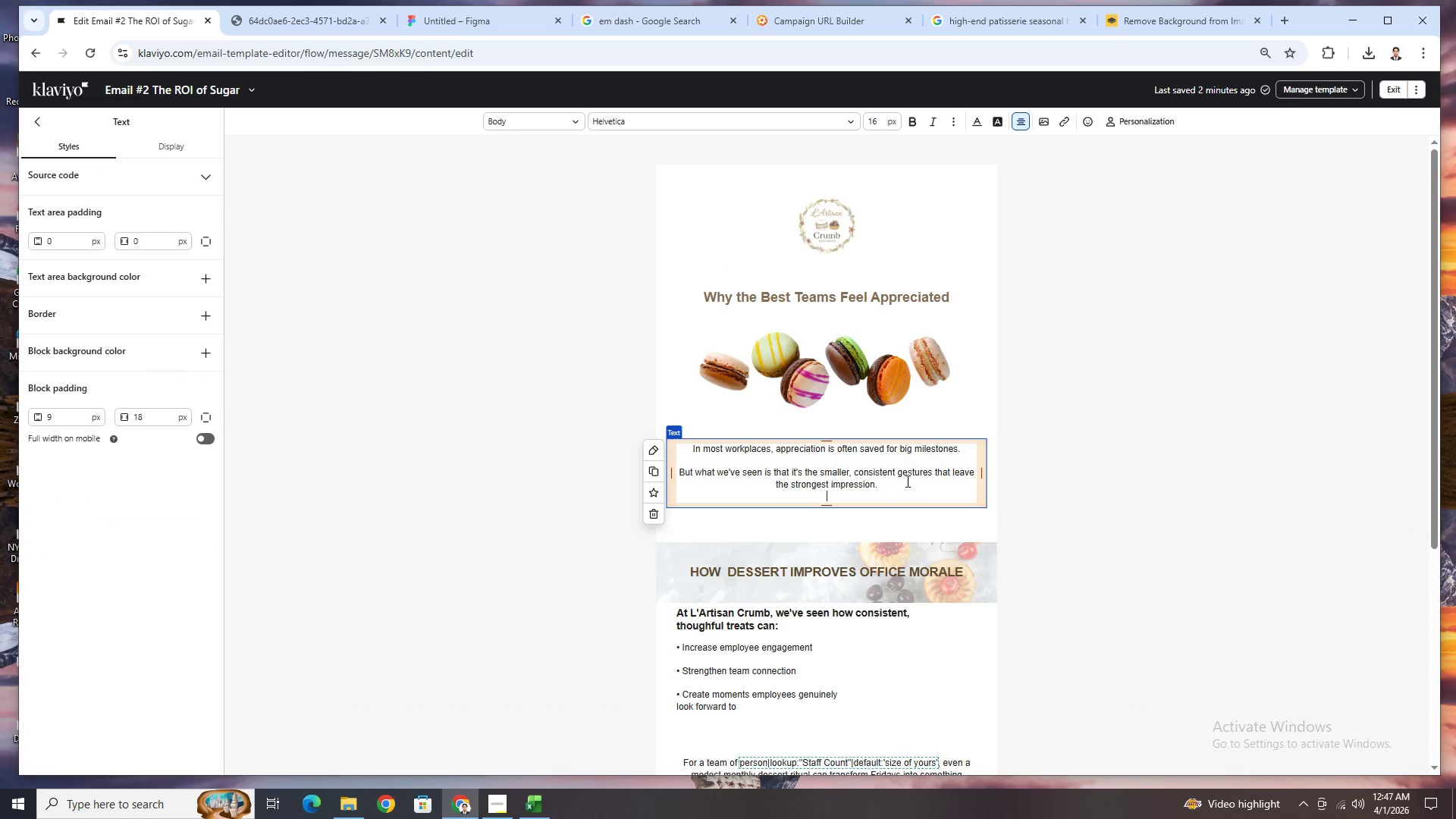 
key(Enter)
 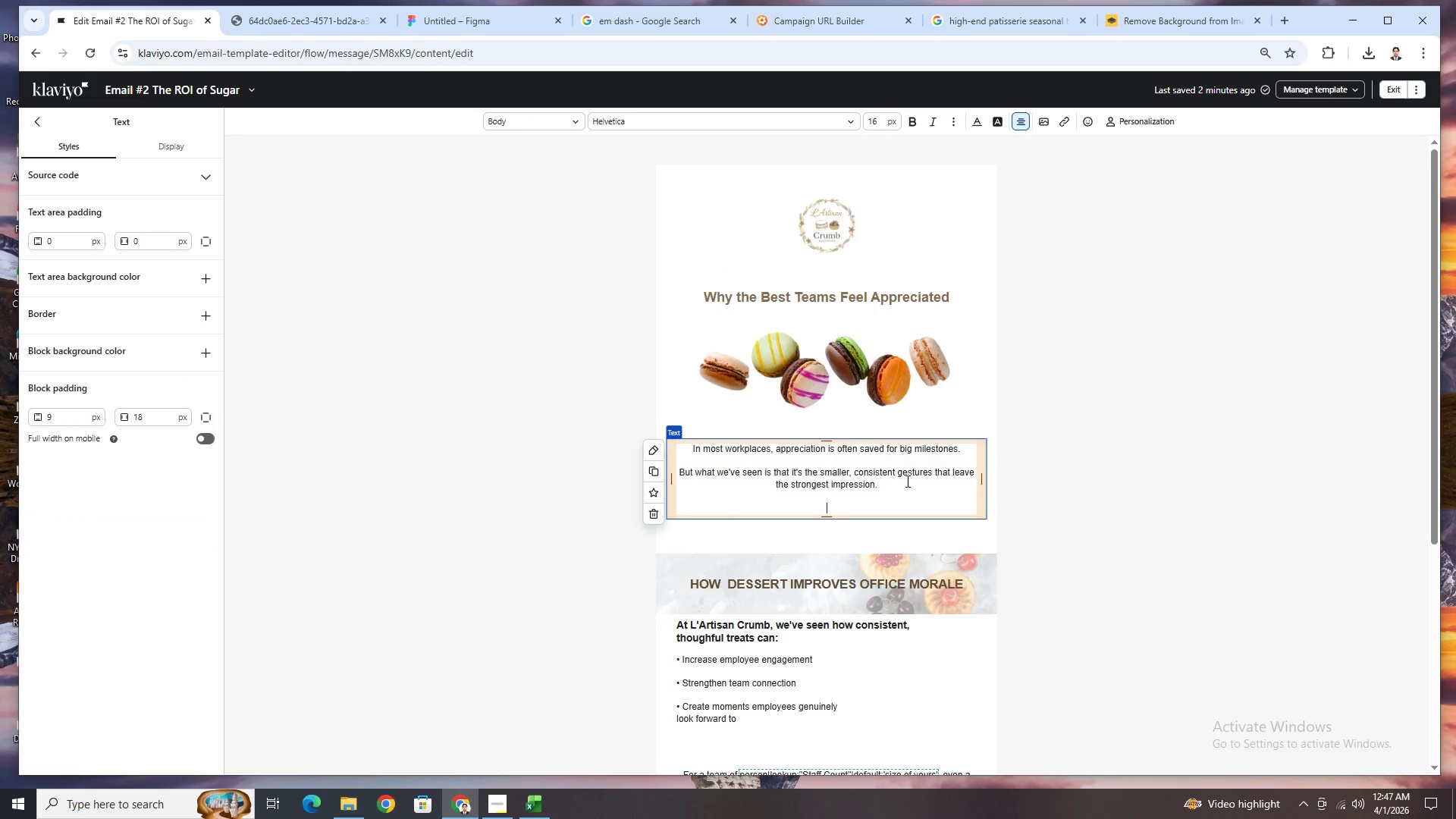 
type(A thoughfully curated dessert experience,)
key(Backspace)
type(,)
 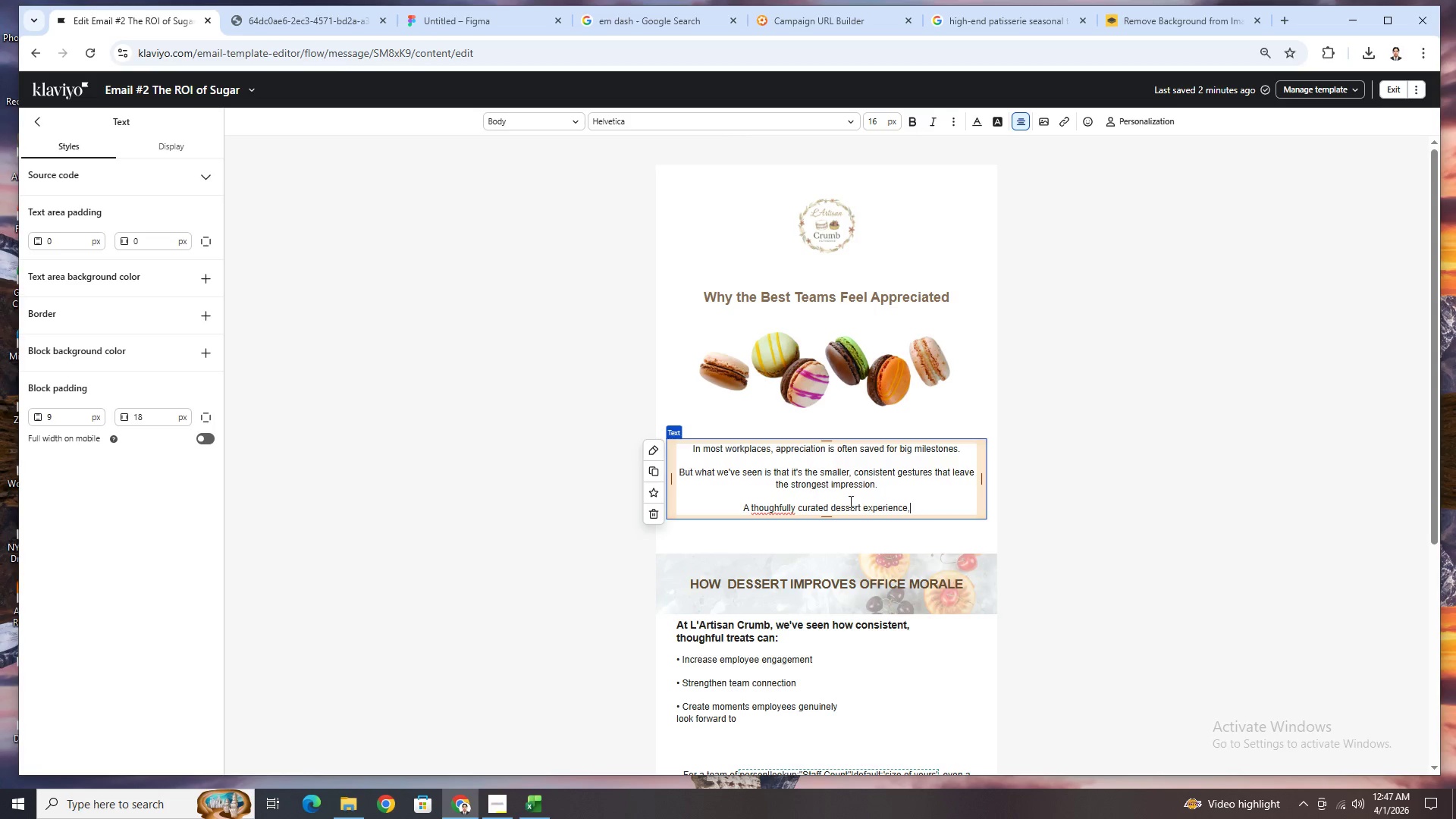 
right_click([774, 511])
 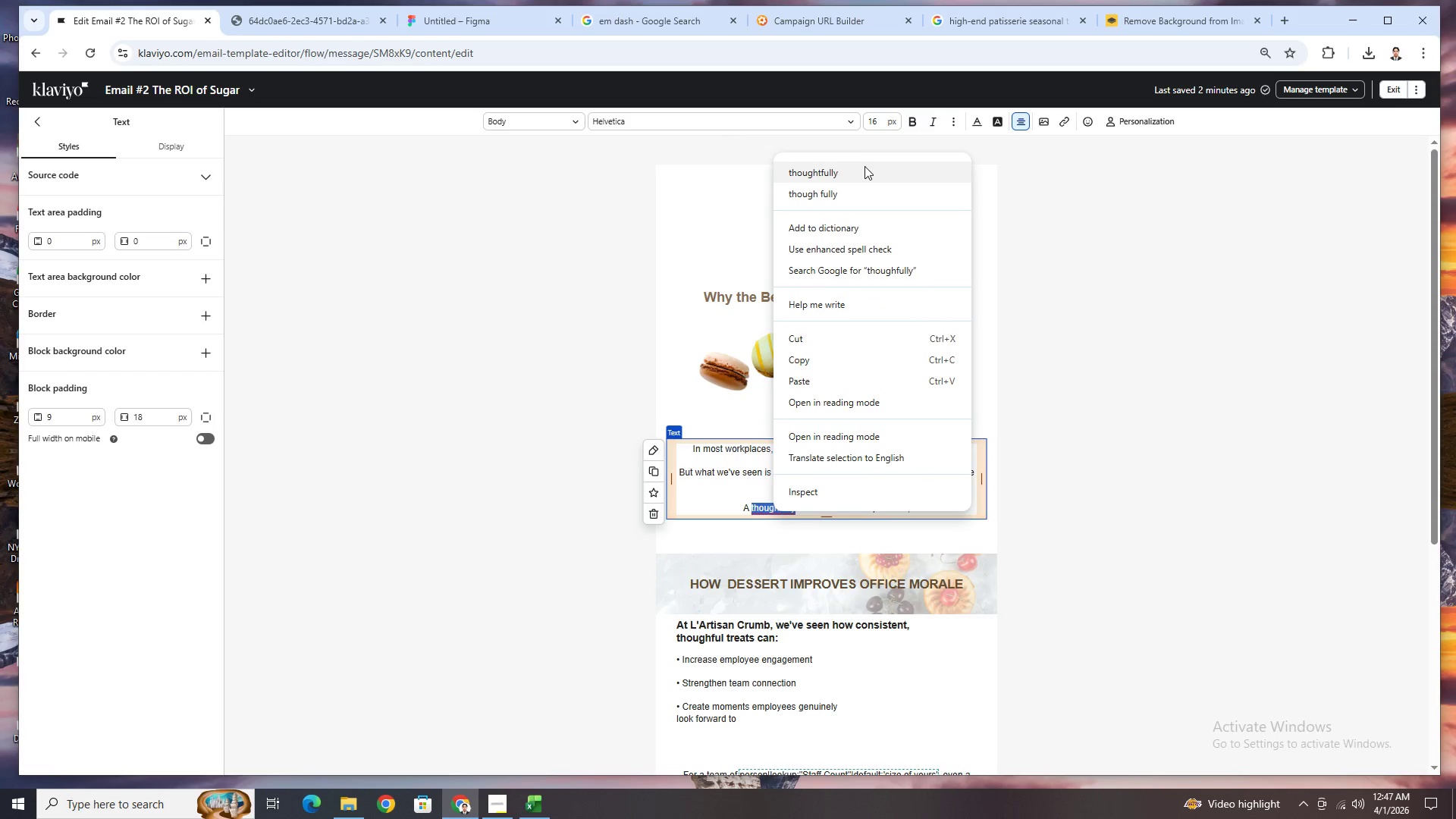 
left_click([864, 167])
 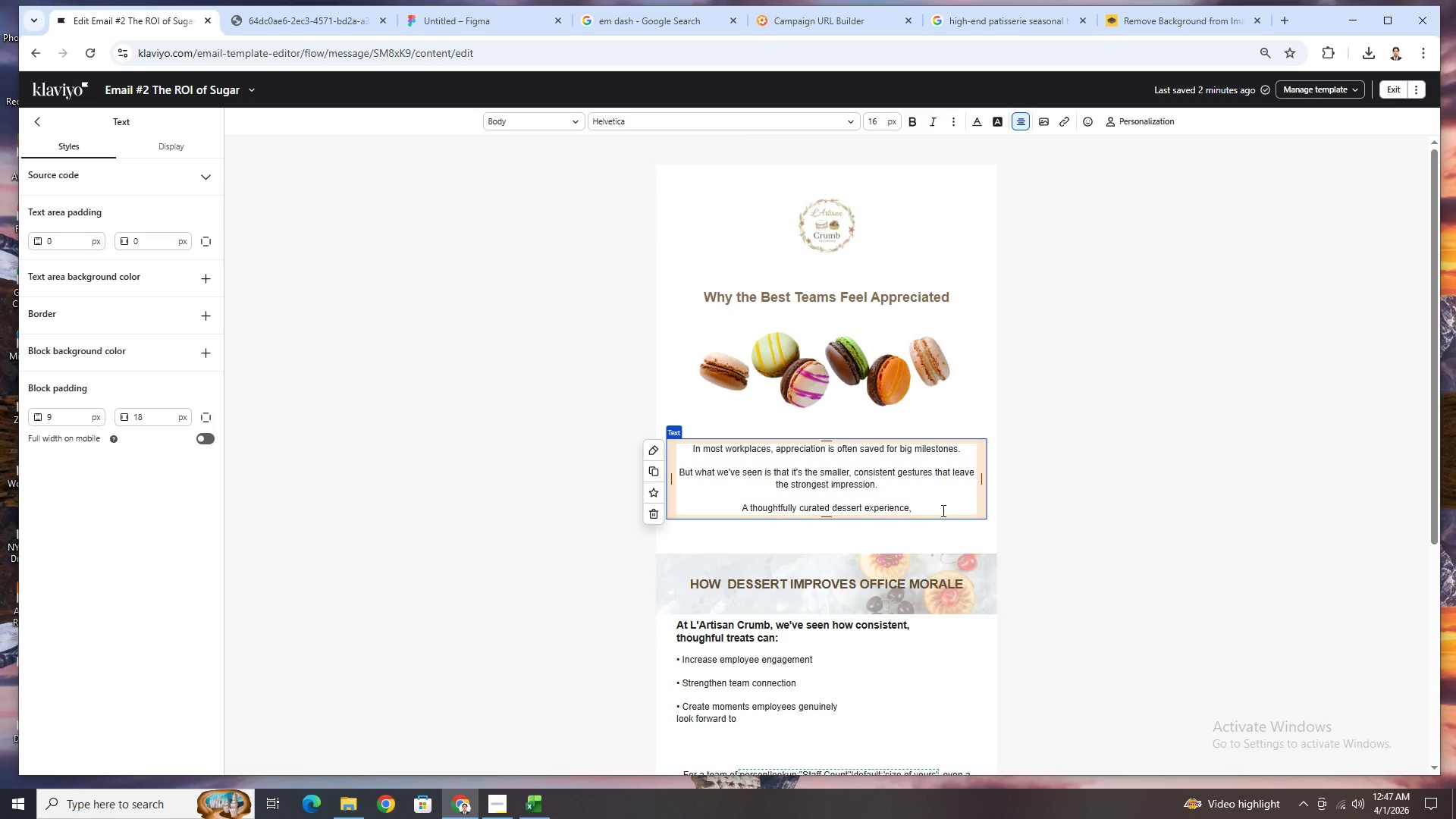 
type( delivered at just the right ti)
key(Backspace)
key(Backspace)
type(moment, oes more than satisfy a craving)
 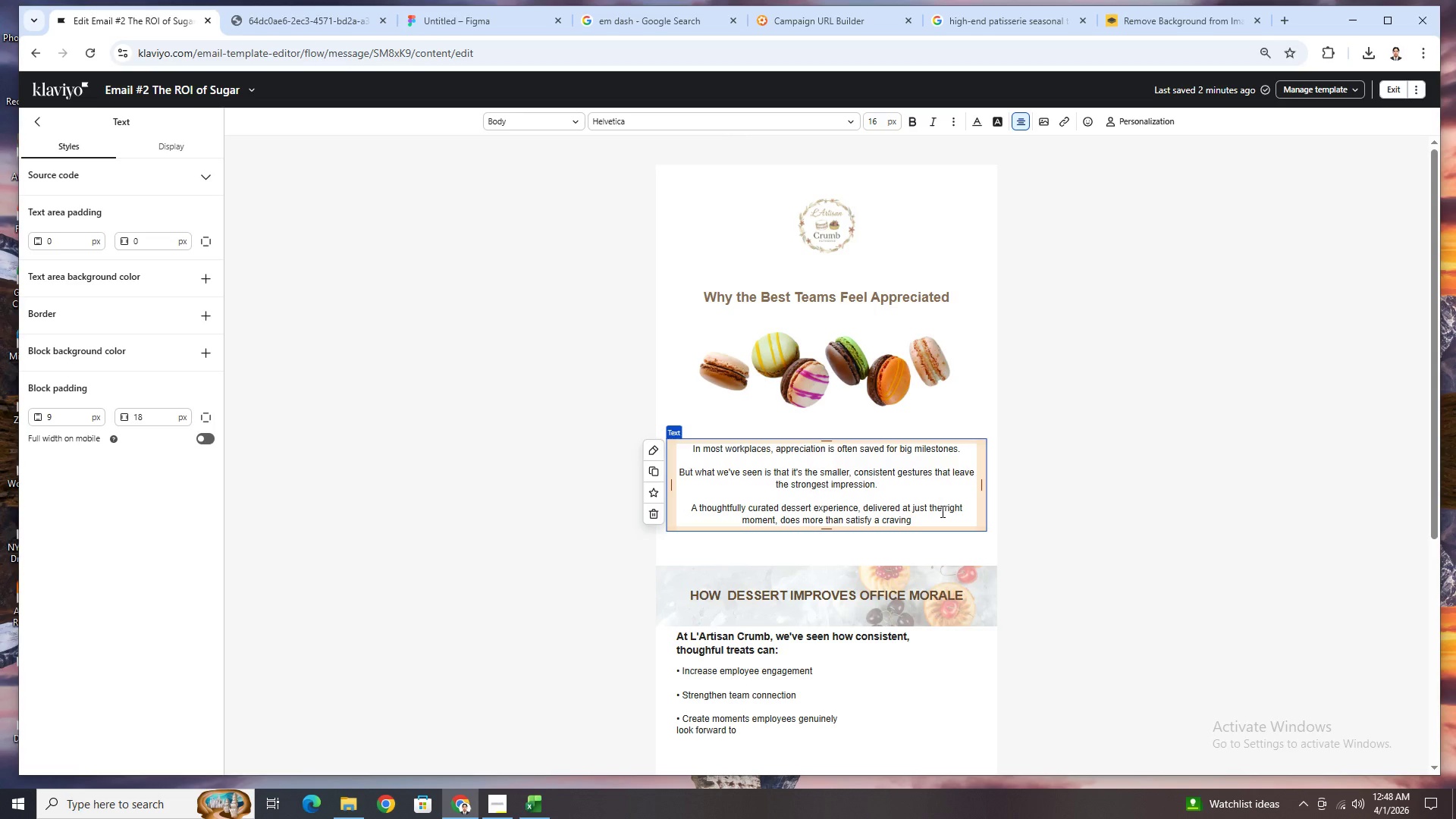 
wait(10.59)
 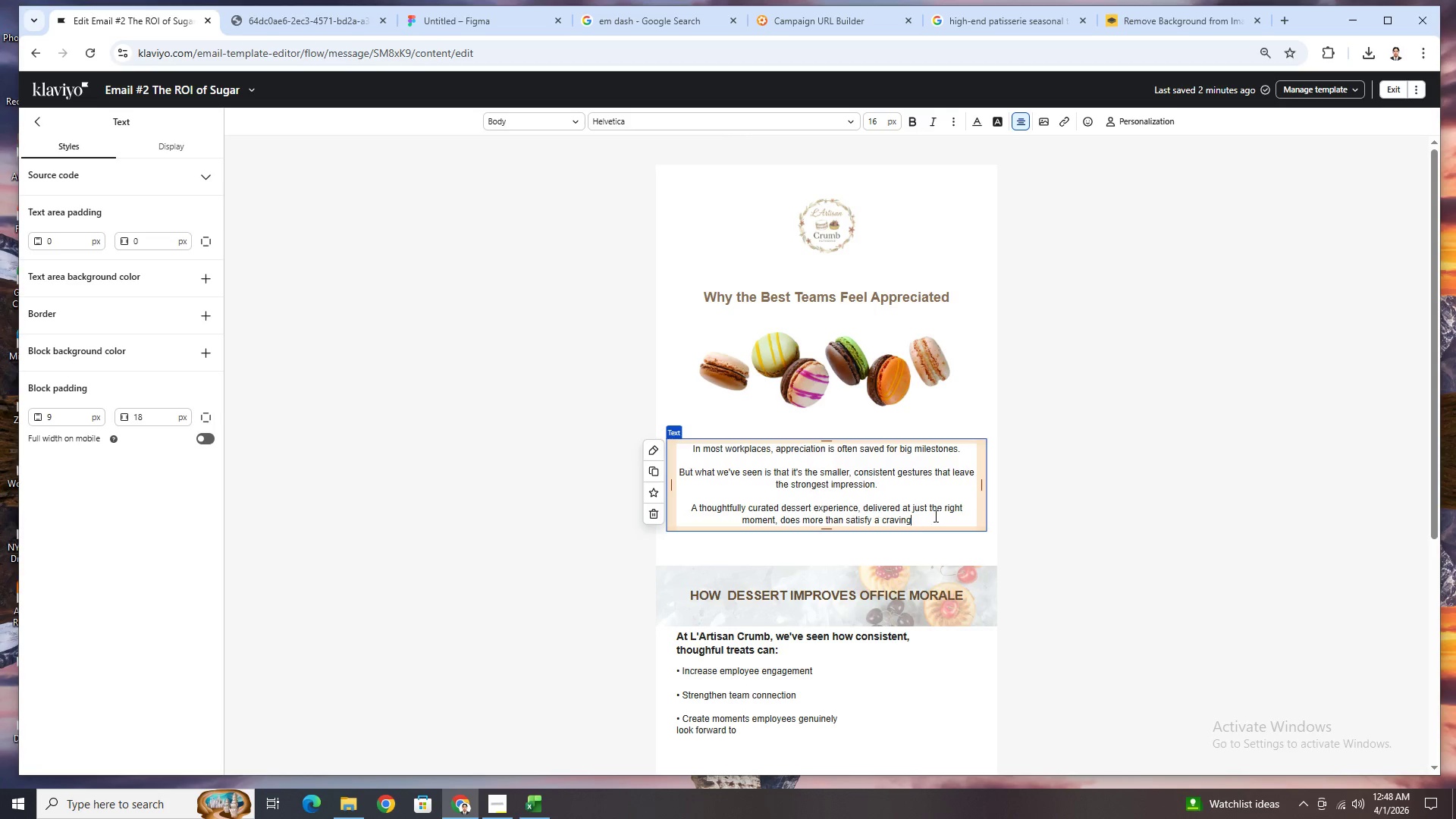 
left_click([597, 19])
 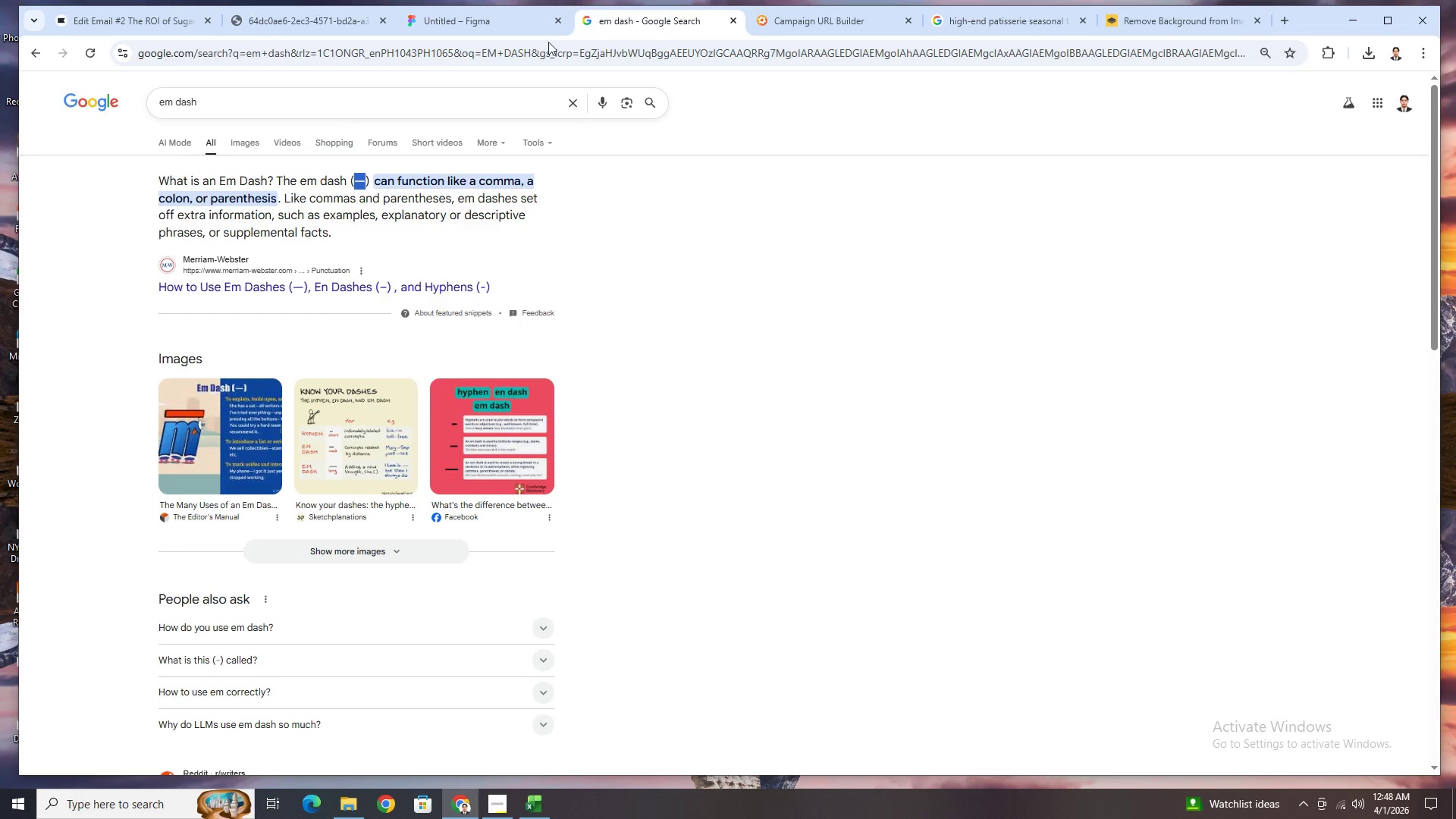 
hold_key(key=ControlLeft, duration=0.42)
 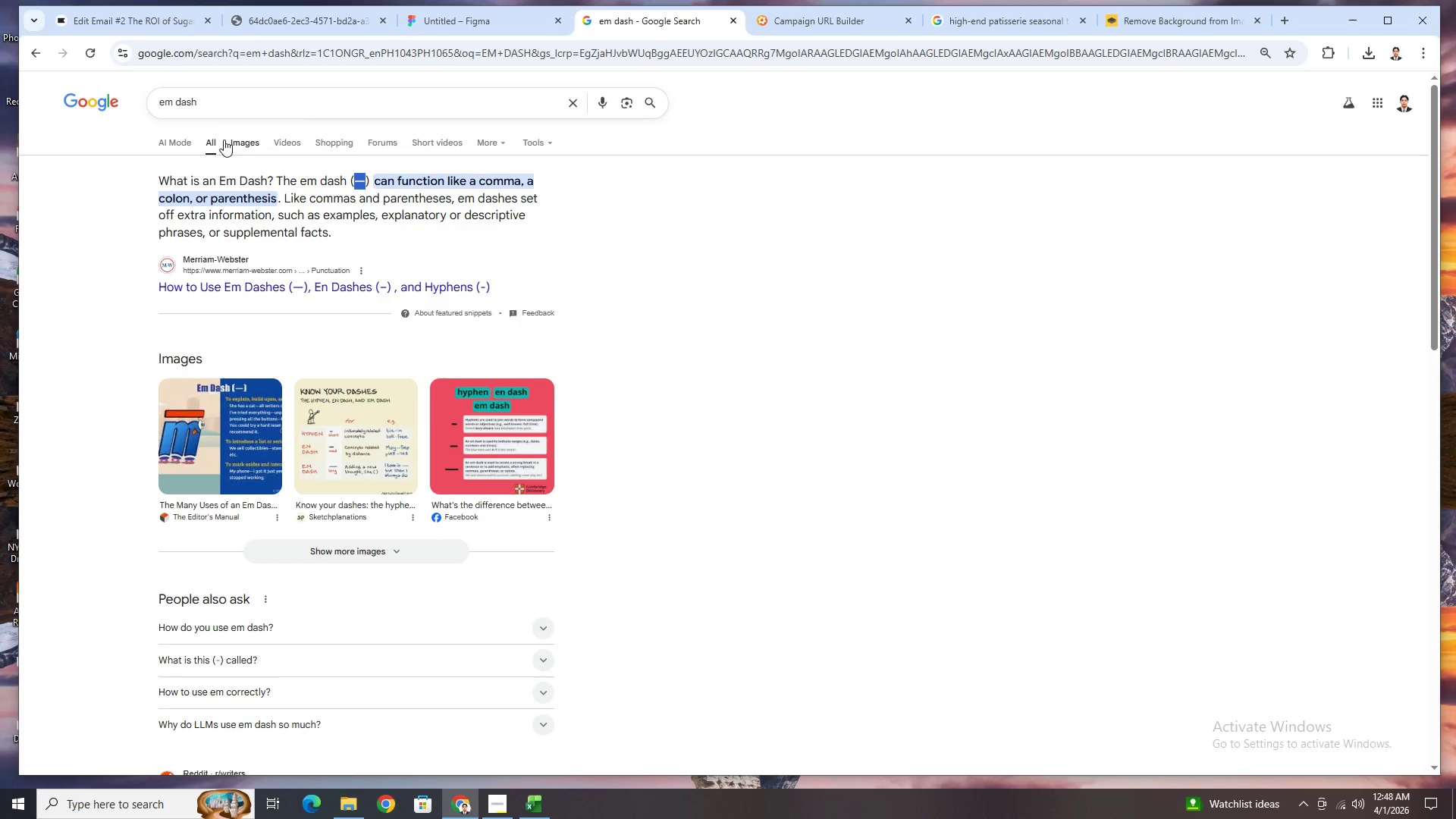 
key(Control+C)
 